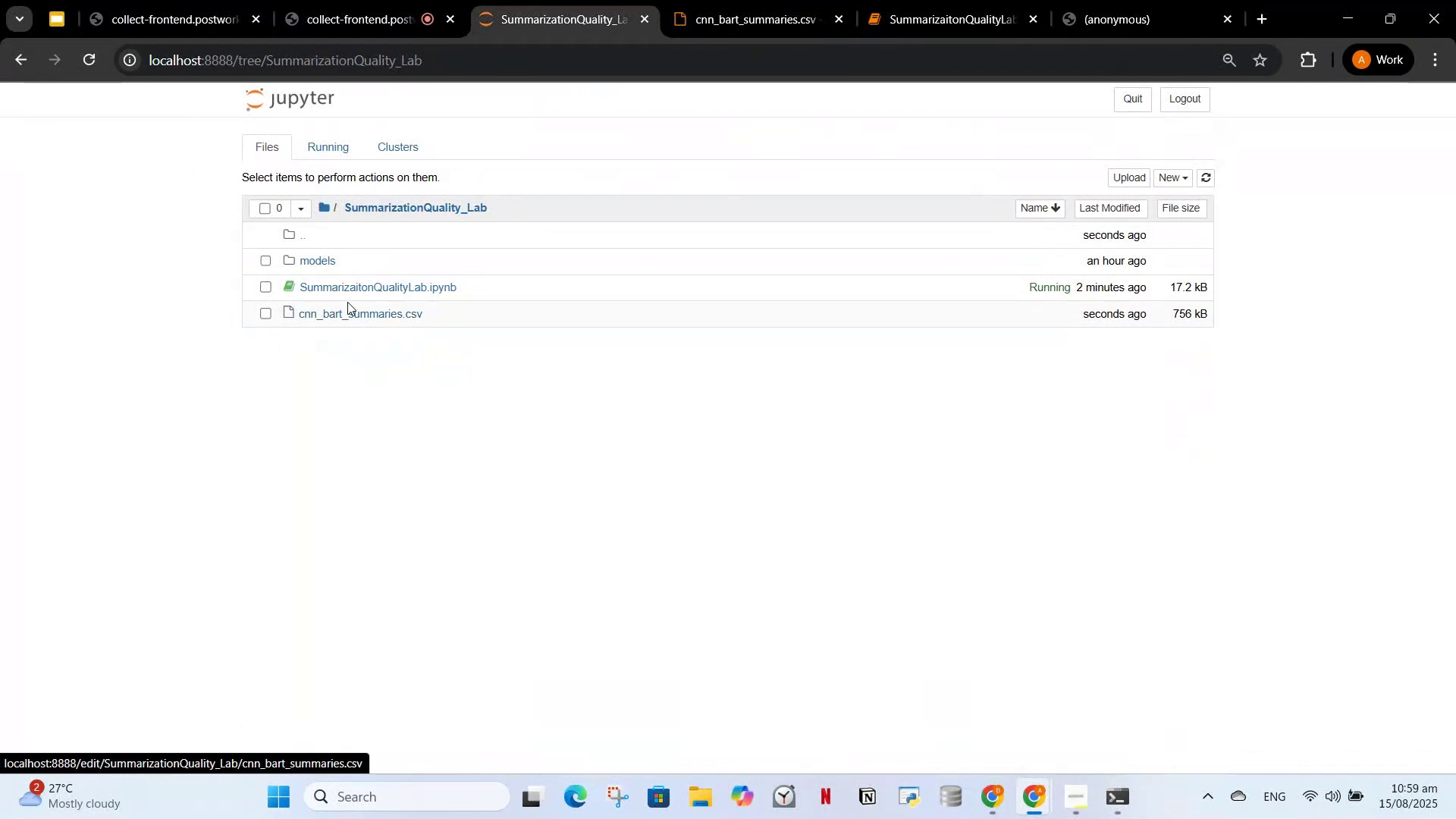 
right_click([347, 313])
 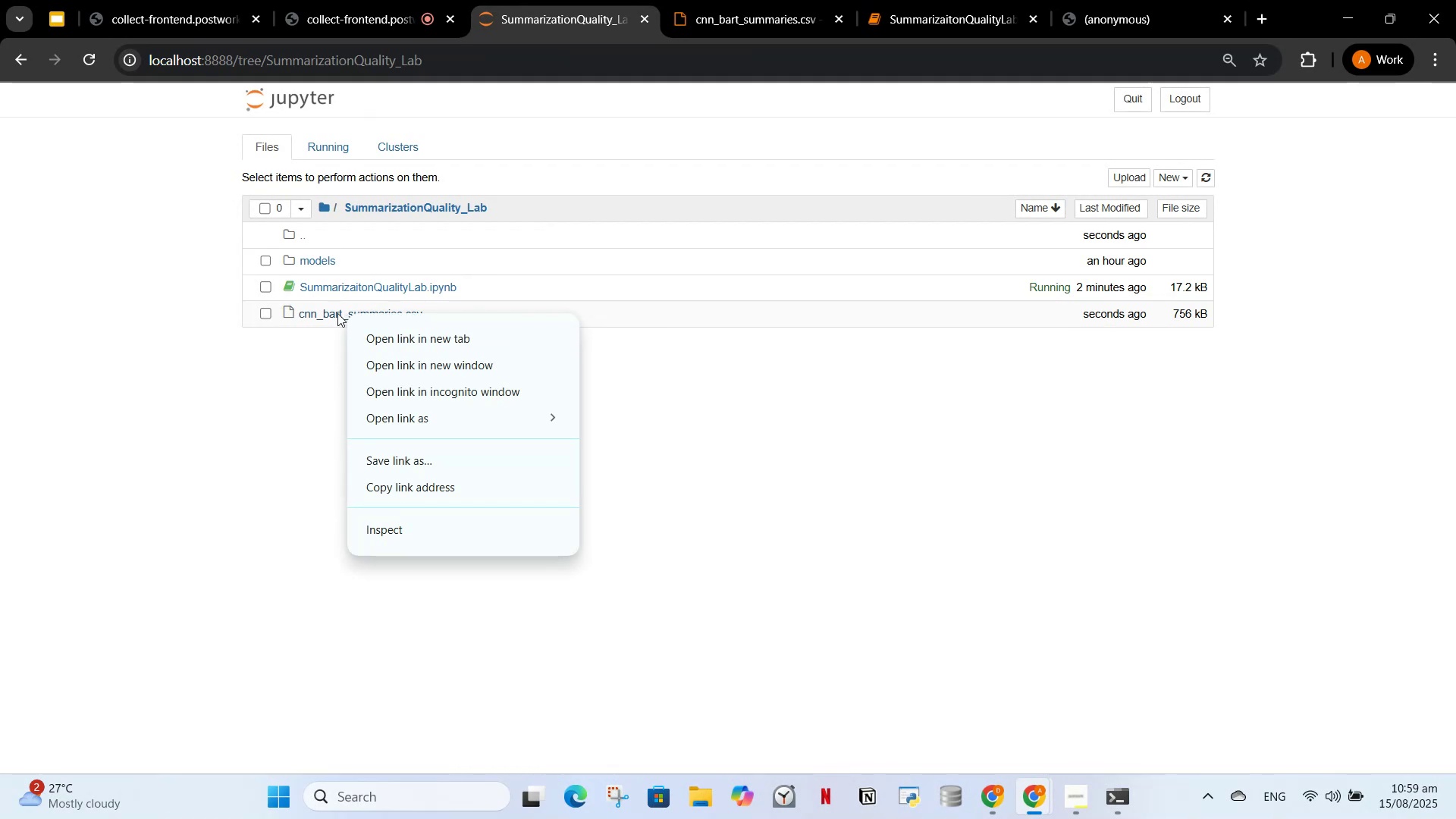 
left_click([337, 313])
 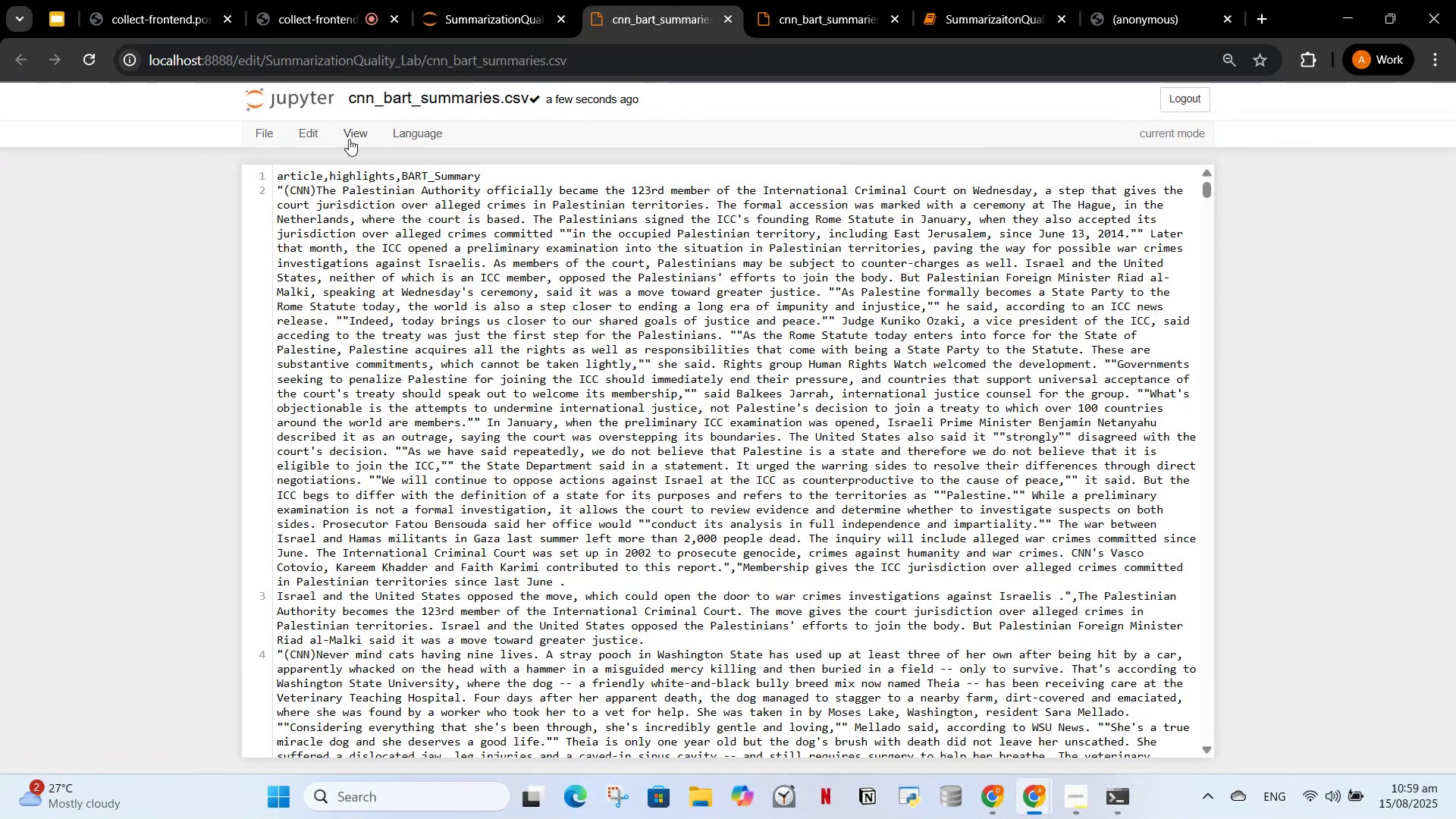 
left_click([254, 132])
 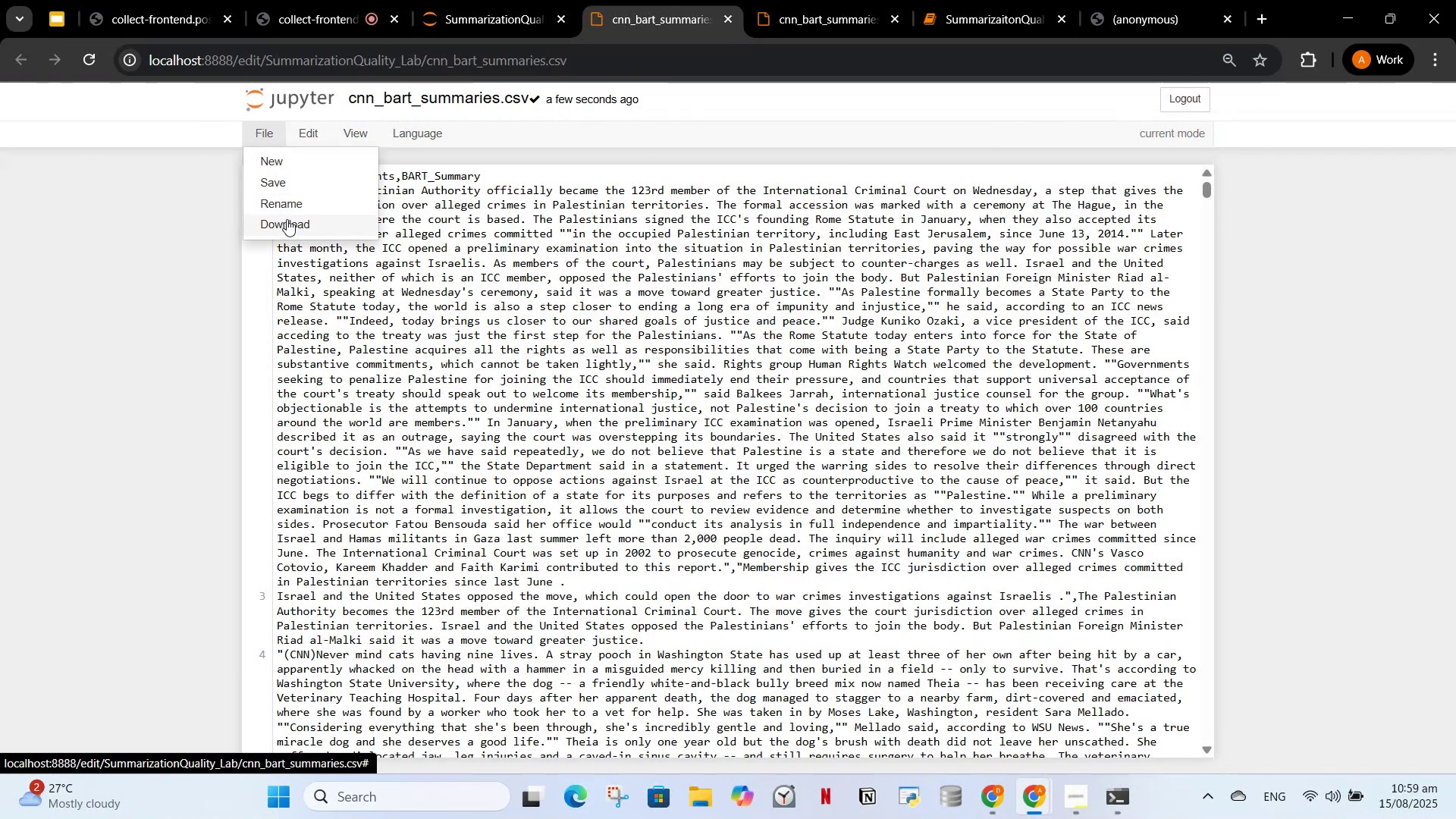 
left_click([287, 220])
 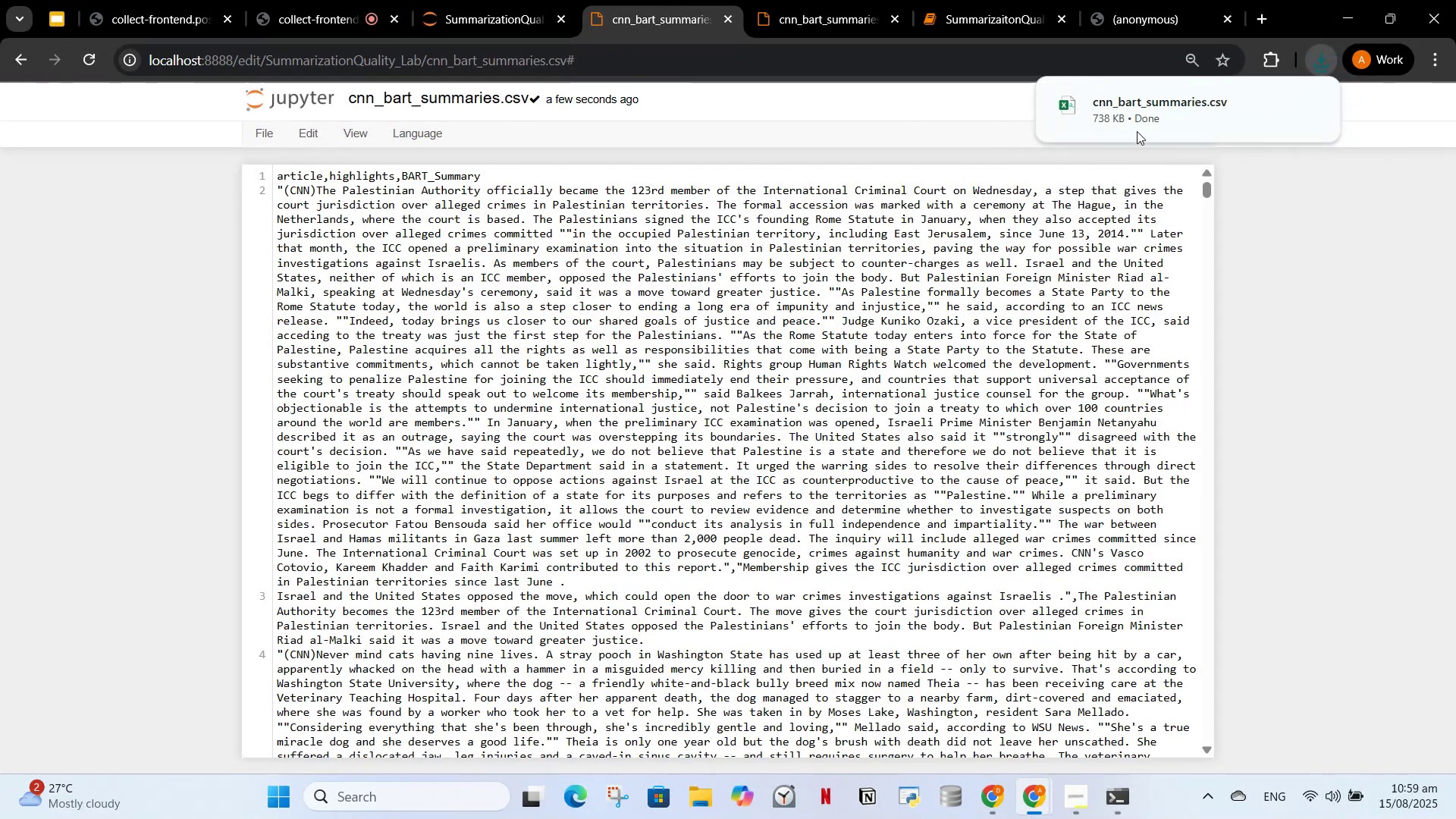 
left_click([1134, 104])
 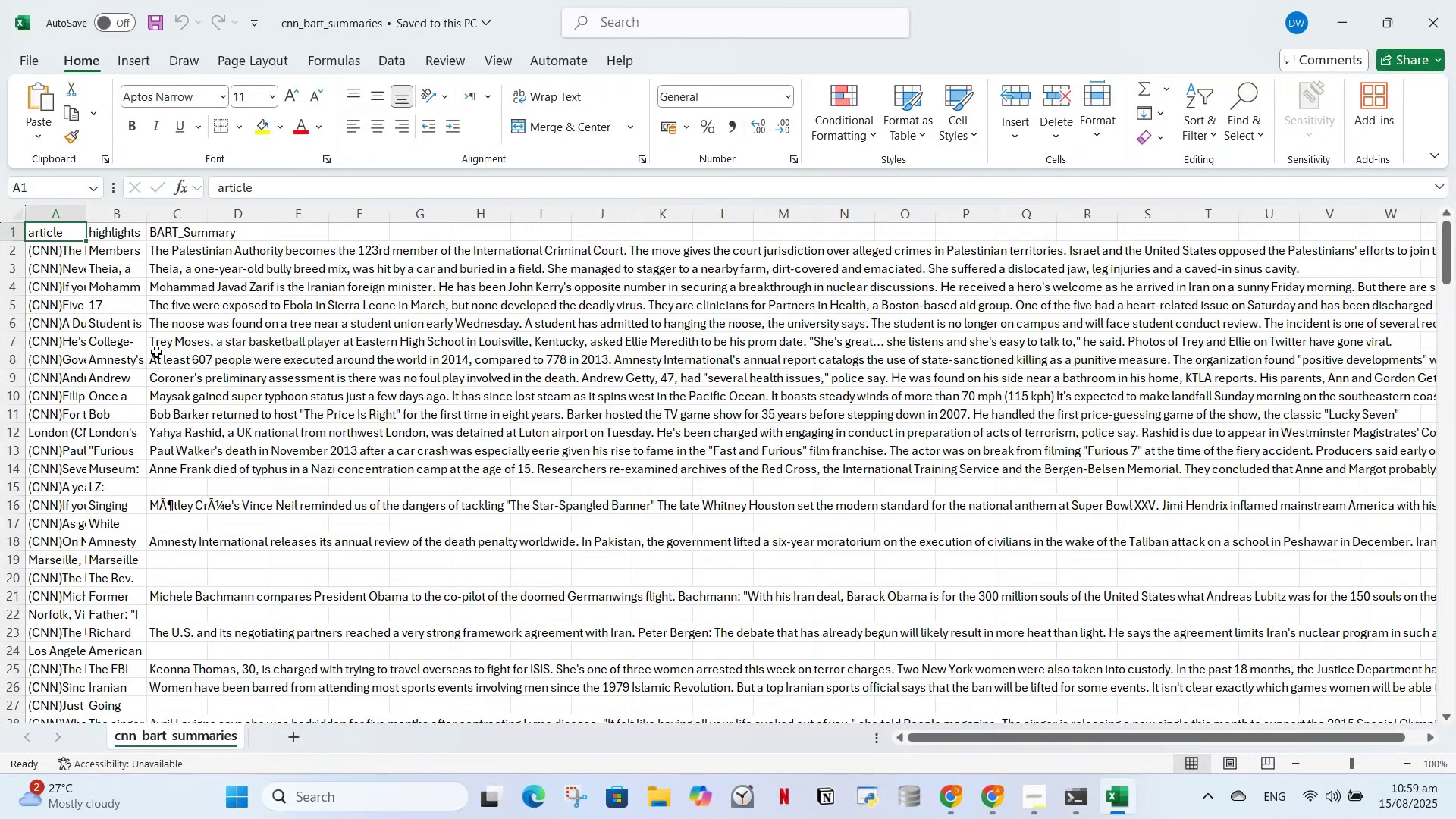 
left_click([138, 339])
 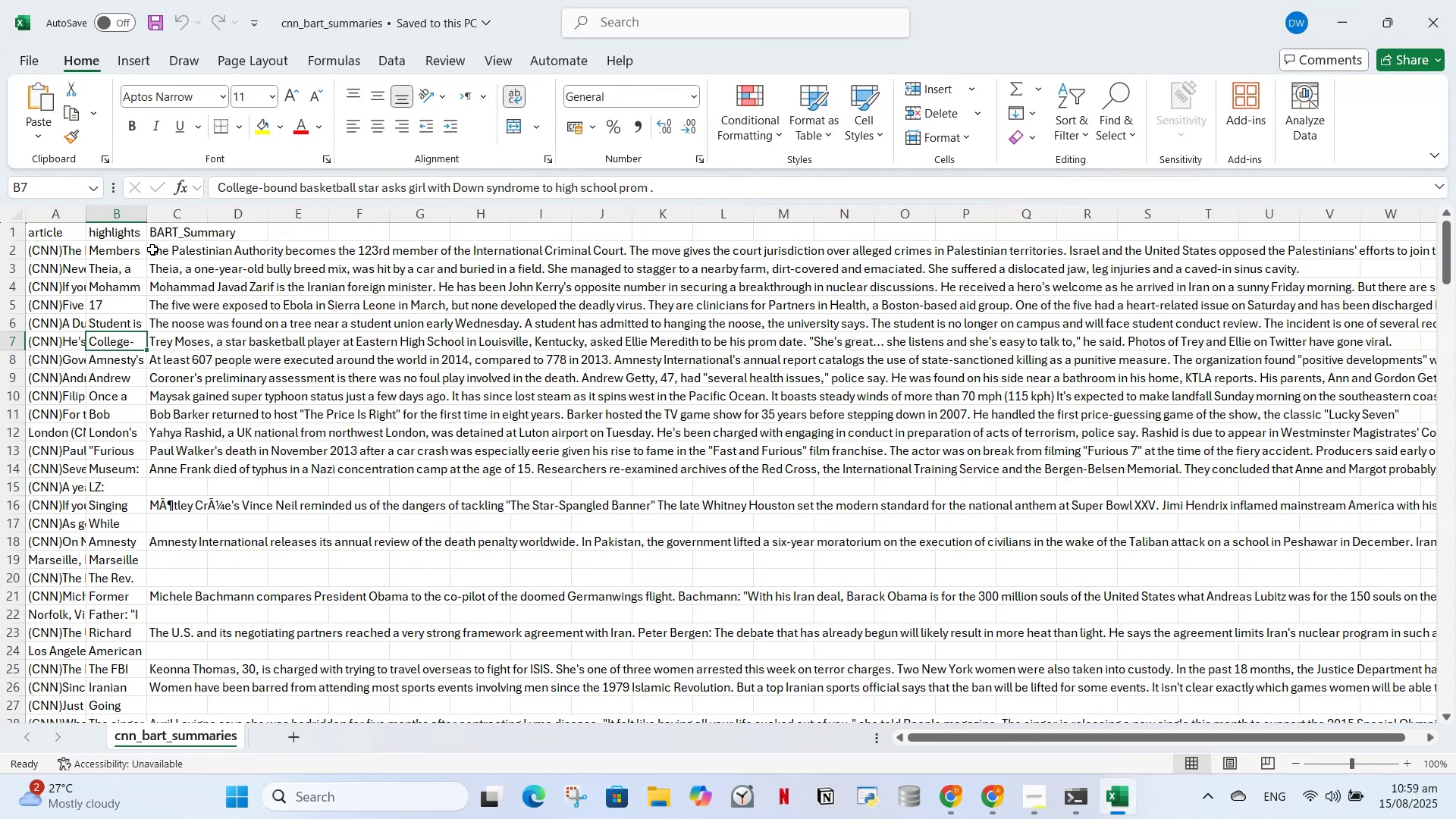 
left_click([146, 253])
 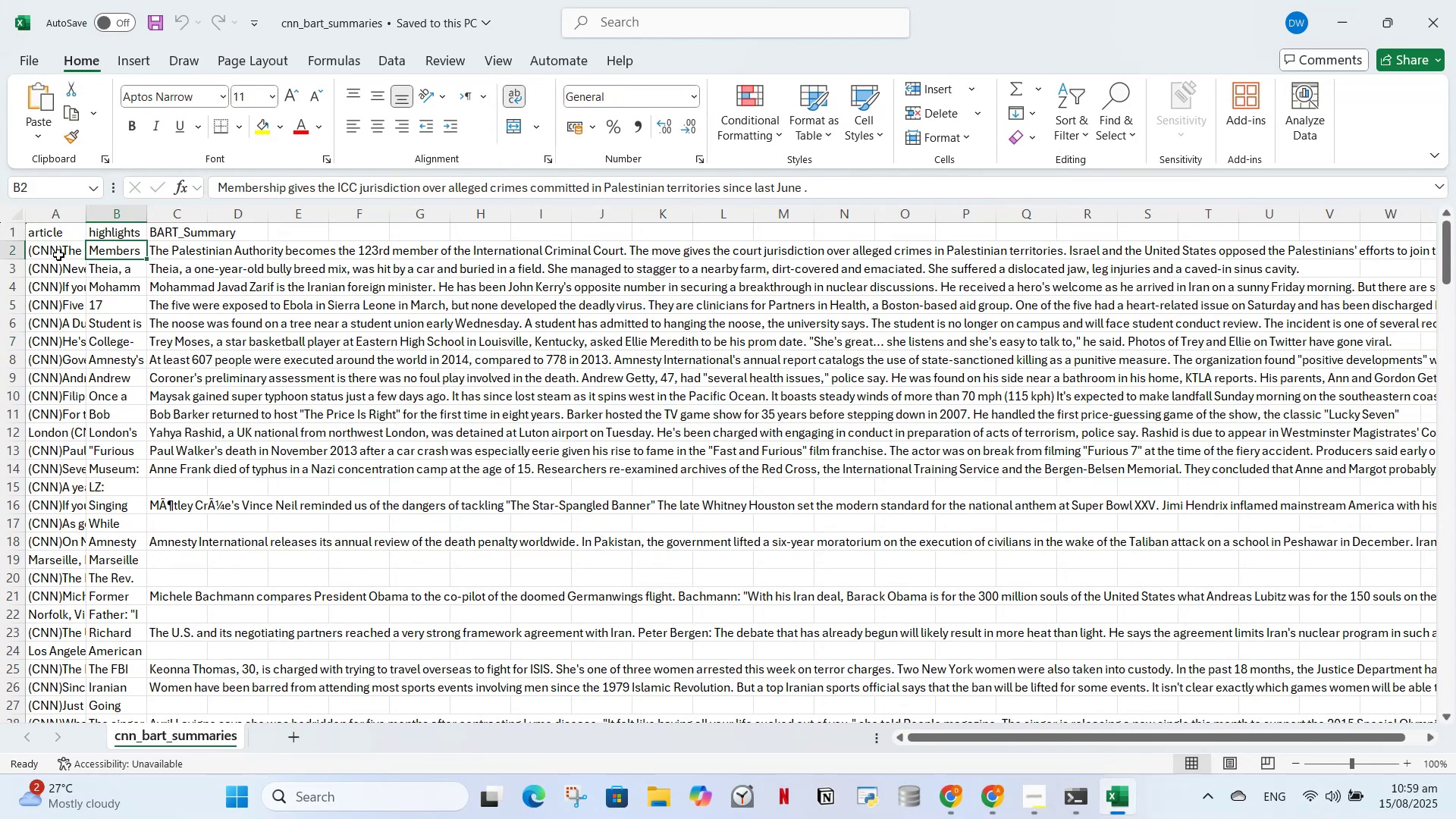 
left_click([58, 253])
 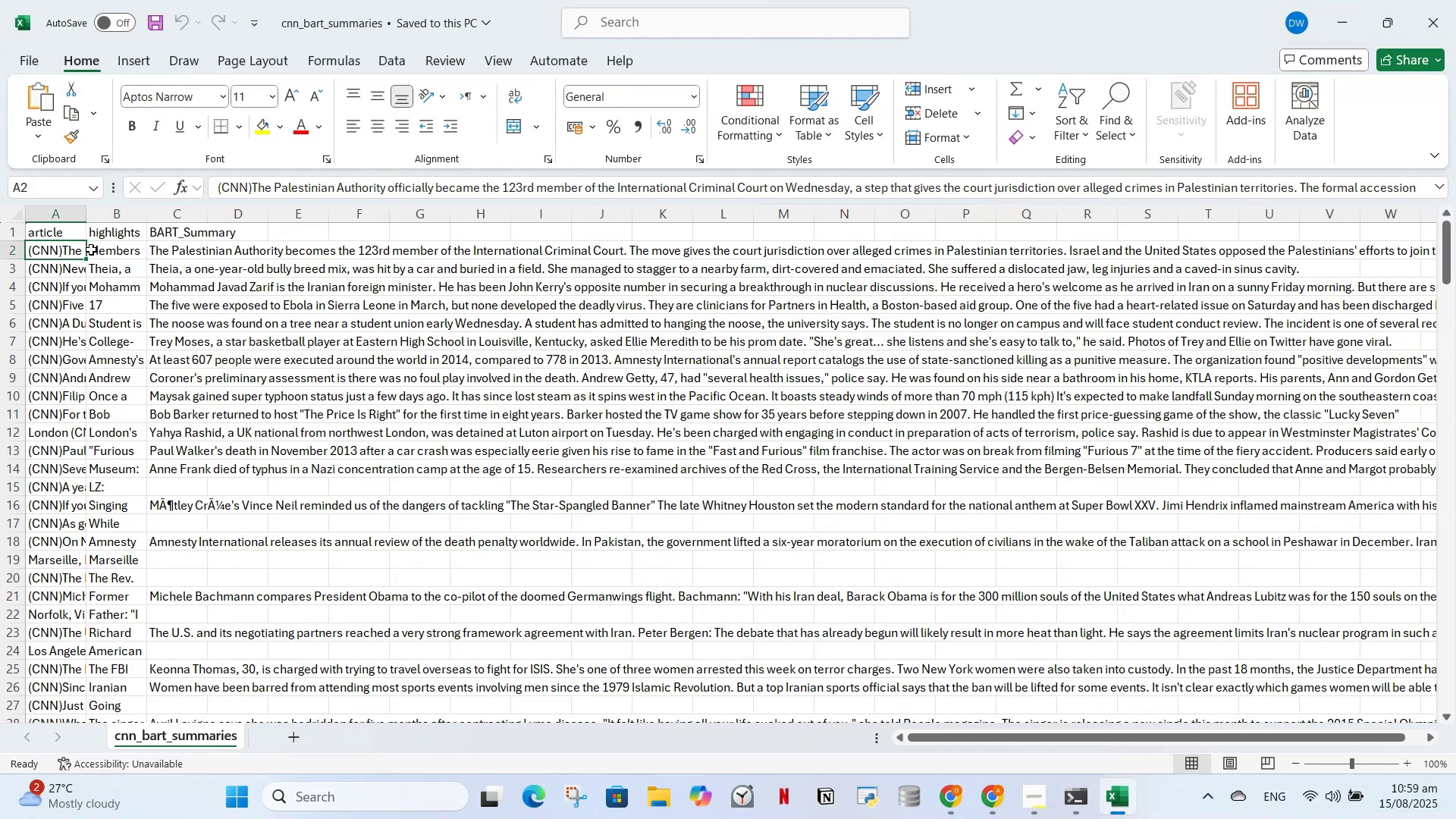 
left_click([86, 247])
 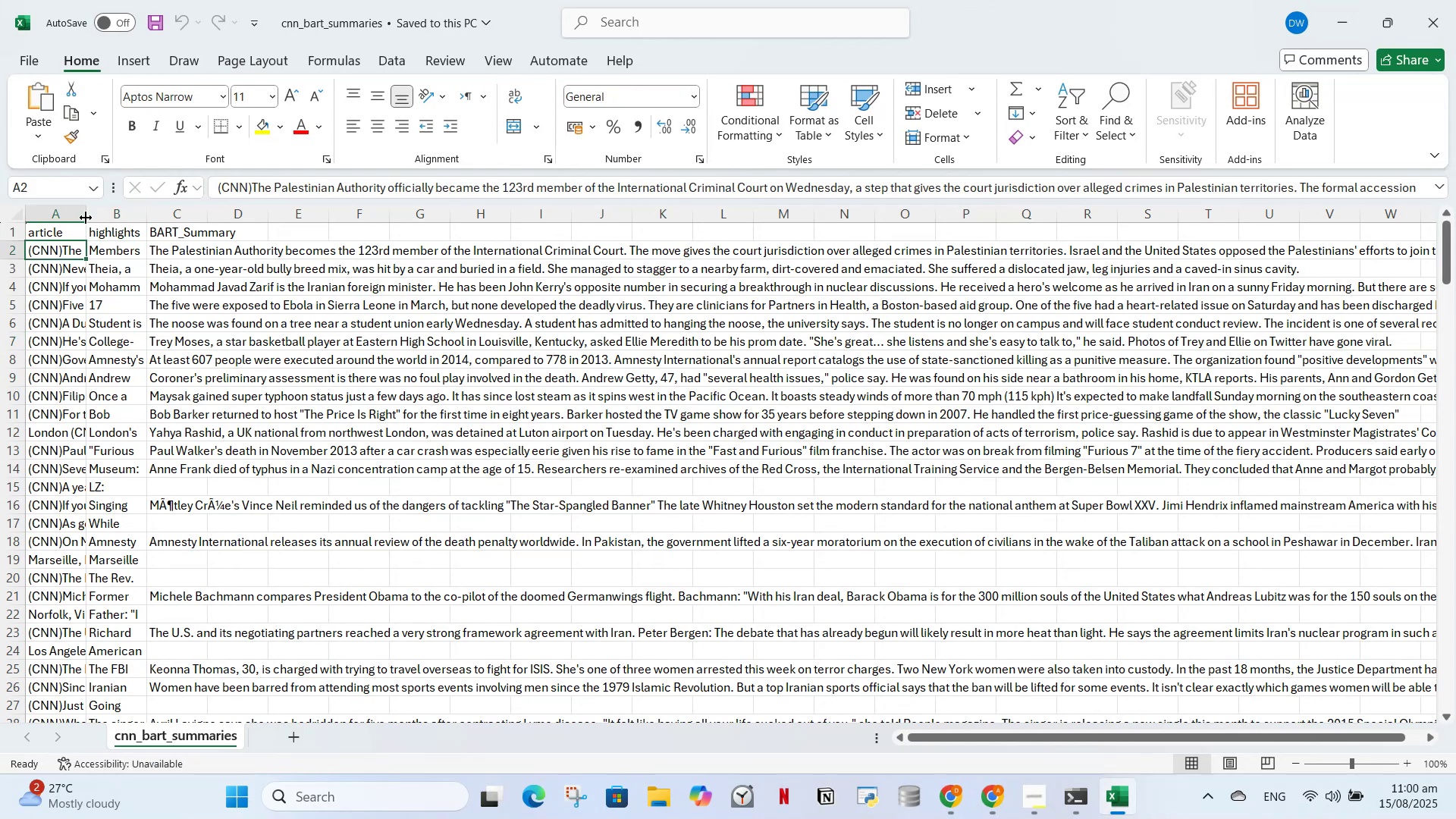 
left_click_drag(start_coordinate=[86, 215], to_coordinate=[1207, 223])
 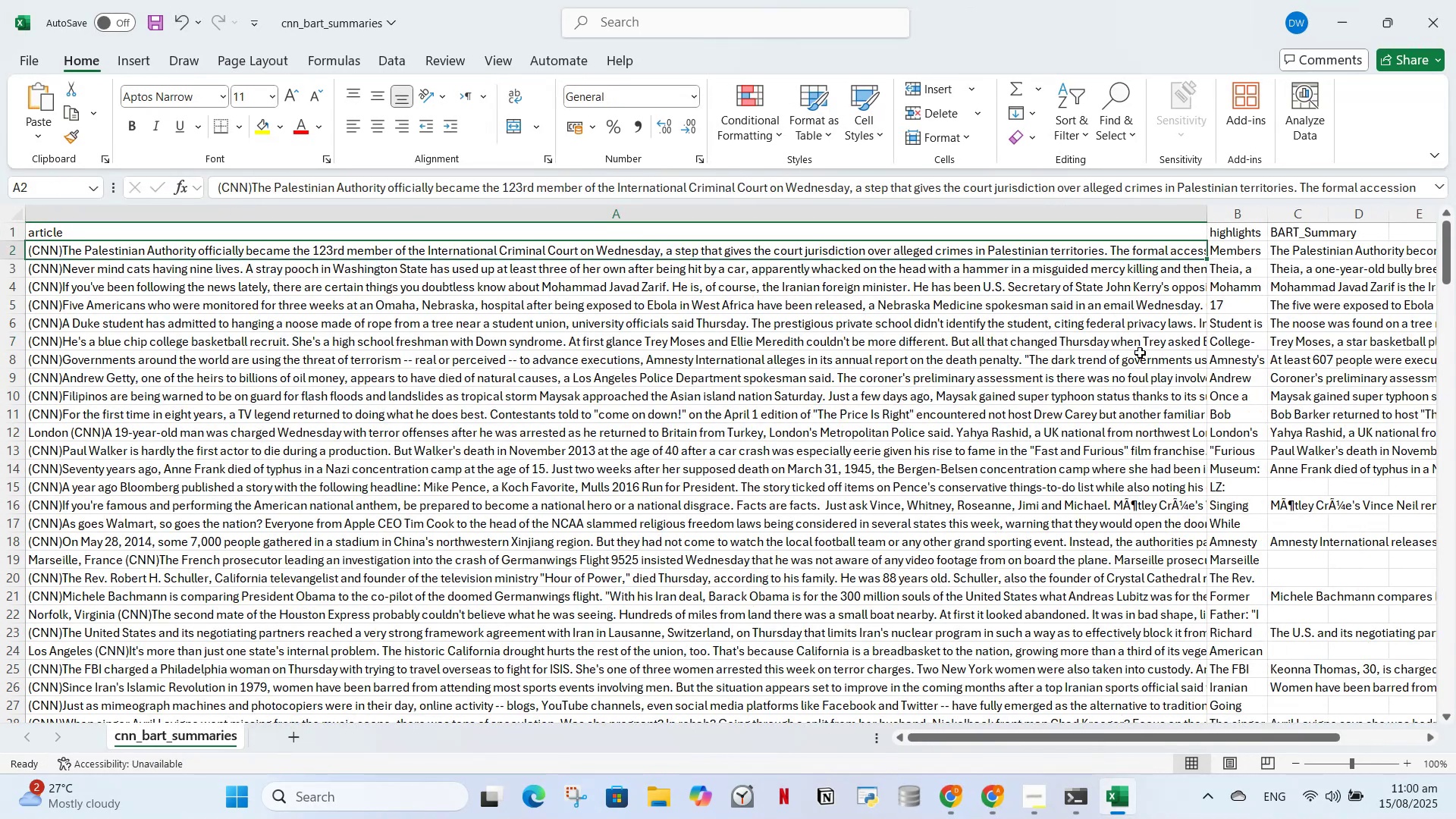 
left_click([876, 482])
 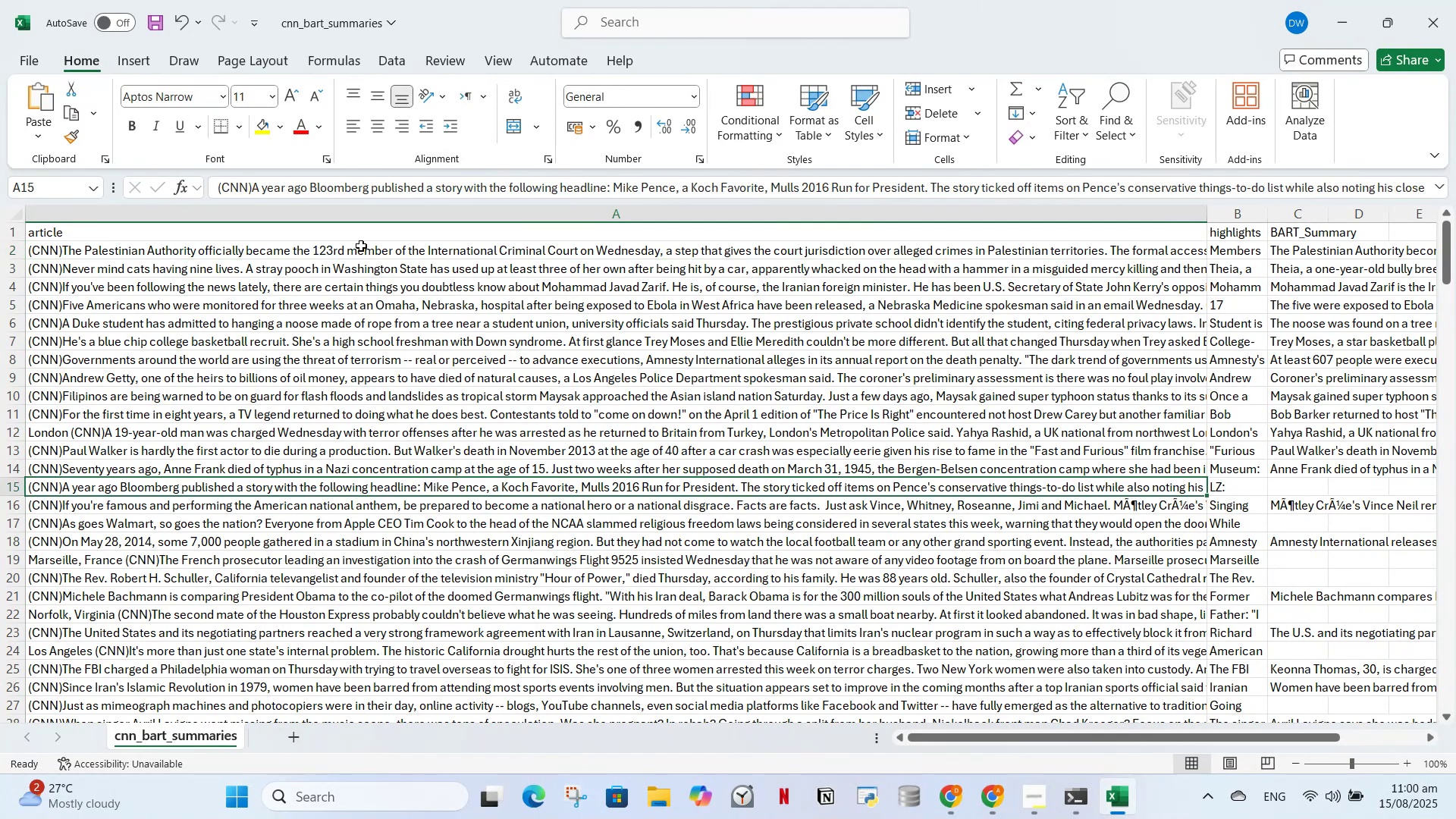 
left_click([361, 246])
 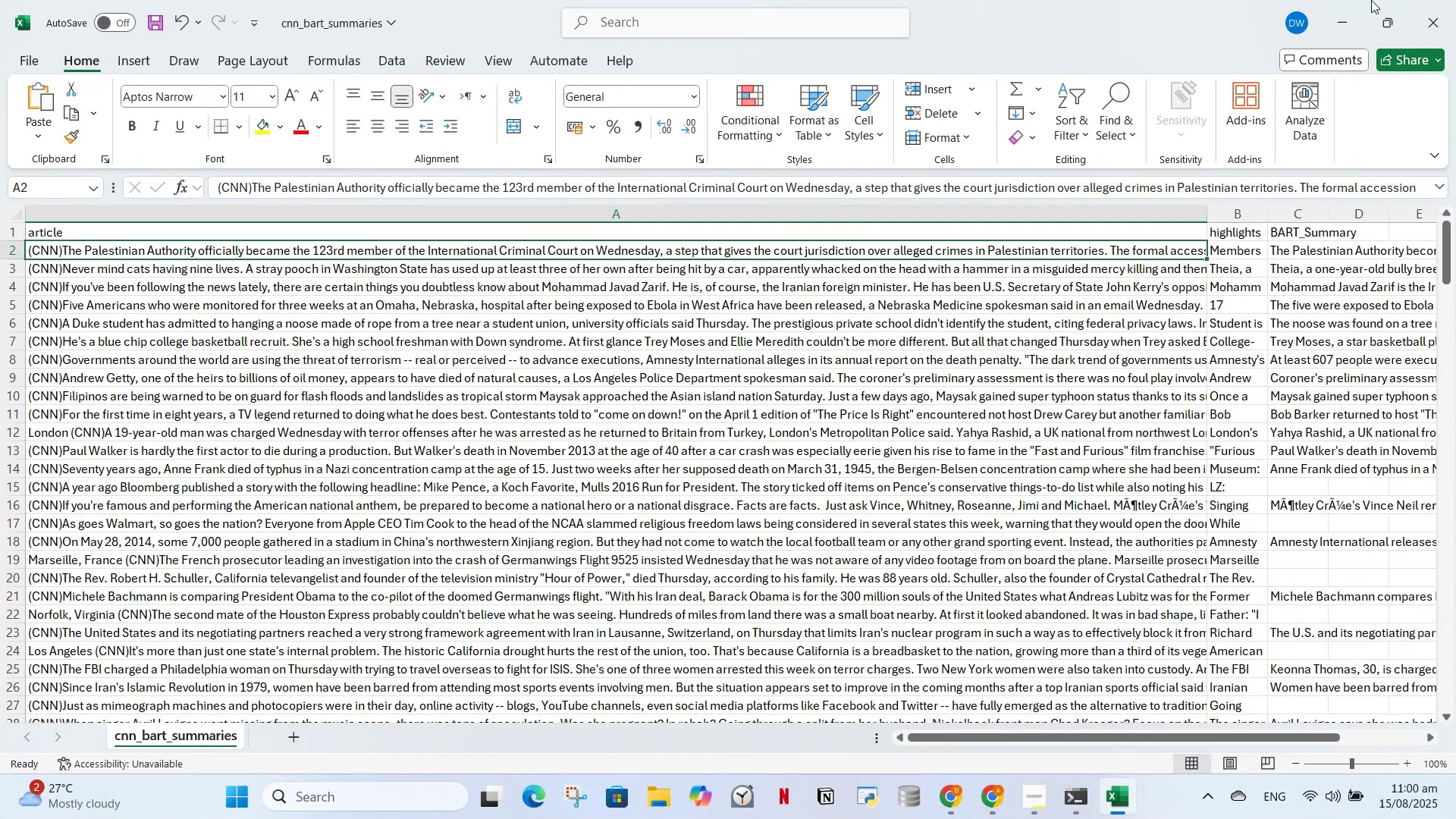 
left_click([1328, 29])
 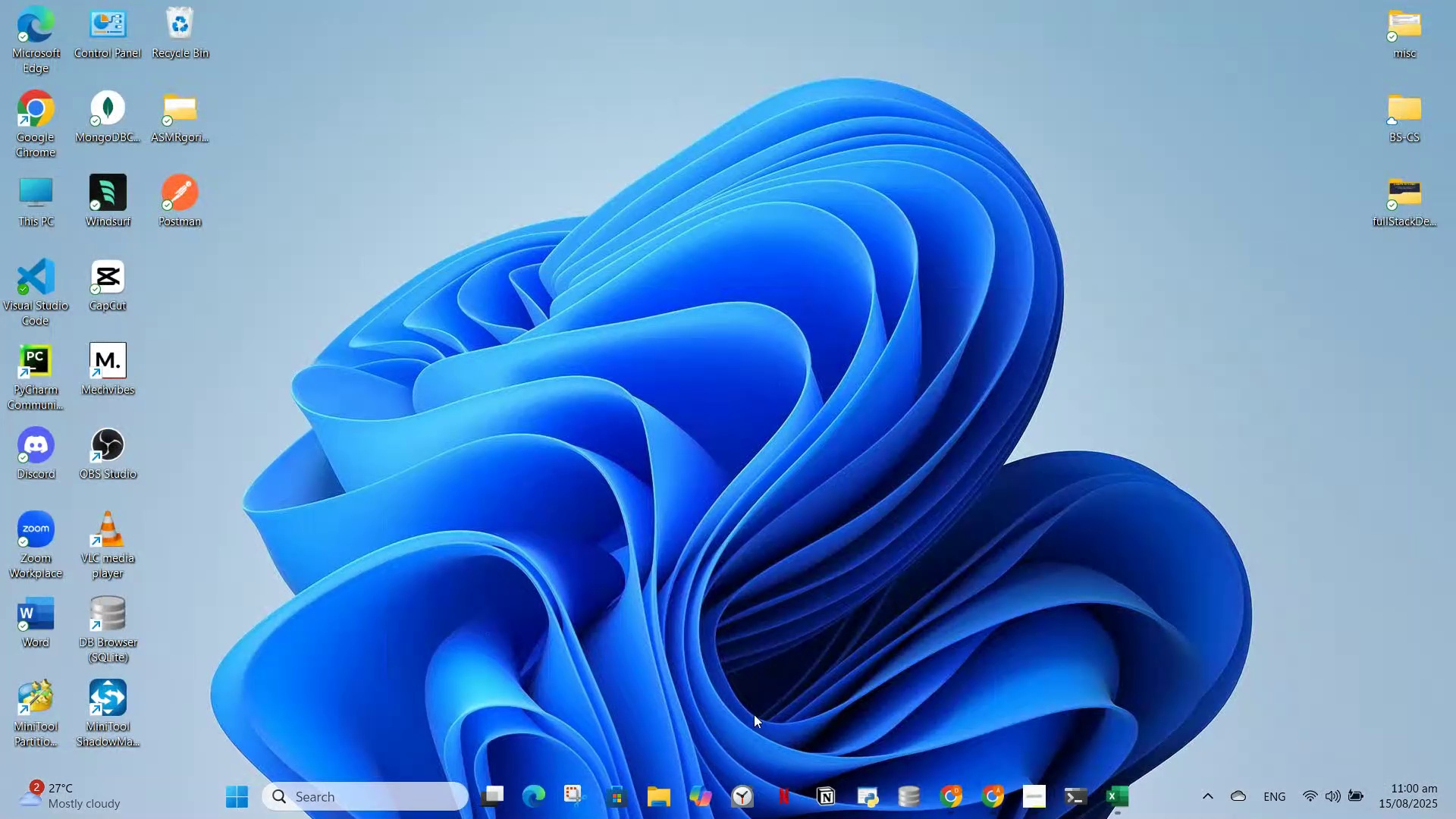 
left_click([962, 805])
 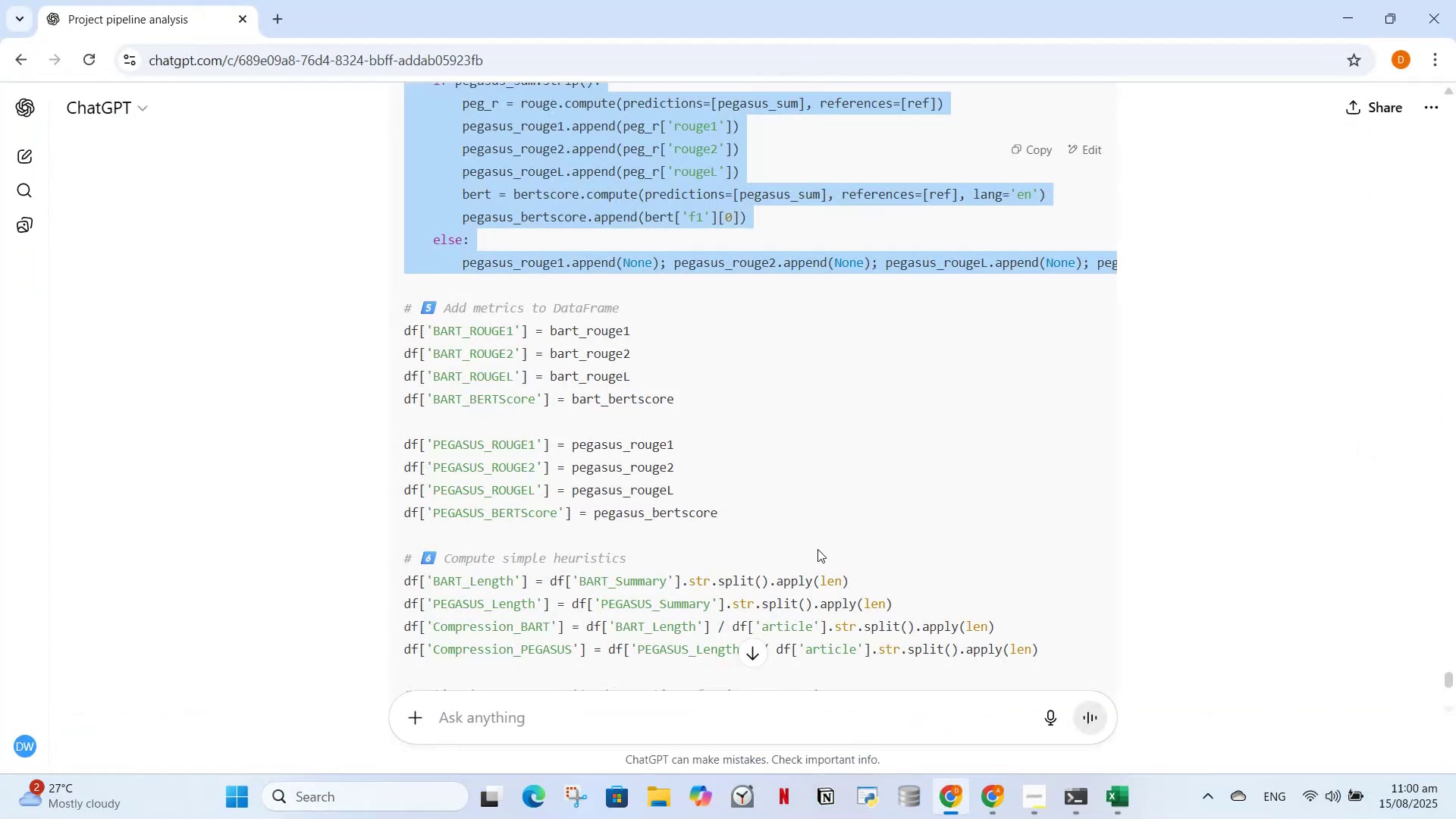 
left_click([796, 478])
 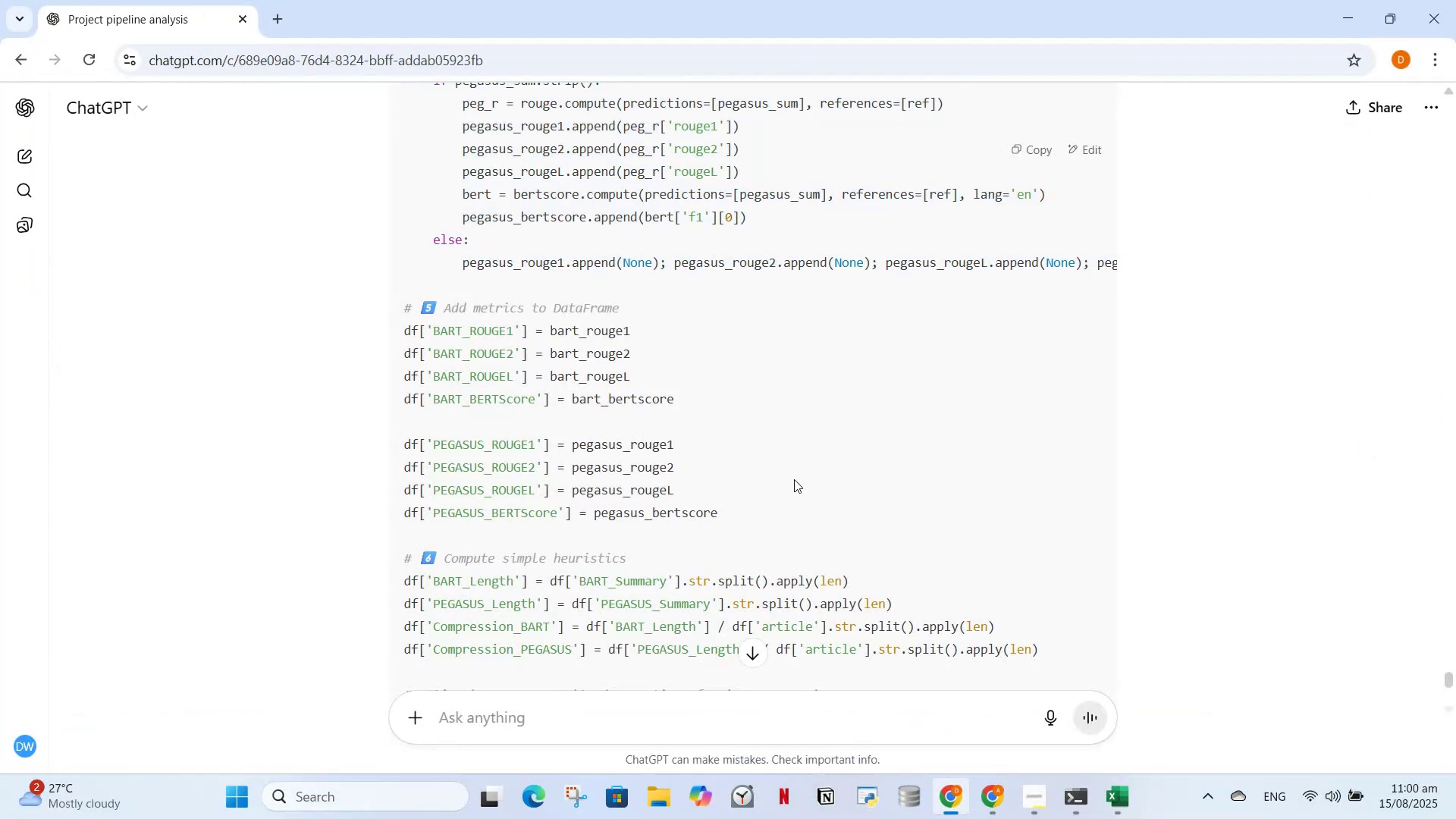 
scroll: coordinate [795, 481], scroll_direction: up, amount: 3.0
 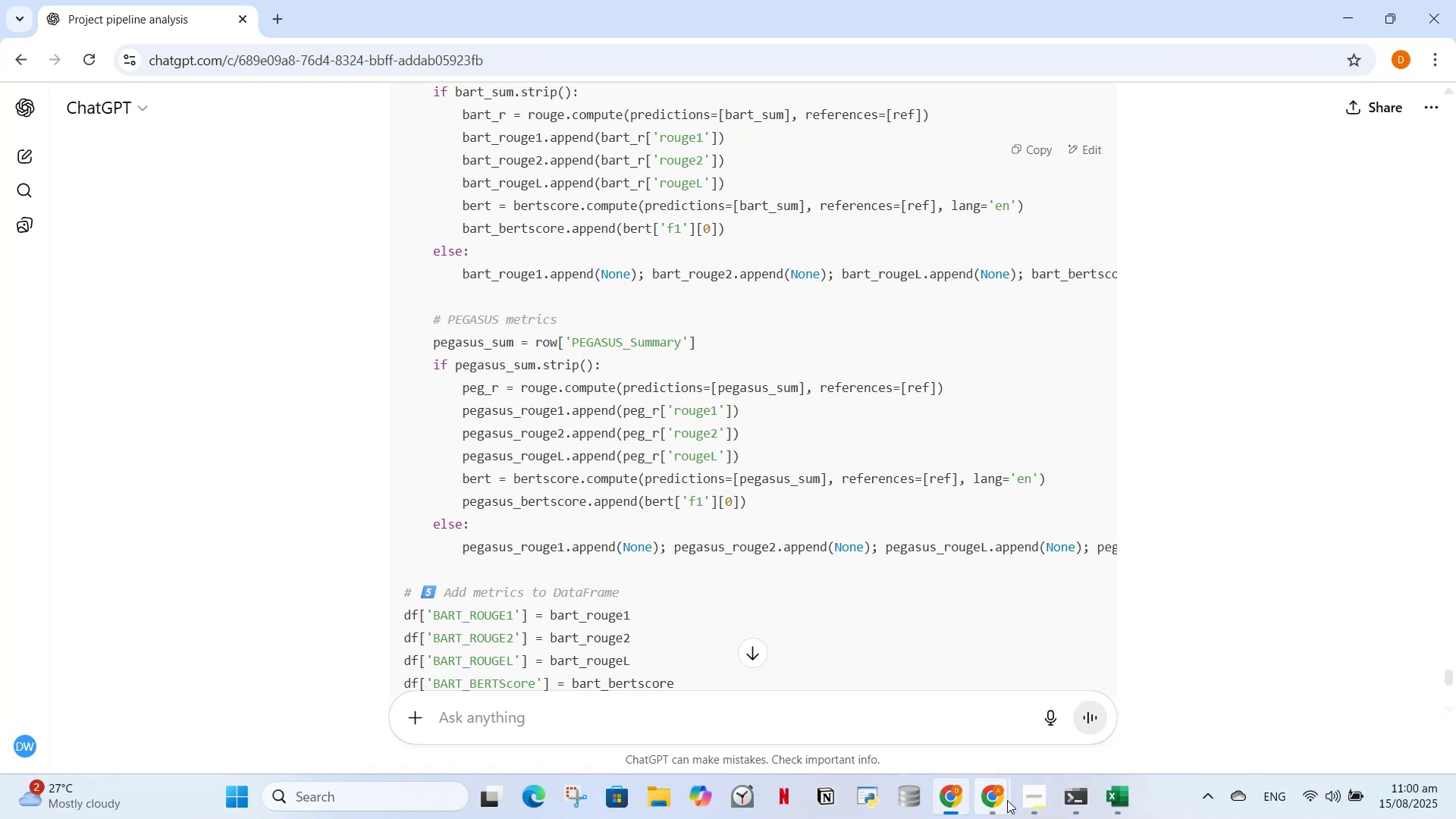 
left_click([979, 803])
 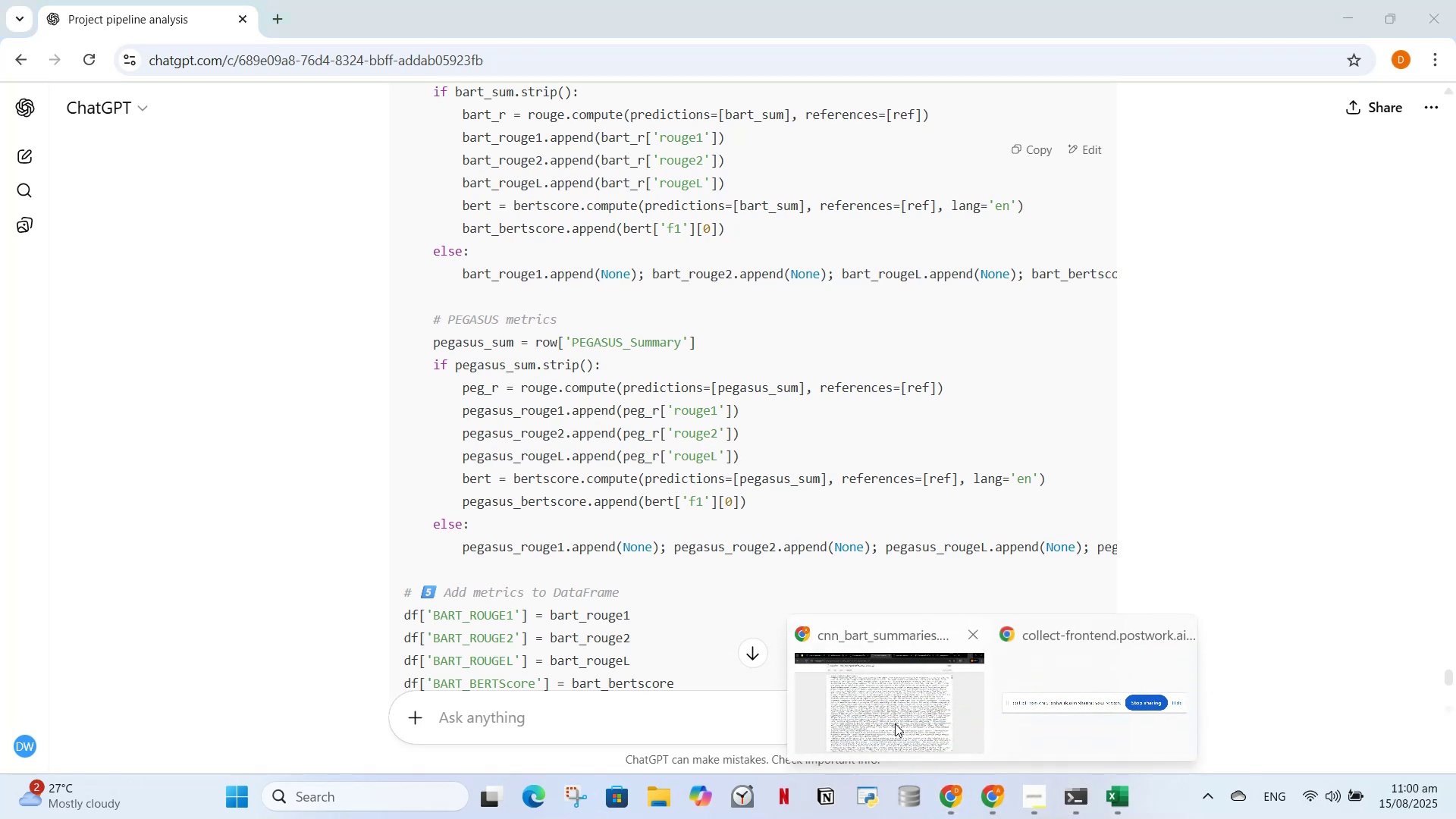 
left_click([894, 723])
 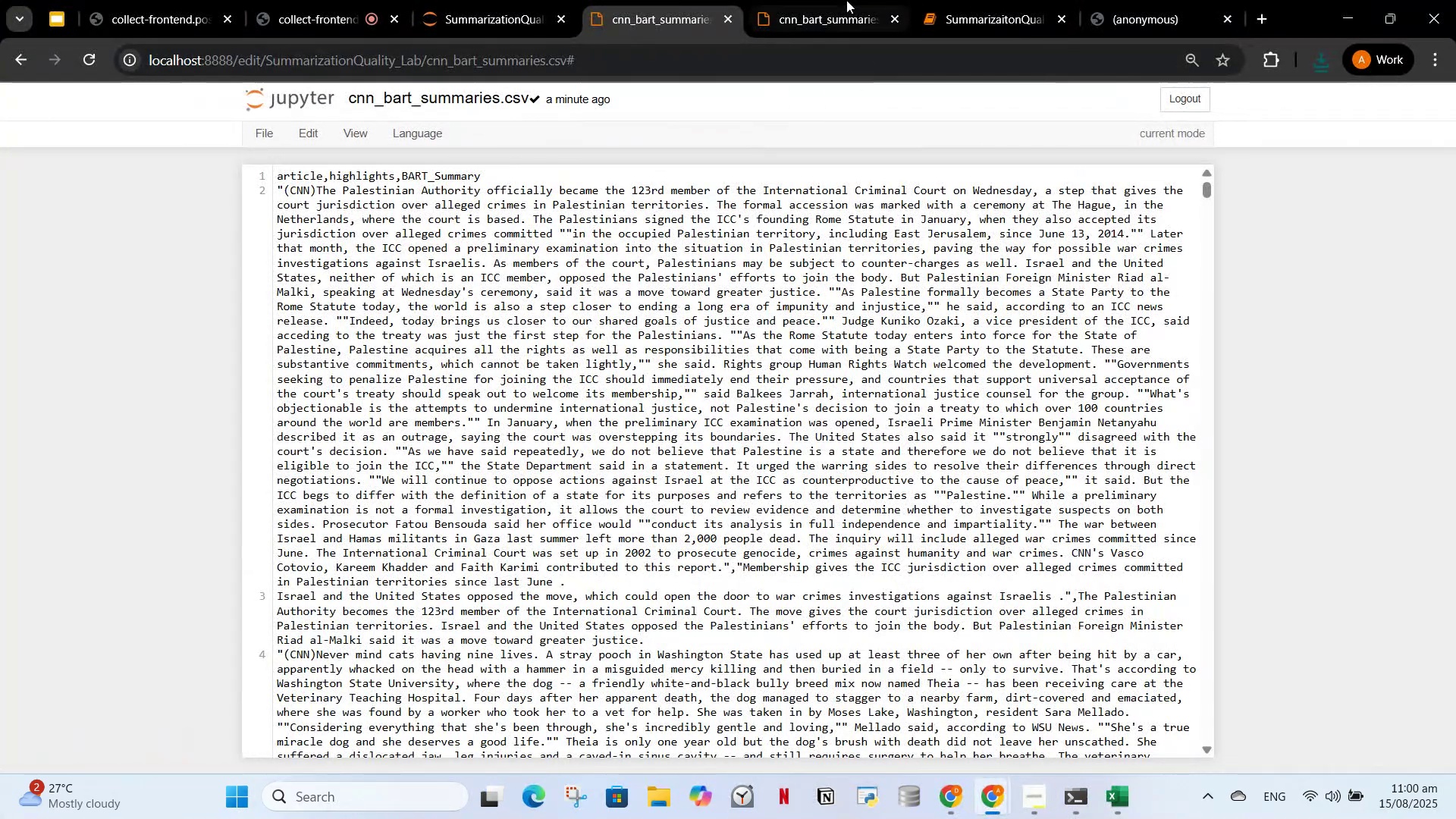 
left_click([832, 0])
 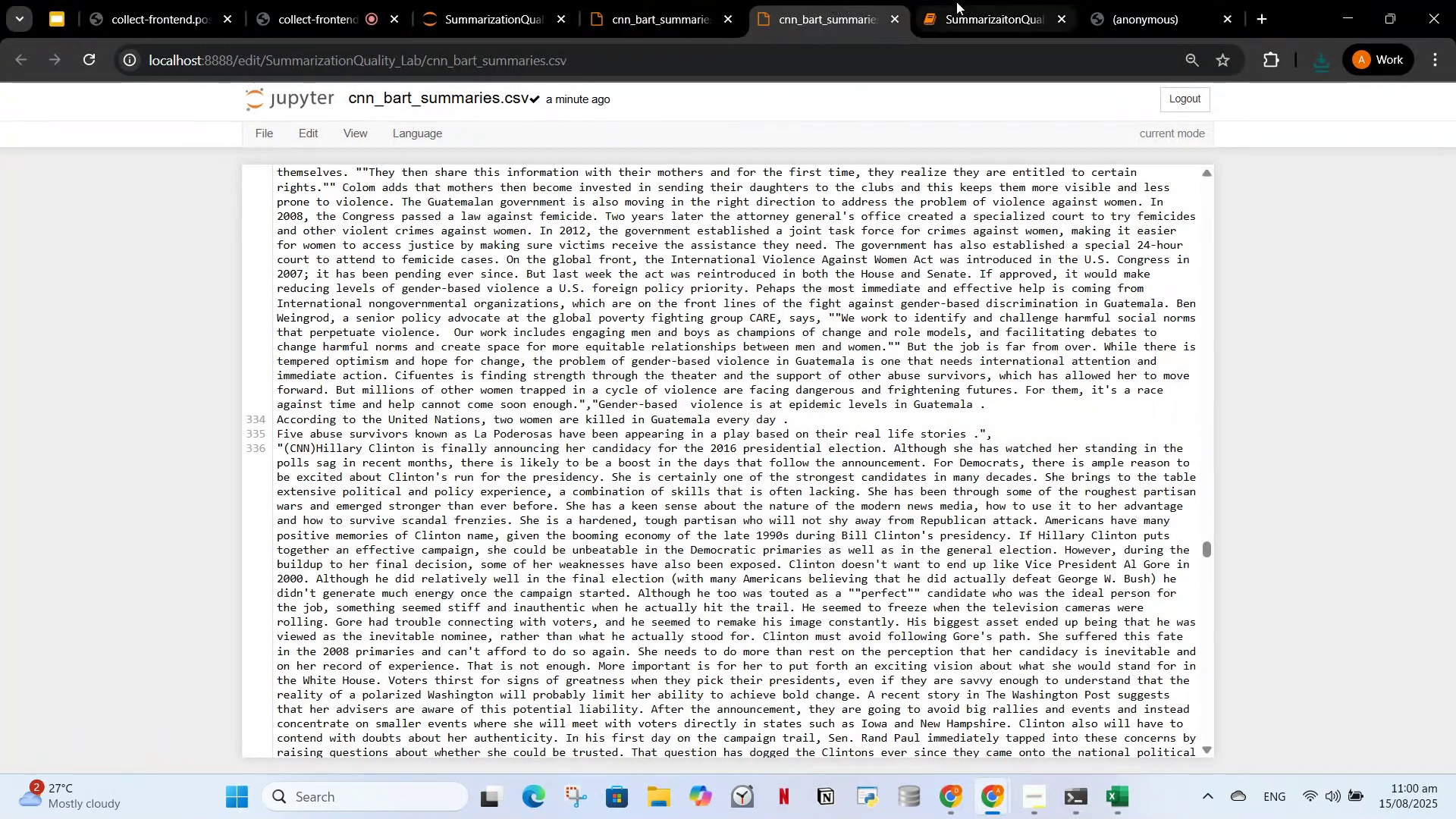 
left_click([958, 2])
 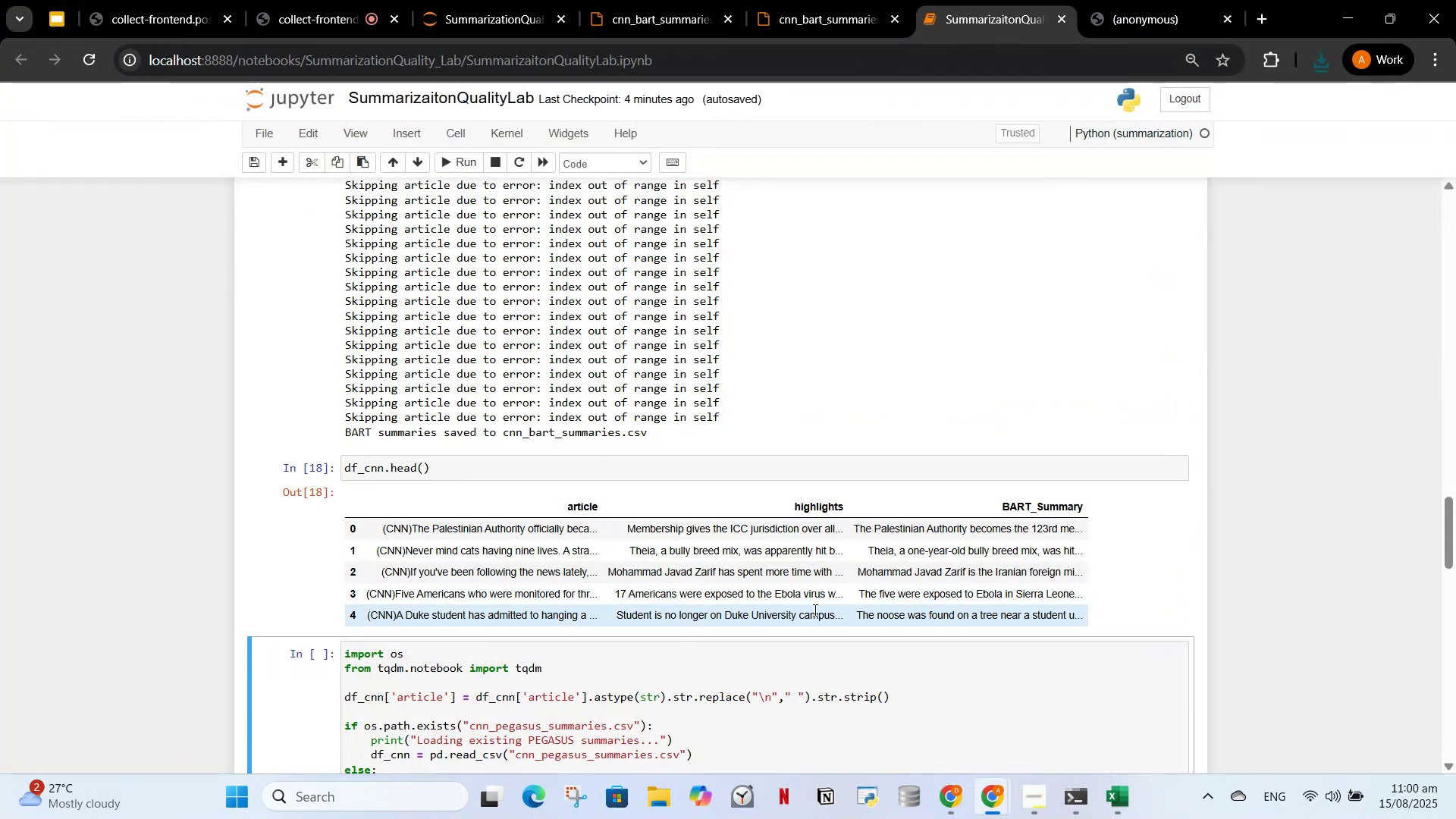 
left_click_drag(start_coordinate=[1147, 631], to_coordinate=[478, 495])
 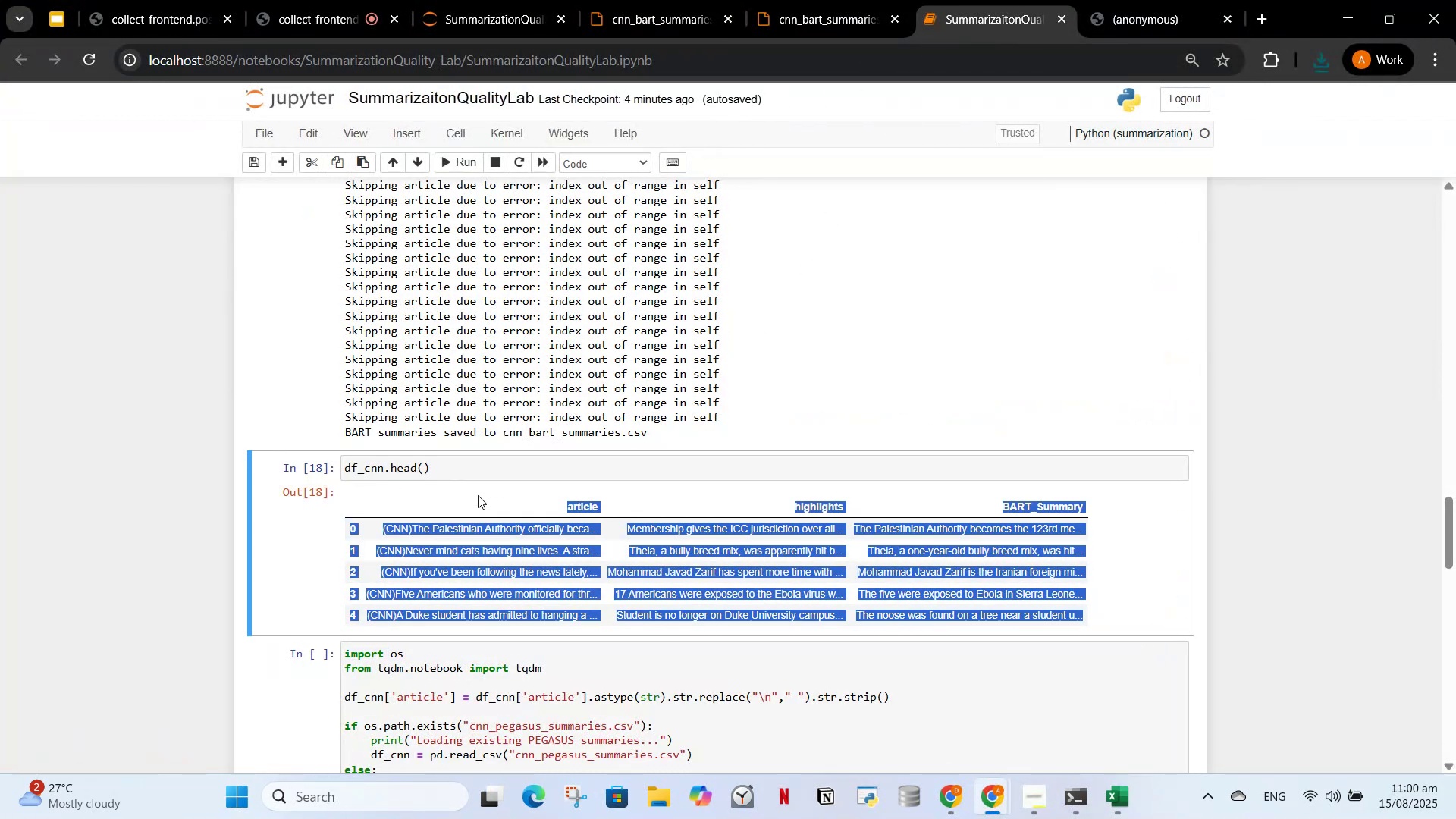 
key(Control+C)
 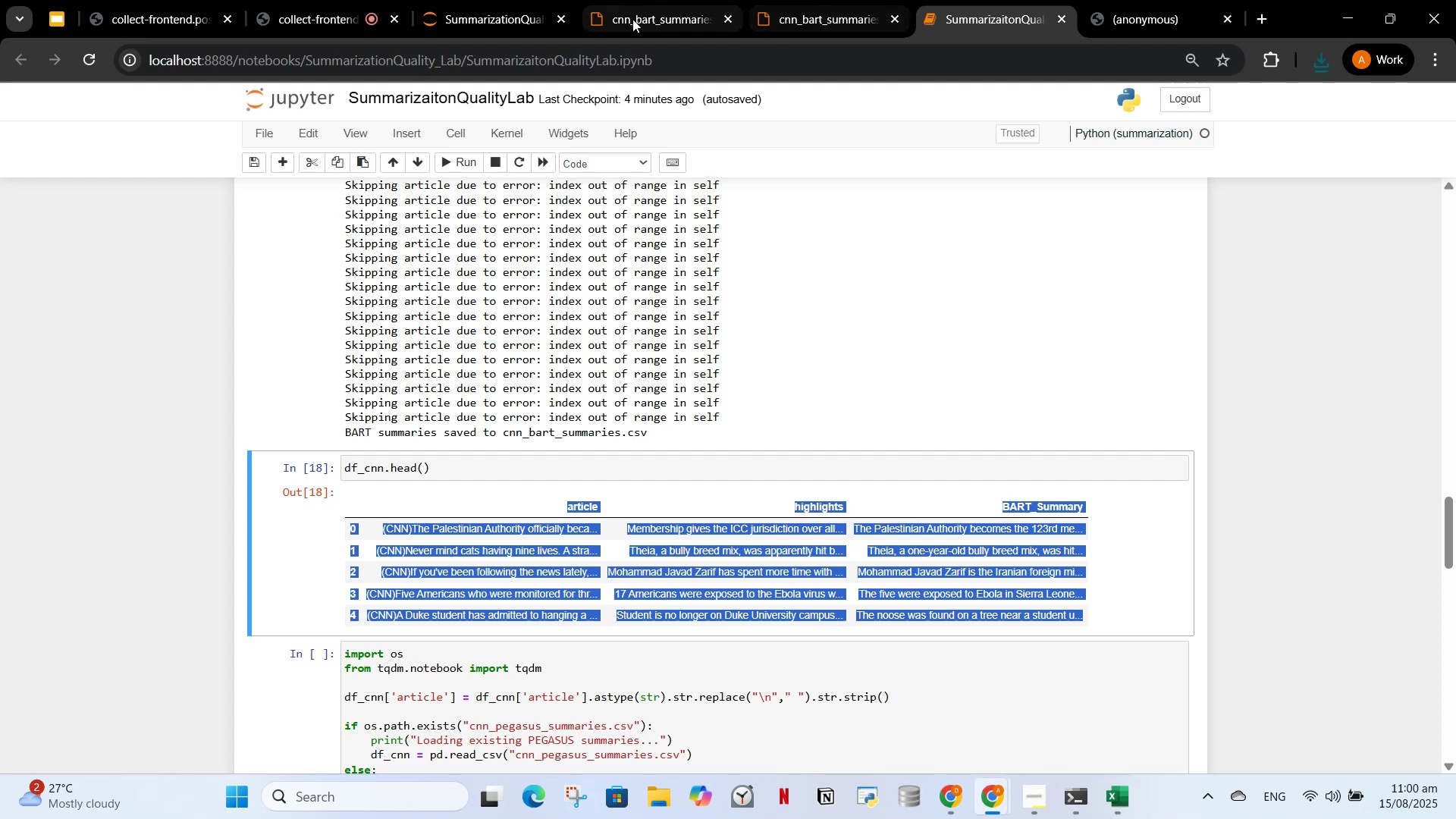 
left_click([938, 805])
 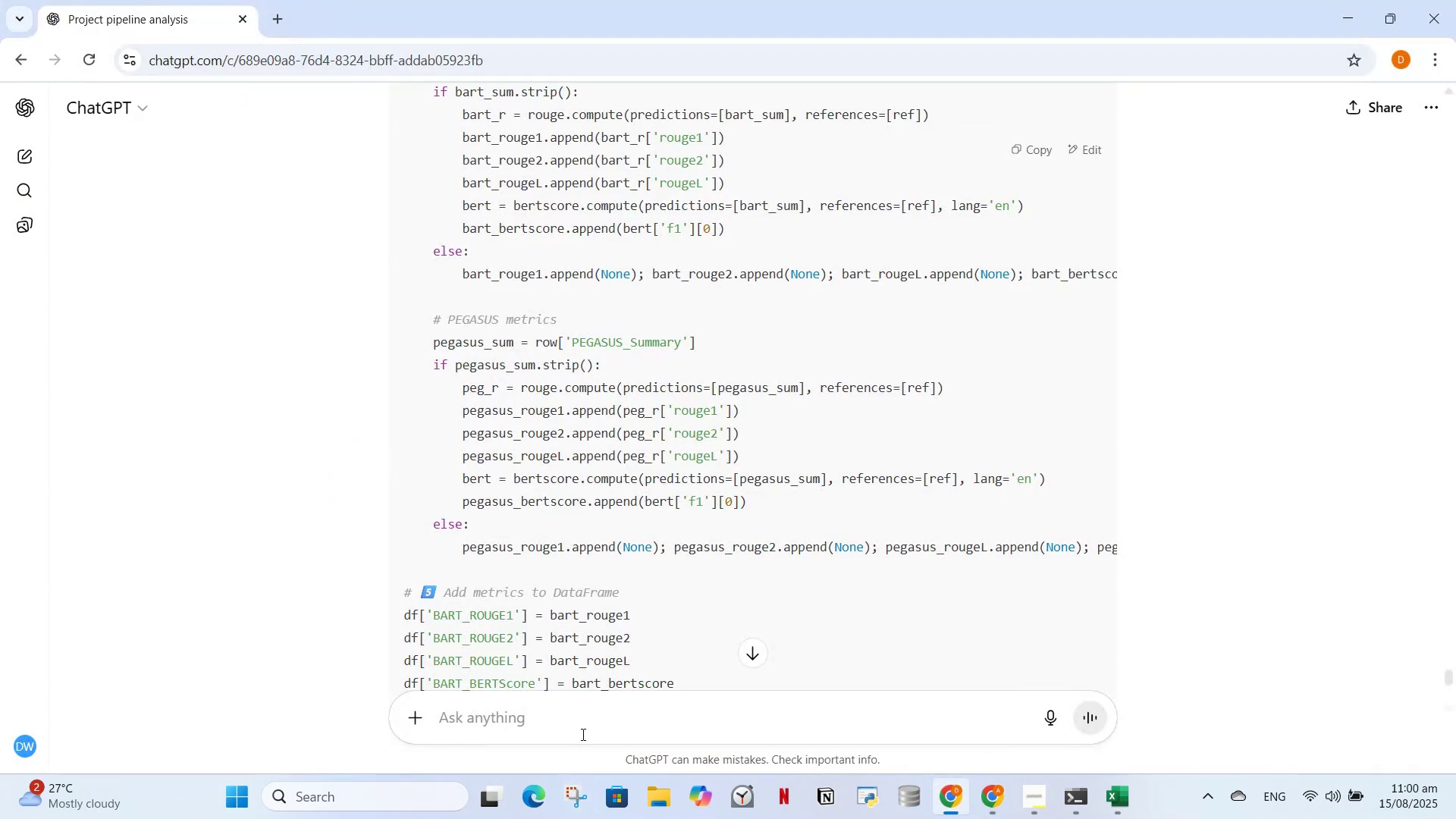 
left_click([582, 731])
 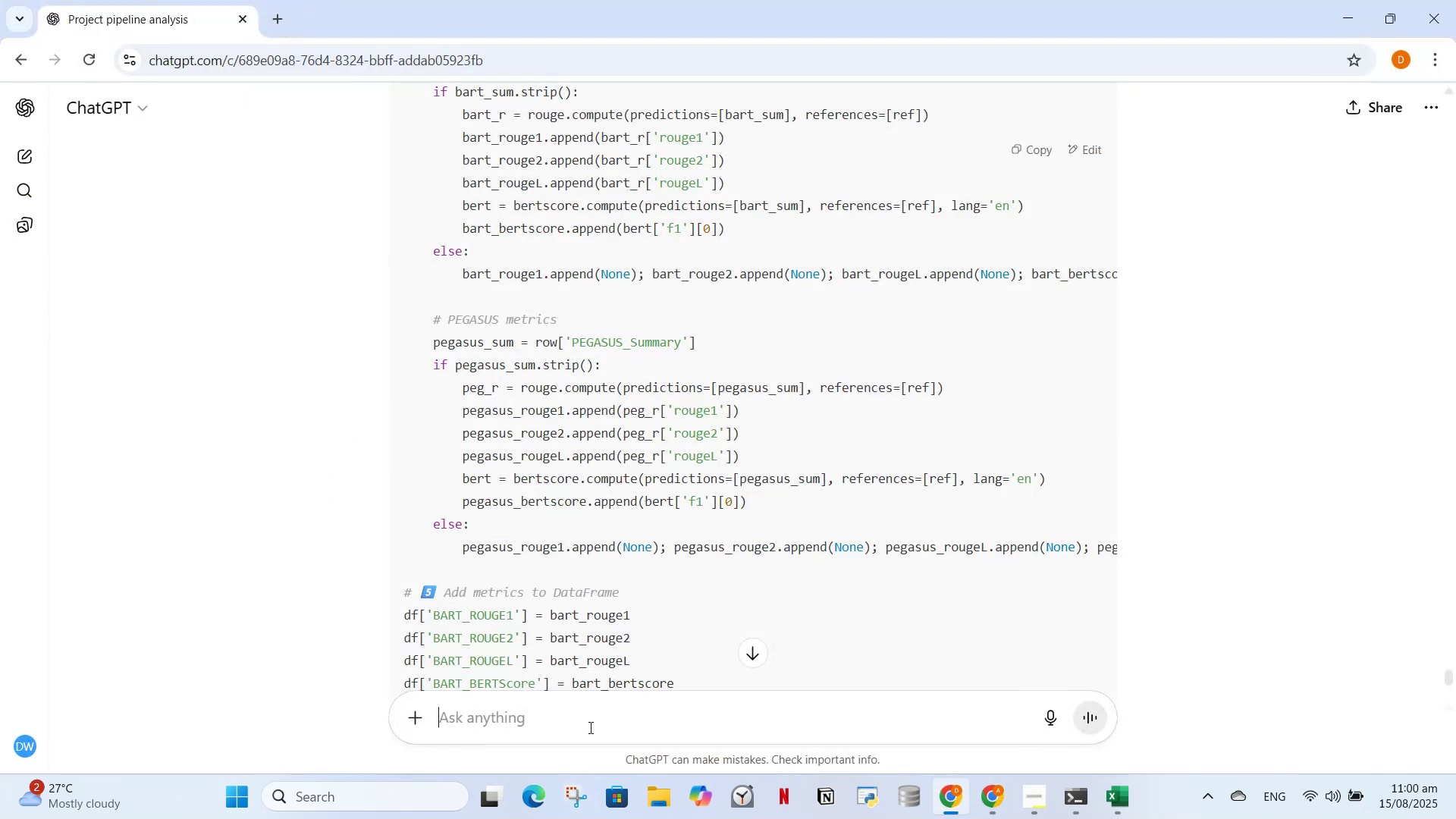 
key(Control+V)
 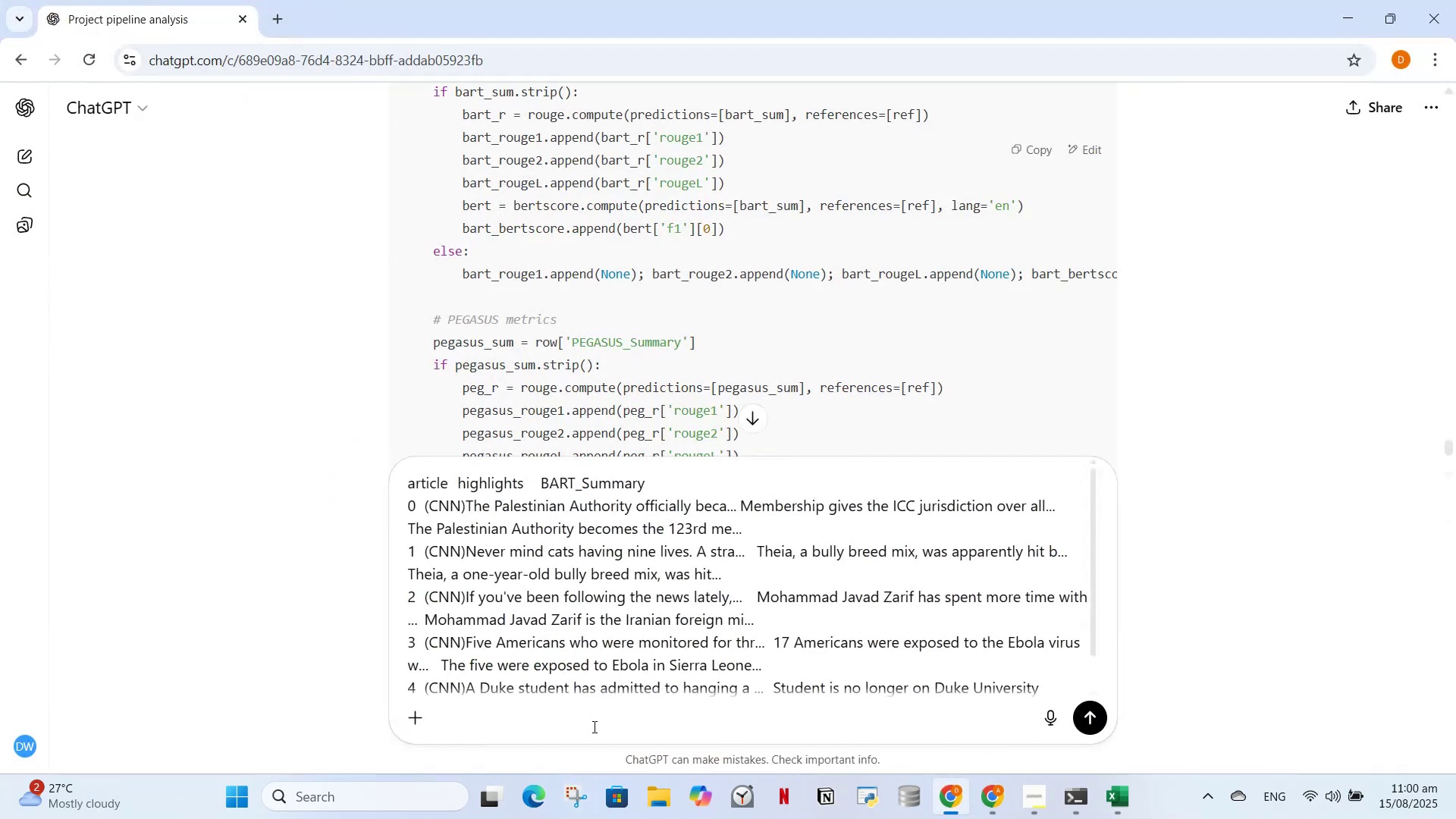 
type( after BART summary )
 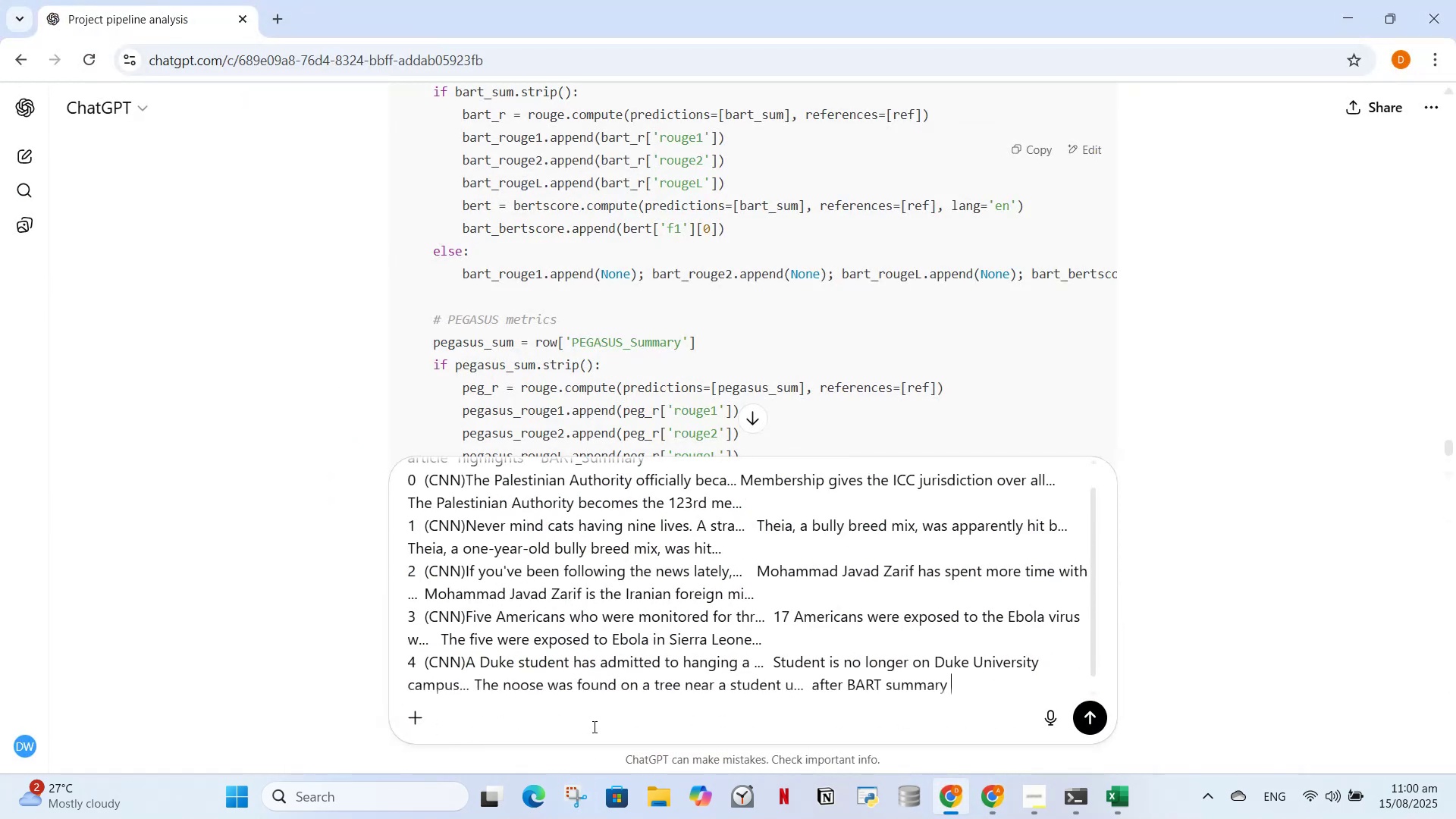 
key(Enter)
 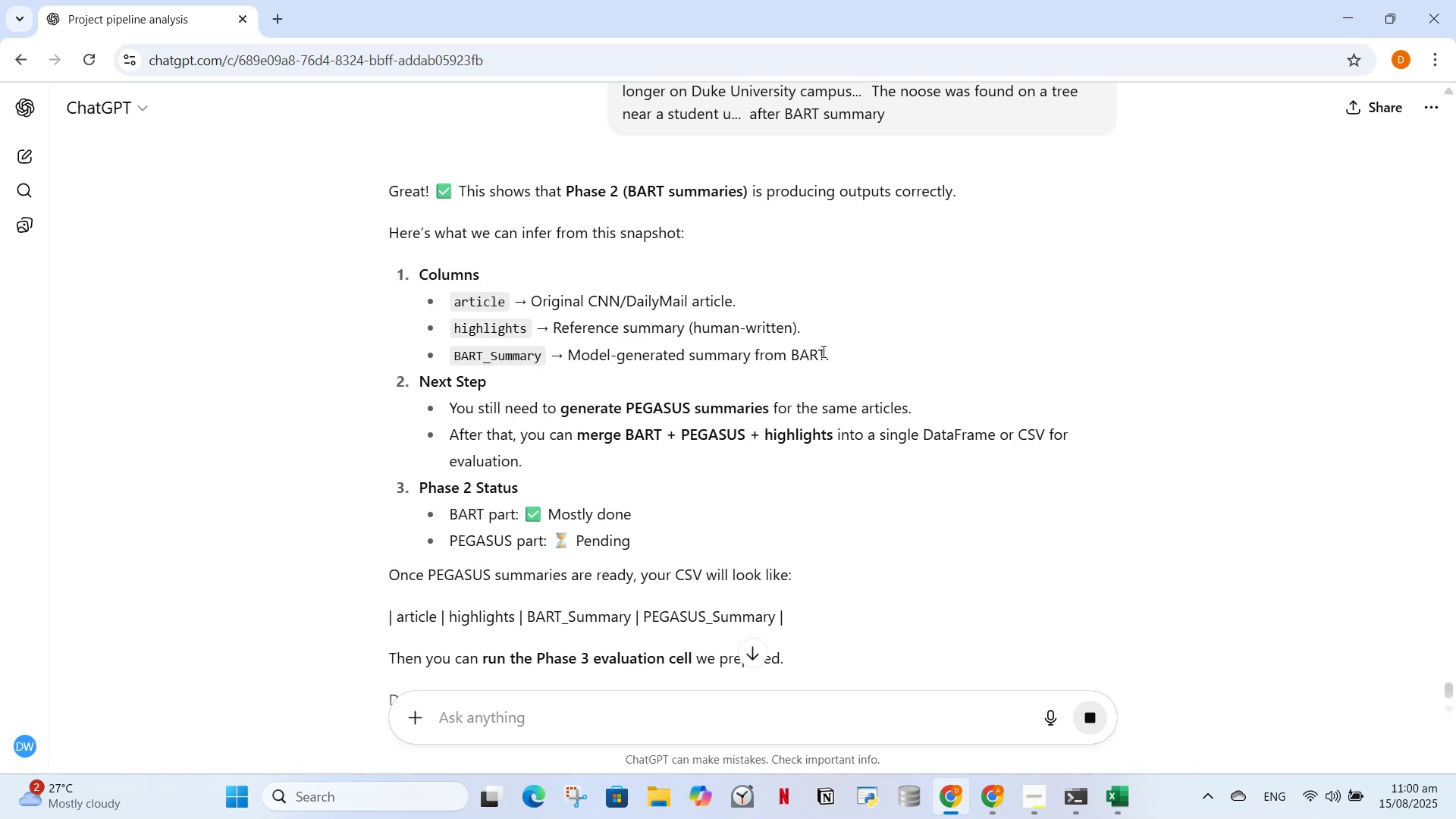 
wait(6.19)
 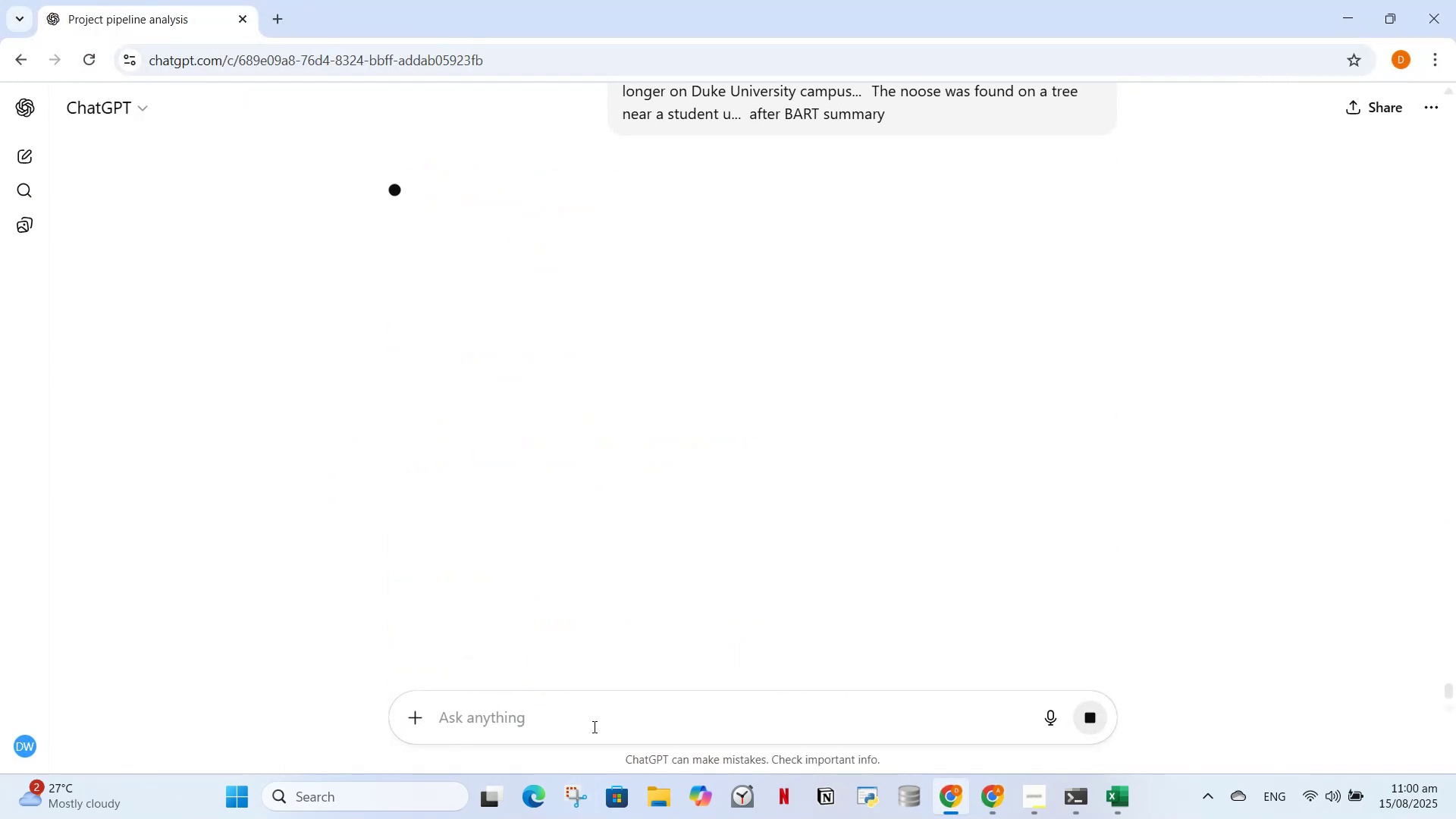 
scroll: coordinate [761, 588], scroll_direction: down, amount: 1.0
 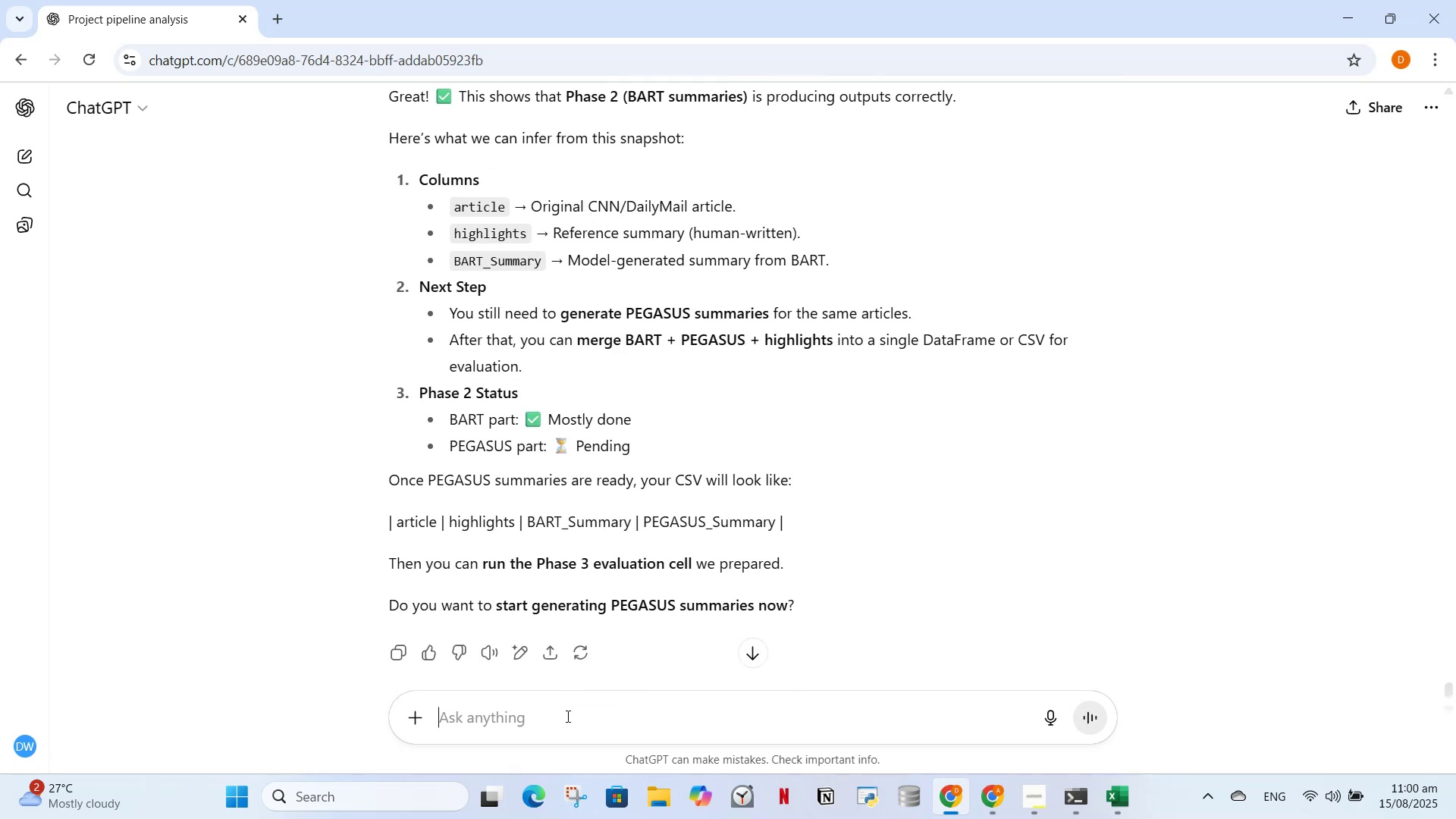 
left_click([566, 728])
 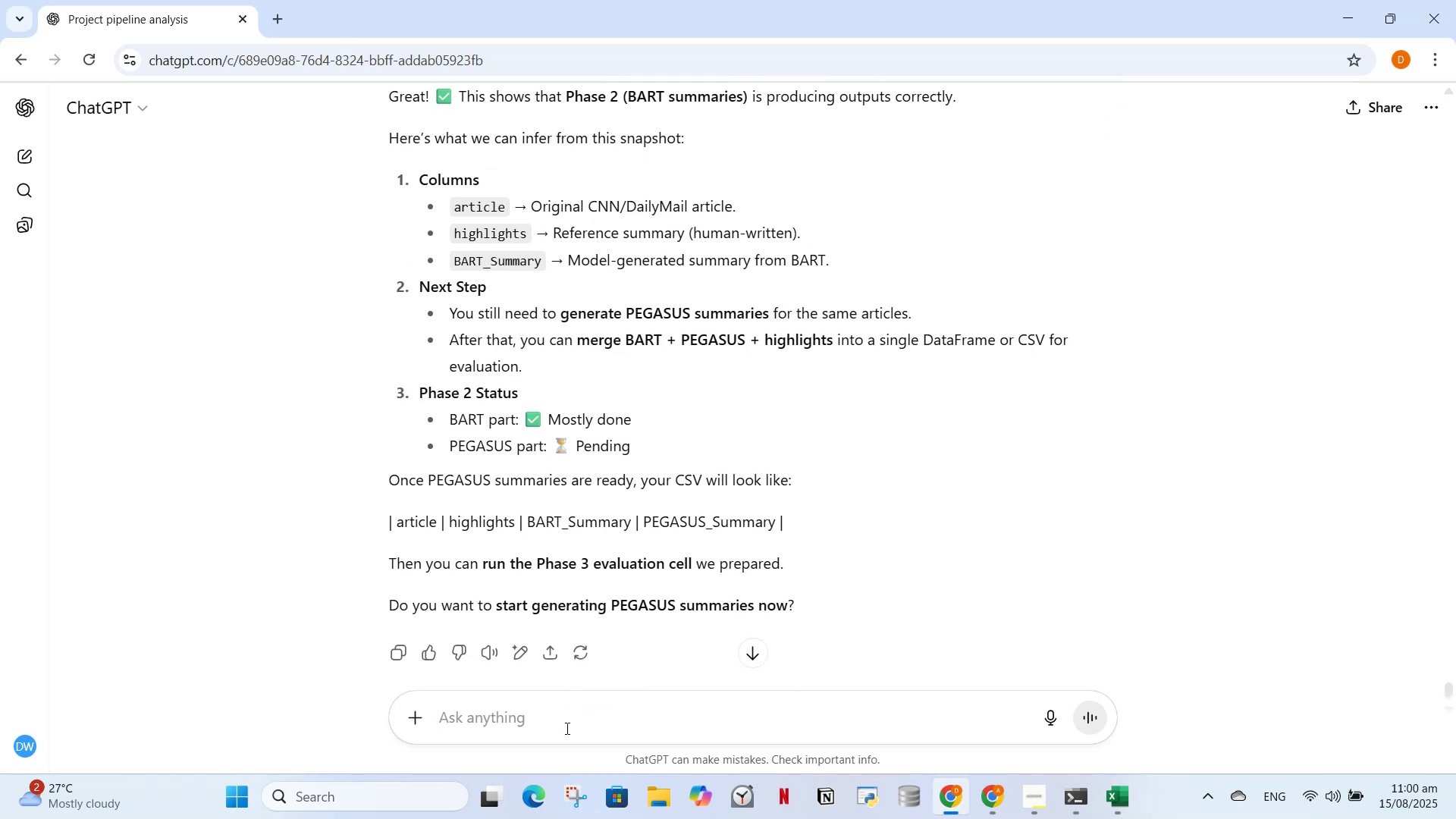 
type(now i want to print one full article hight and bart summmary to s)
key(Backspace)
key(Backspace)
type(read can i do that)
 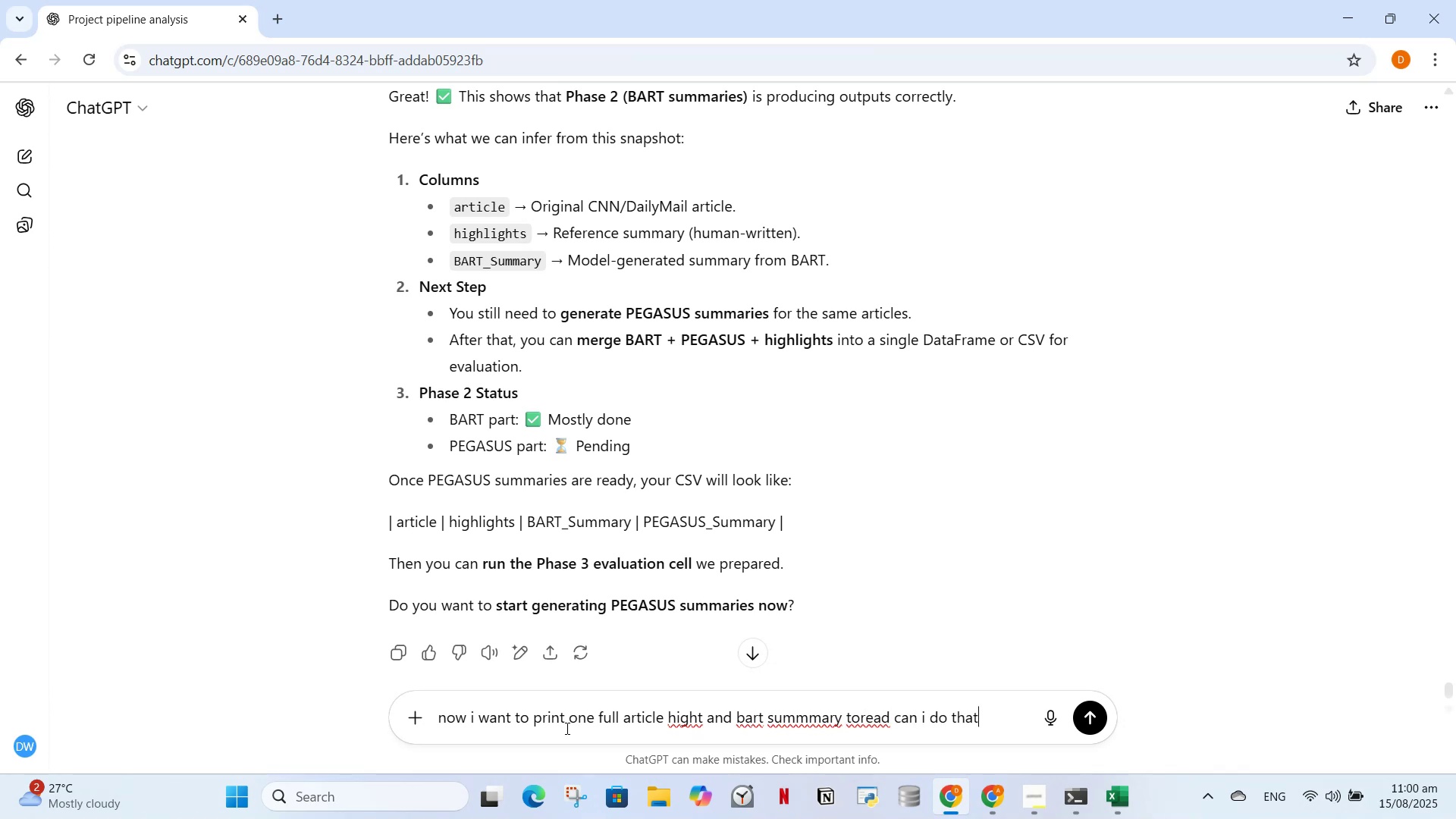 
key(Enter)
 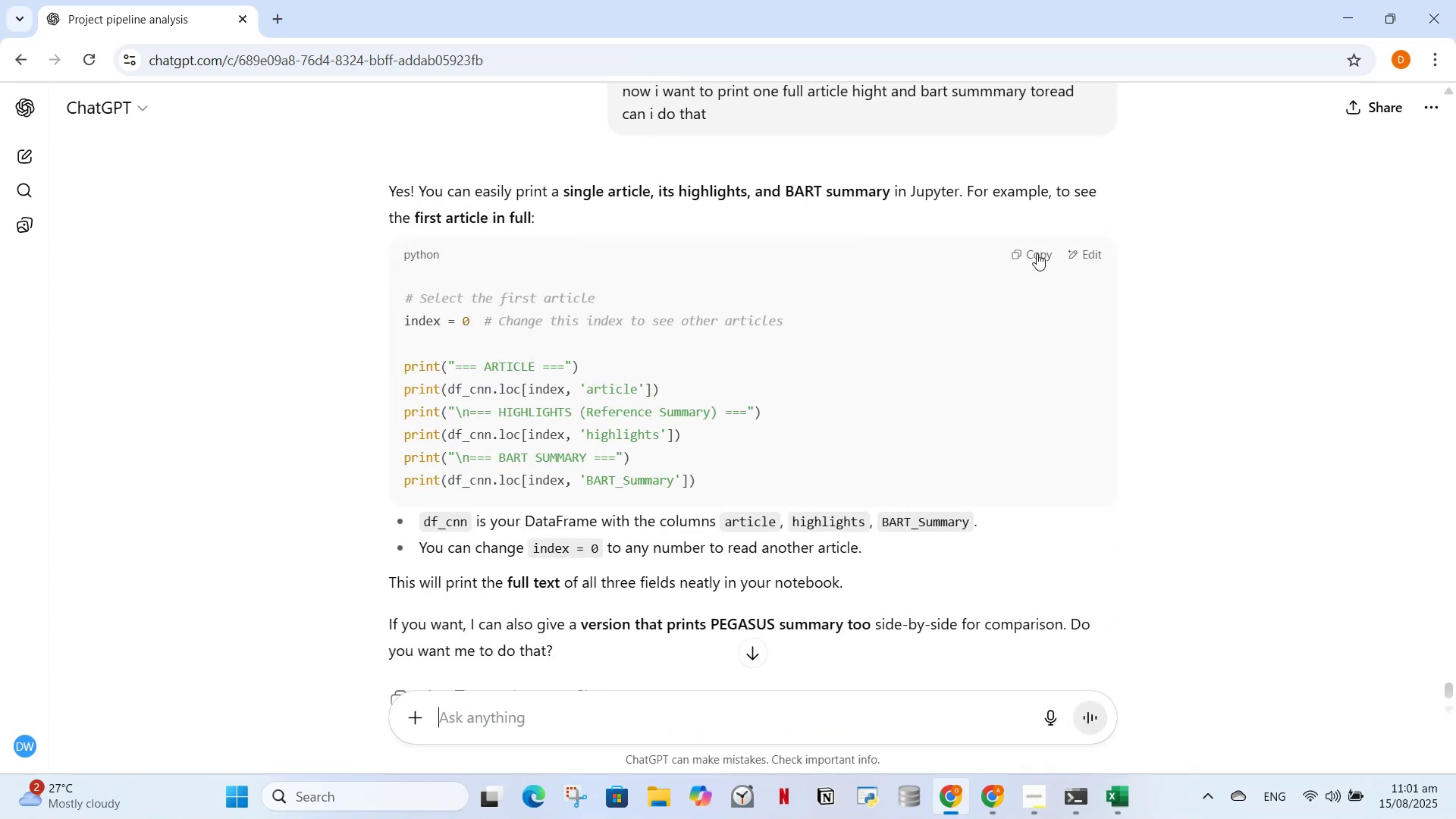 
wait(6.78)
 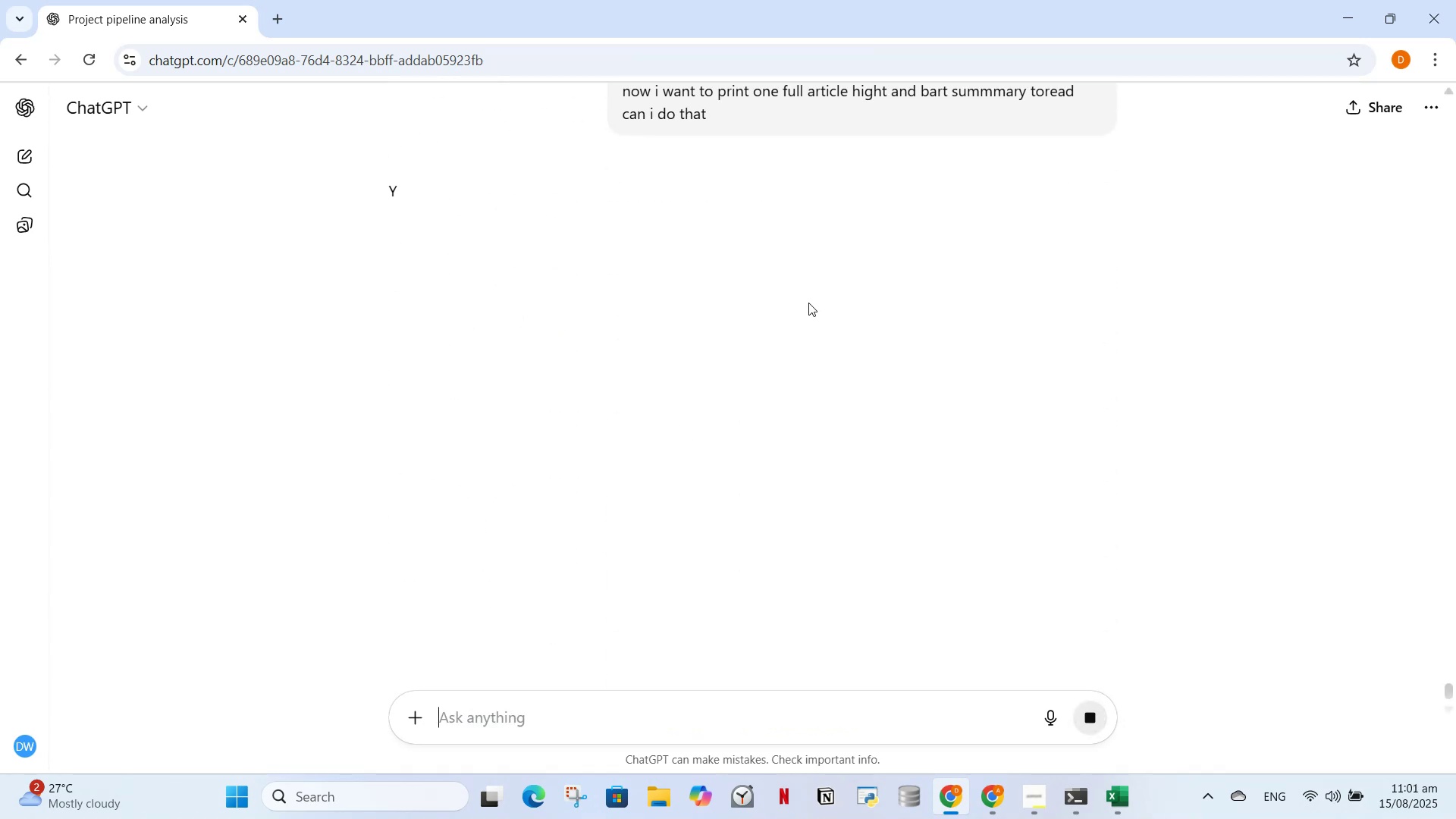 
left_click([1332, 22])
 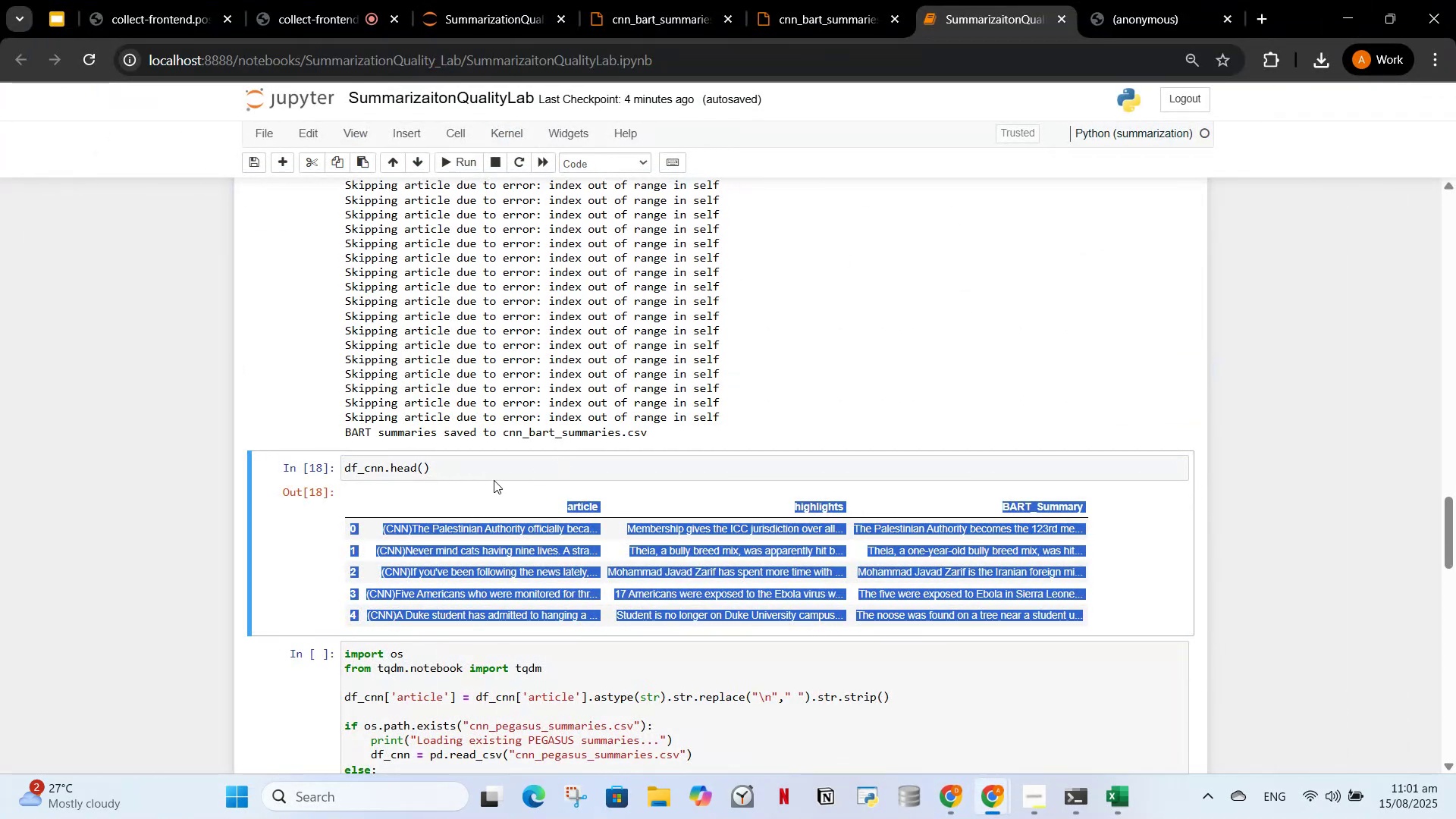 
left_click([491, 472])
 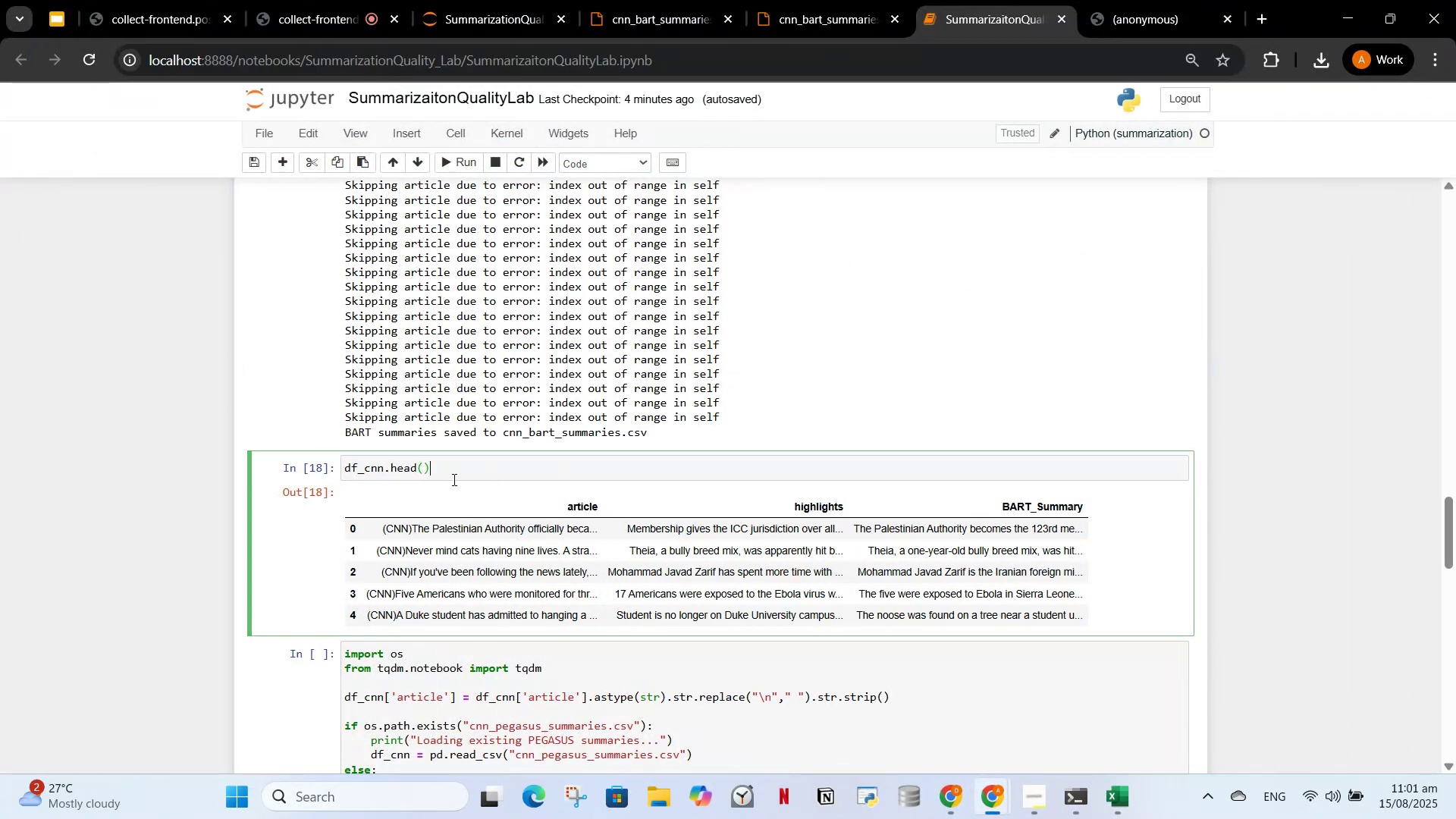 
left_click_drag(start_coordinate=[452, 469], to_coordinate=[318, 455])
 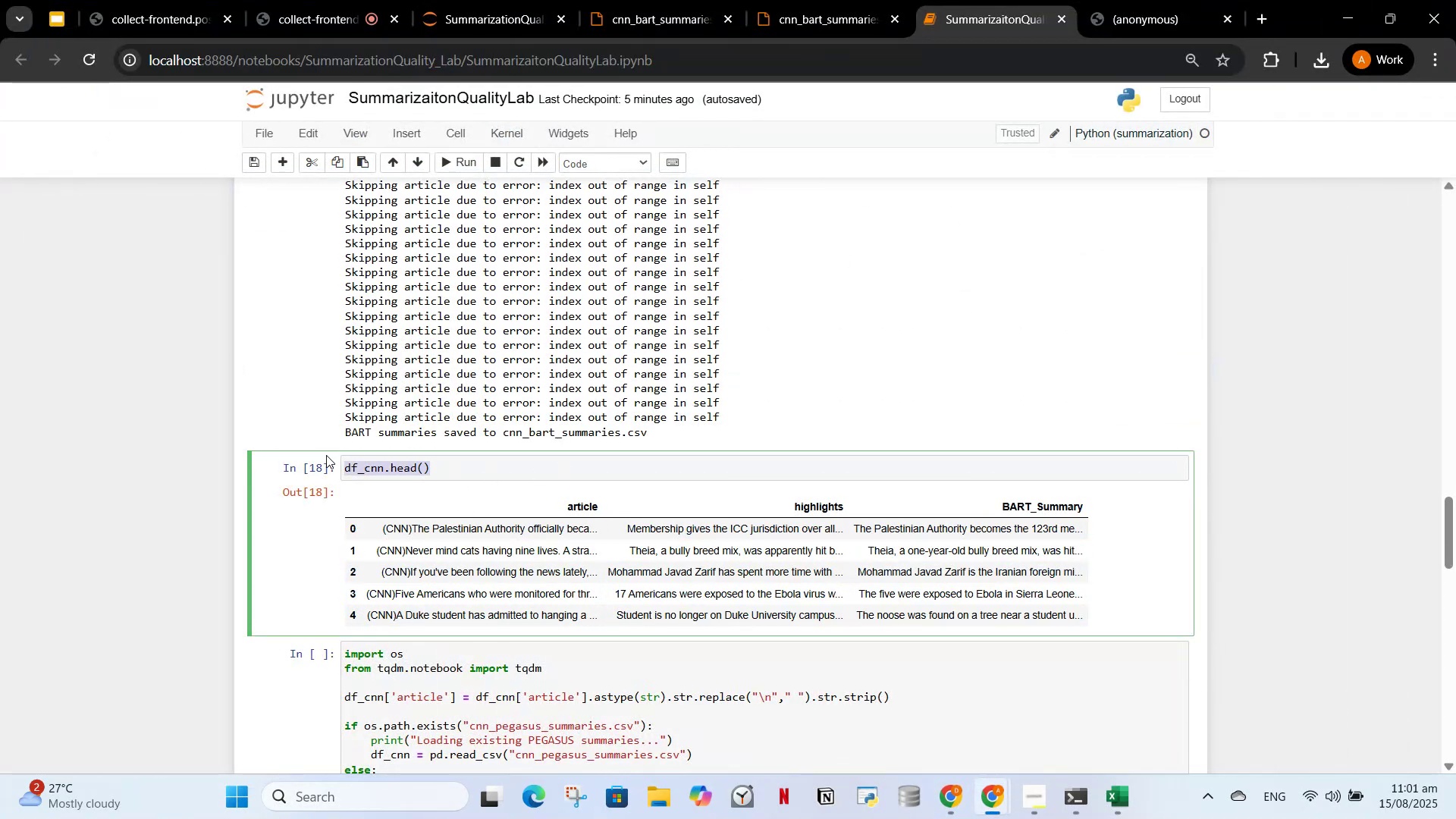 
key(Control+ControlLeft)
 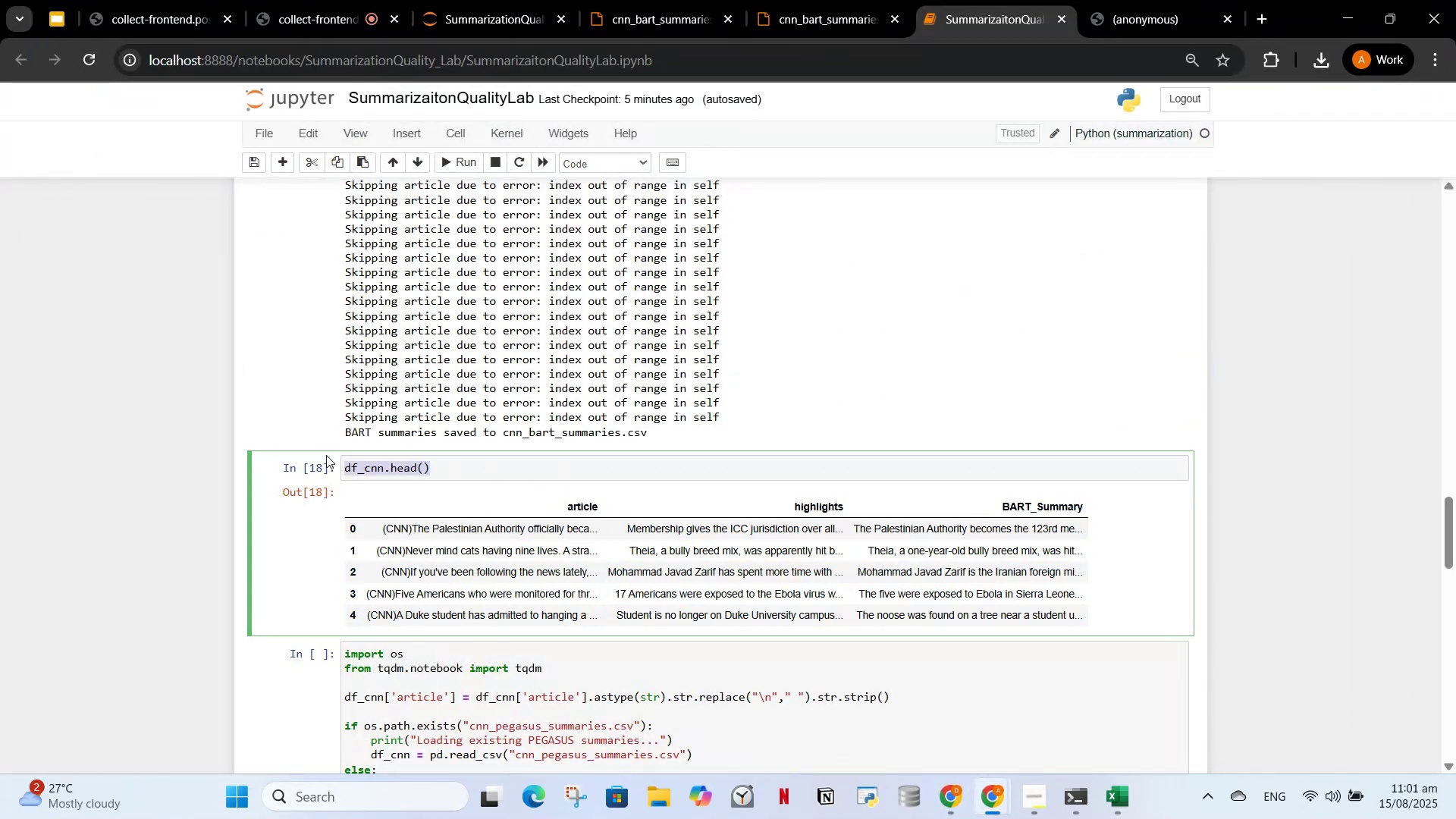 
key(Control+V)
 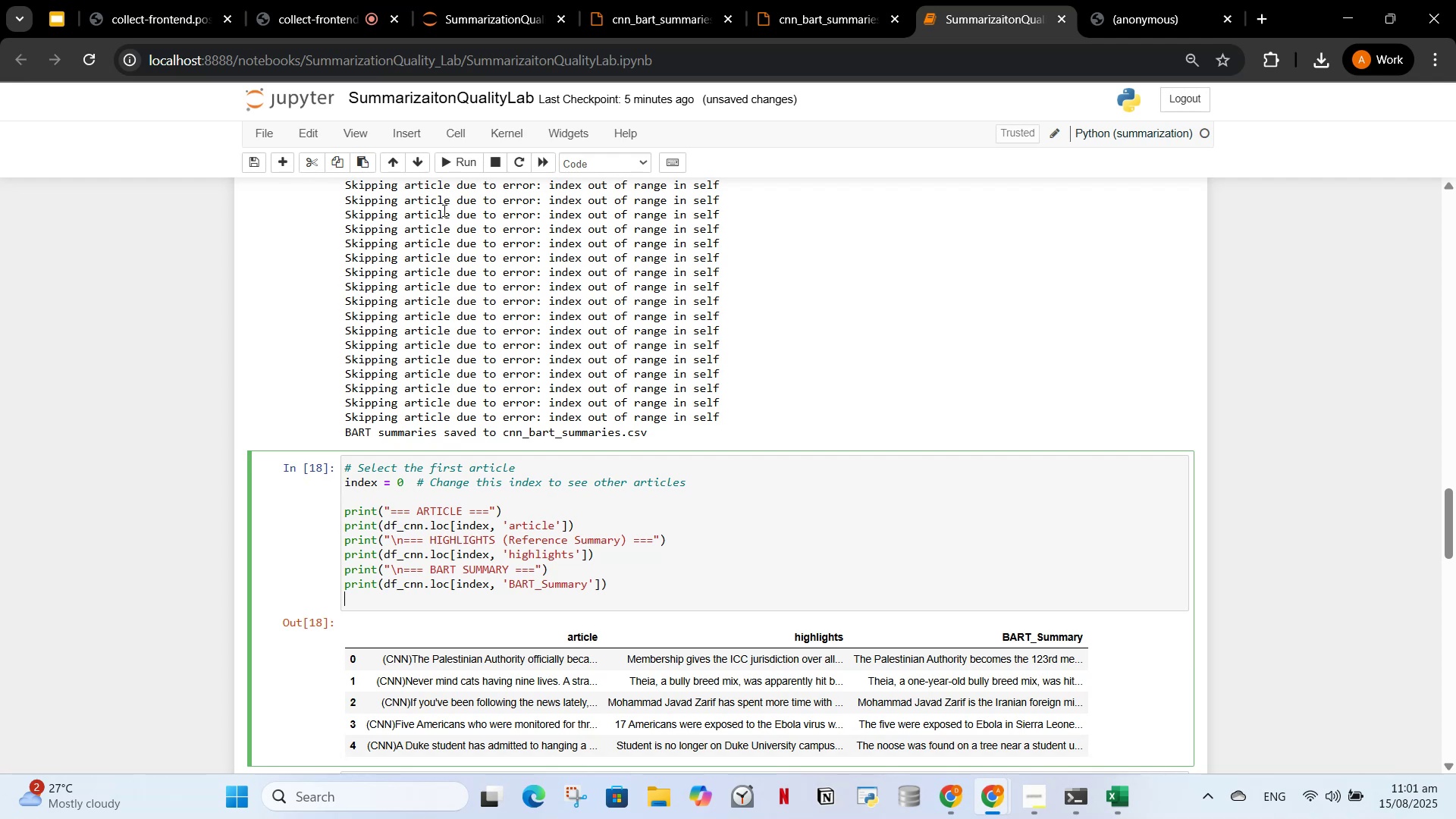 
wait(6.3)
 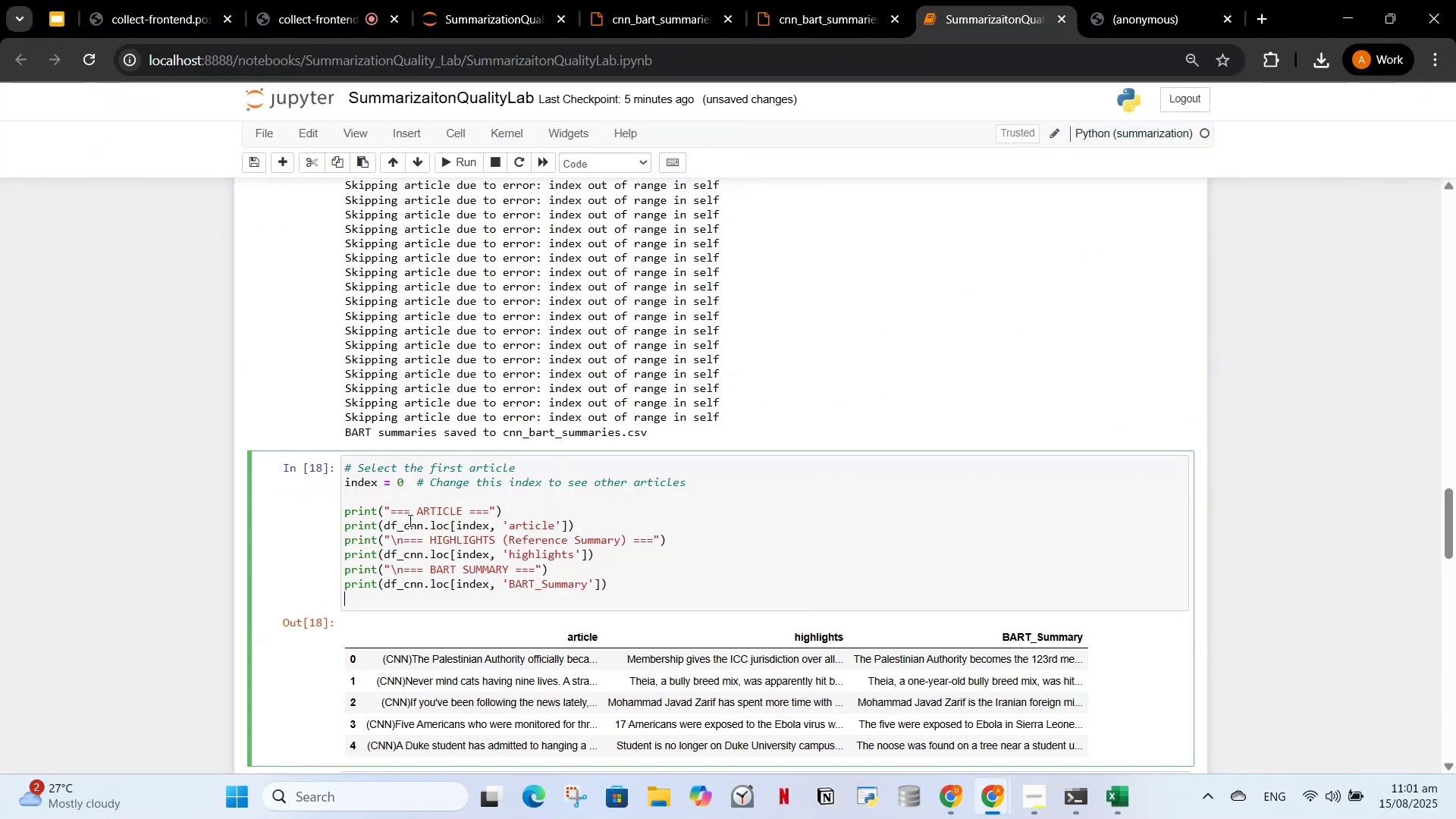 
left_click([455, 171])
 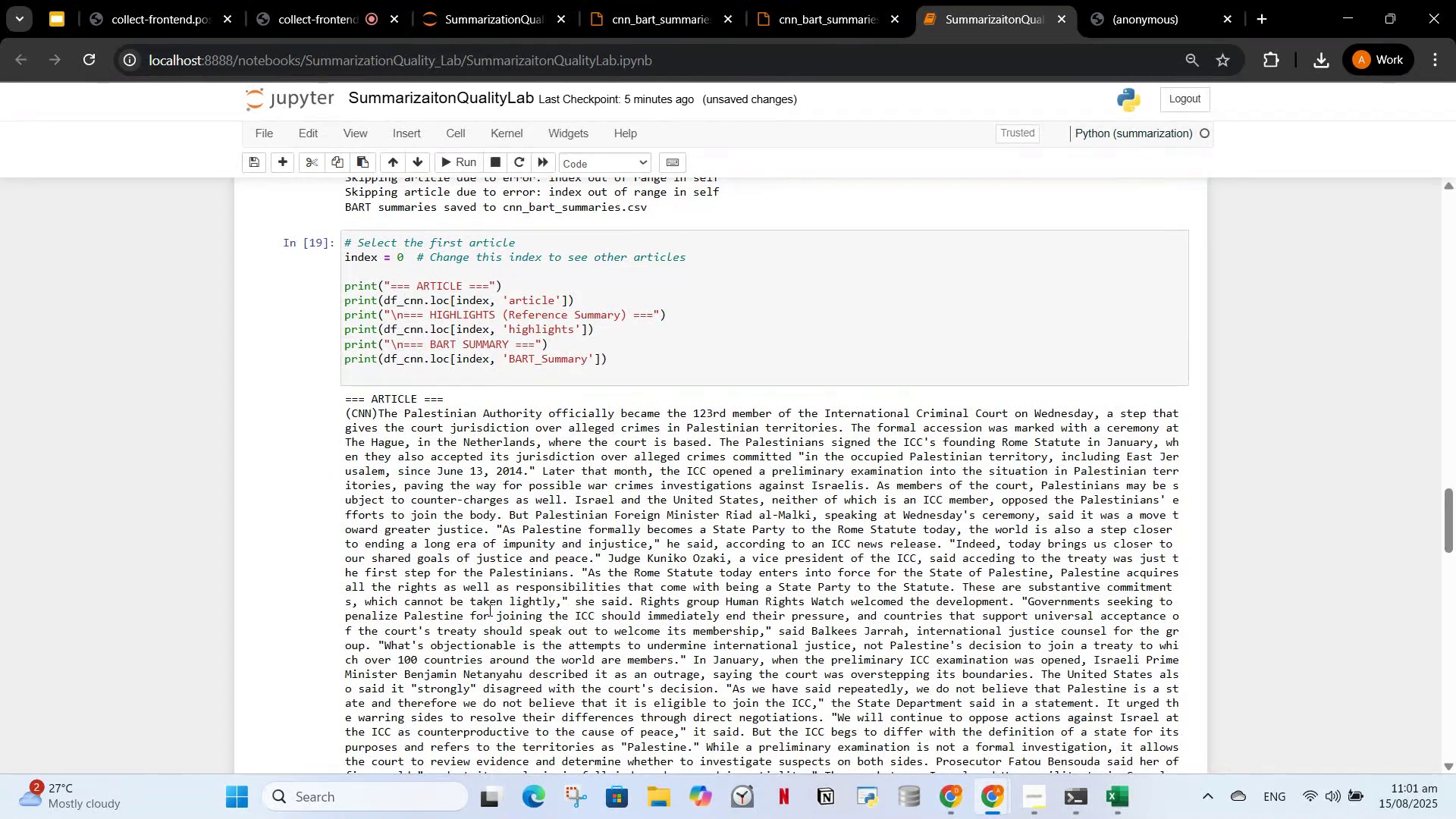 
scroll: coordinate [485, 609], scroll_direction: down, amount: 4.0
 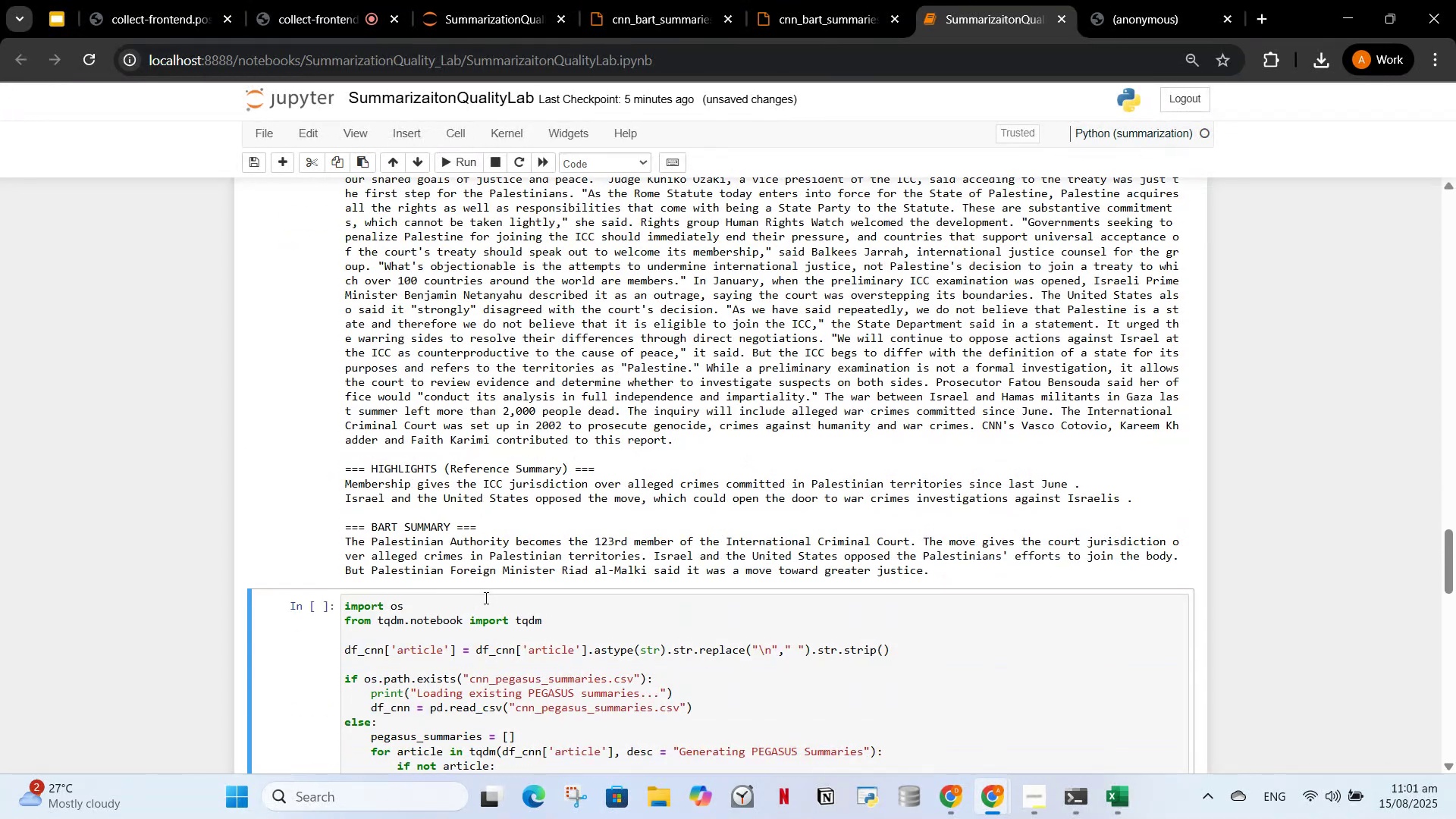 
scroll: coordinate [496, 385], scroll_direction: up, amount: 2.0
 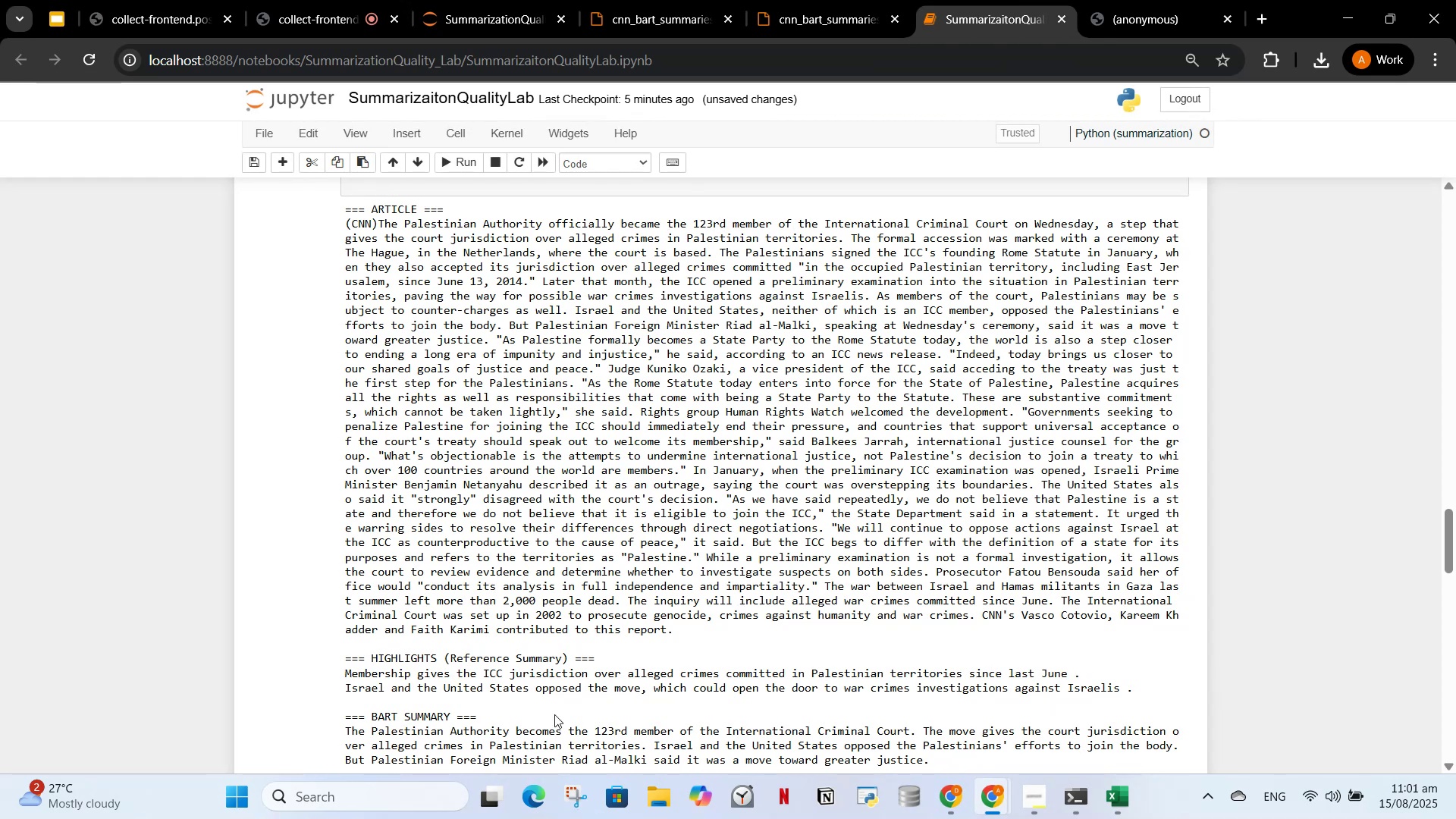 
wait(5.61)
 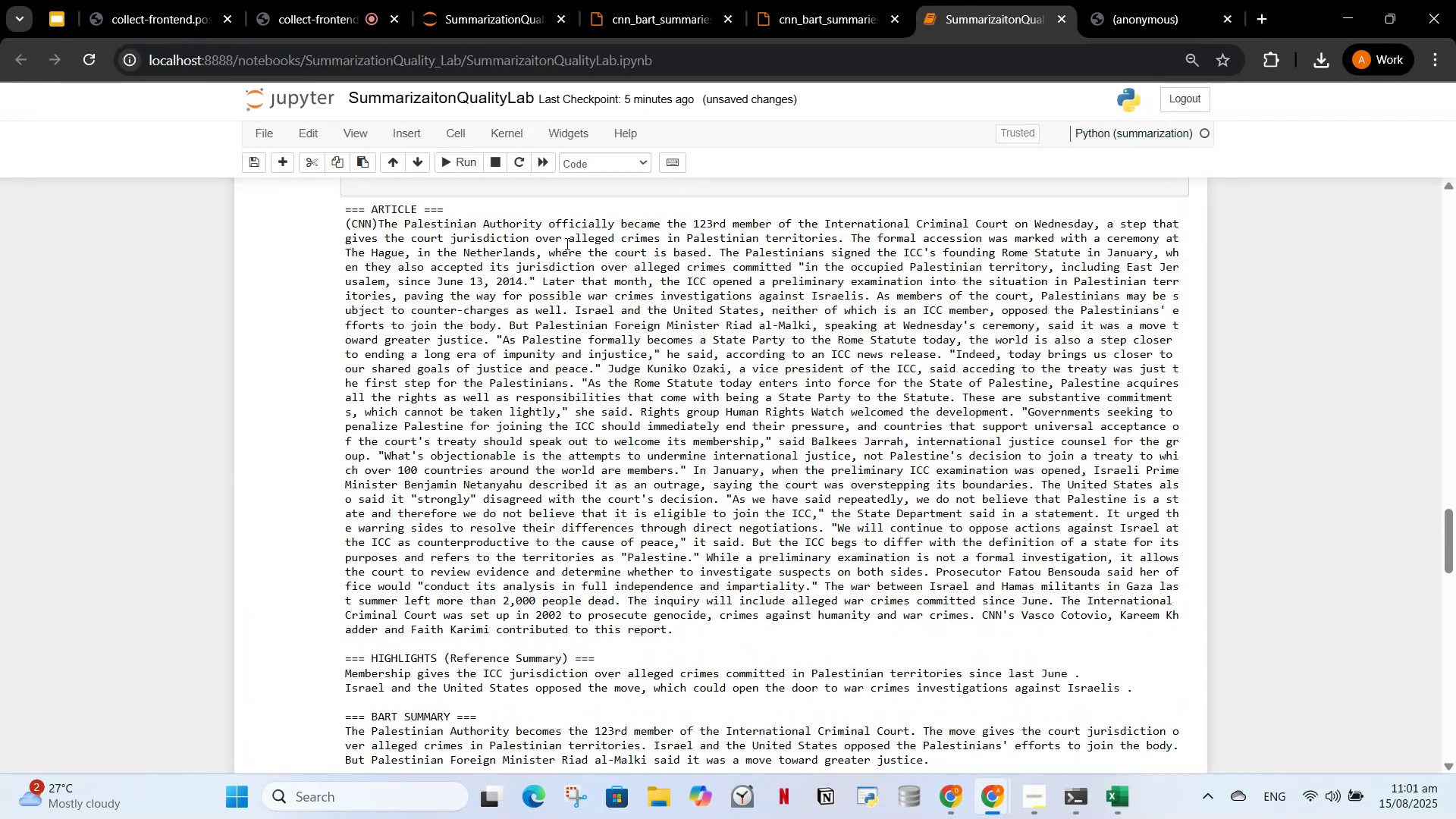 
scroll: coordinate [646, 617], scroll_direction: down, amount: 1.0
 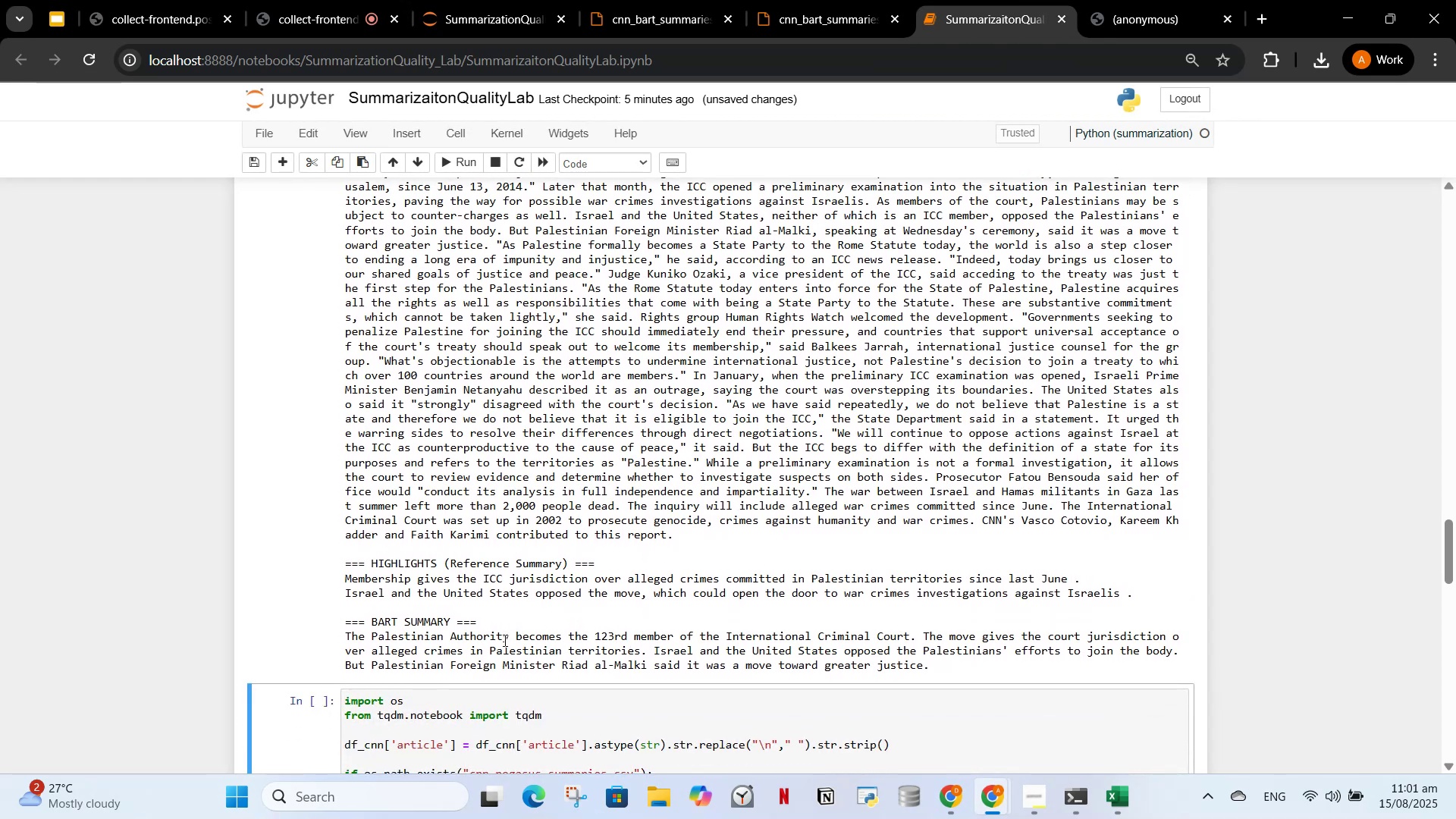 
scroll: coordinate [509, 577], scroll_direction: up, amount: 4.0
 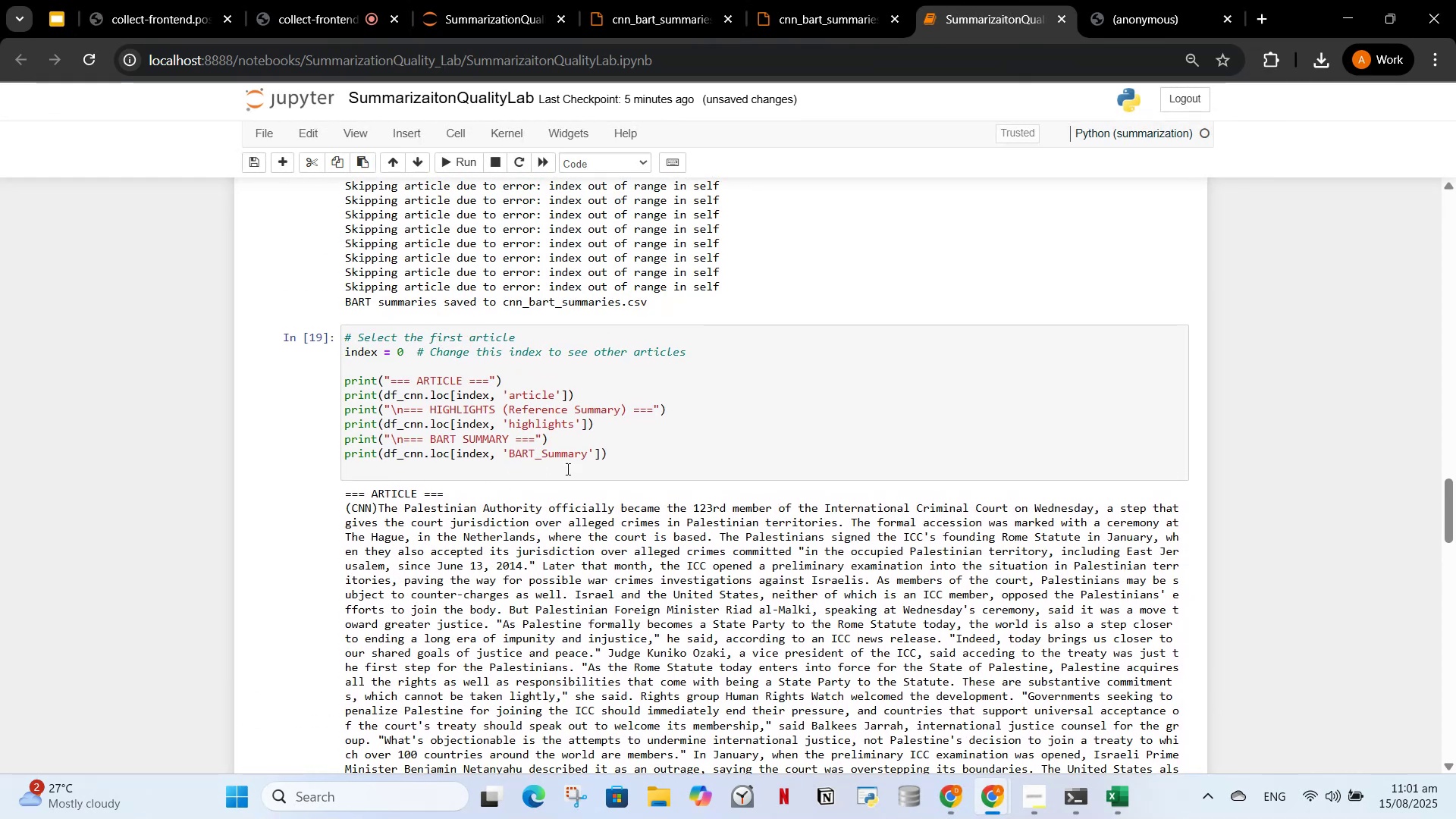 
left_click_drag(start_coordinate=[596, 471], to_coordinate=[345, 331])
 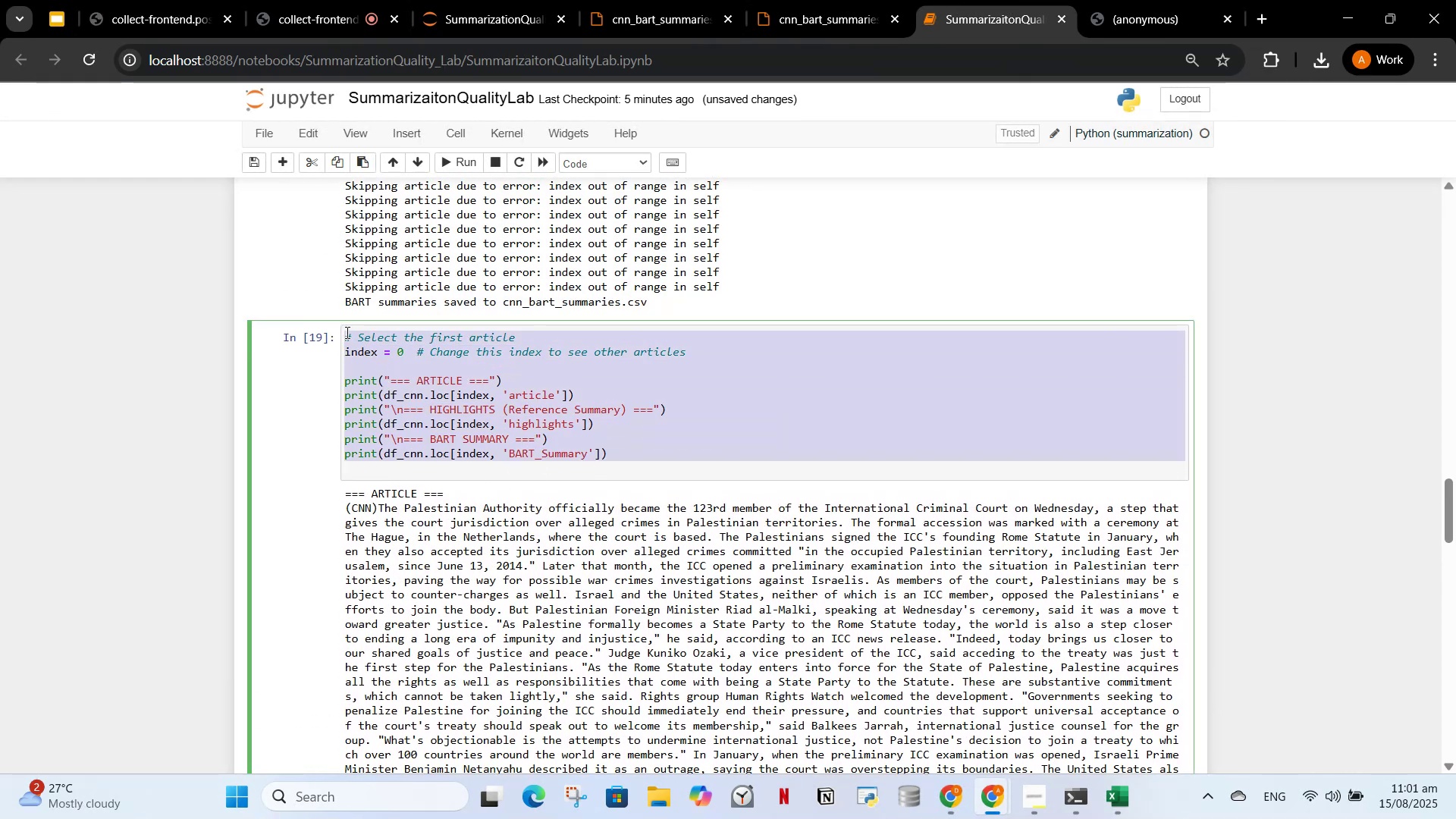 
key(Control+Z)
 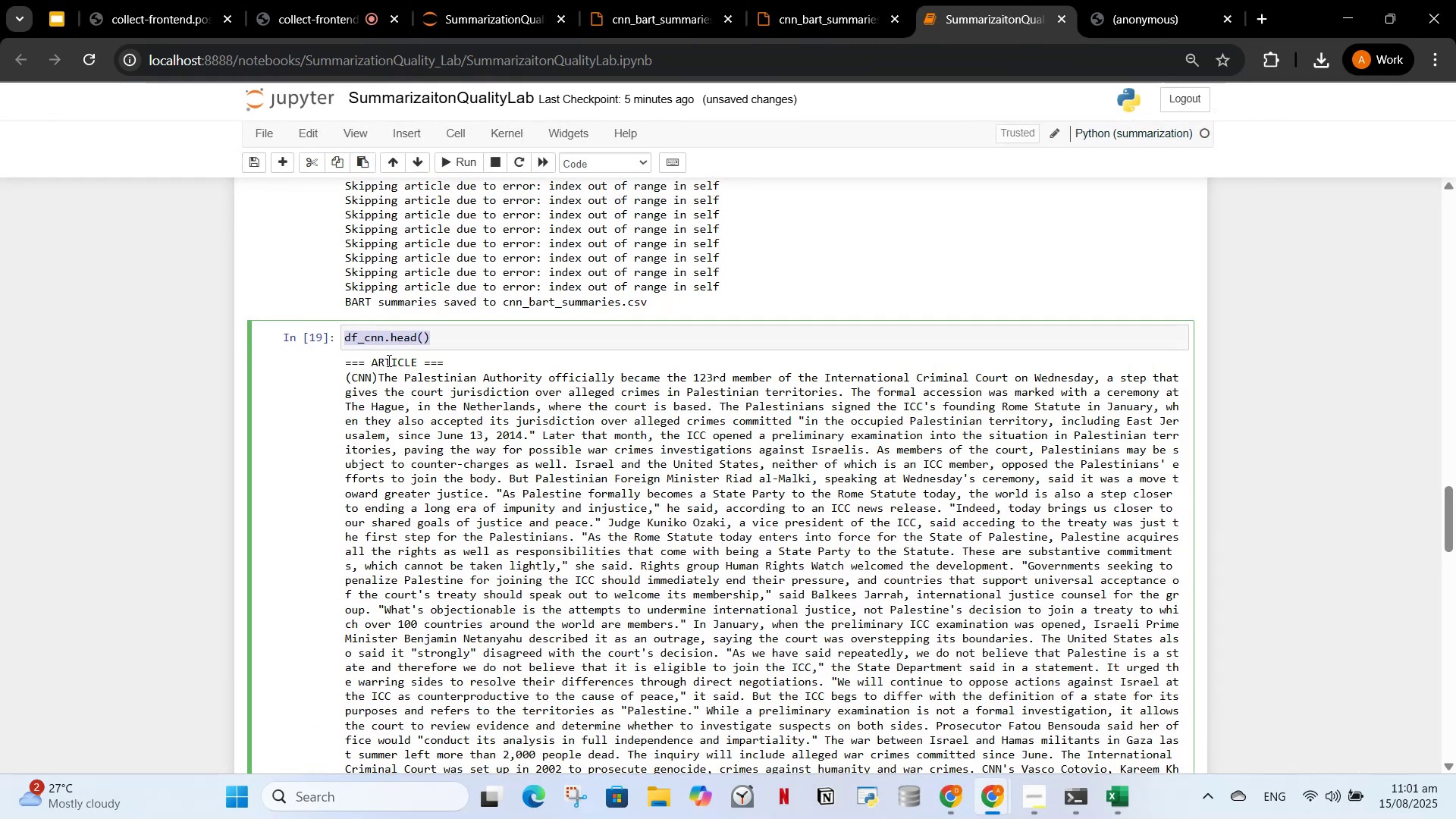 
key(Control+Z)
 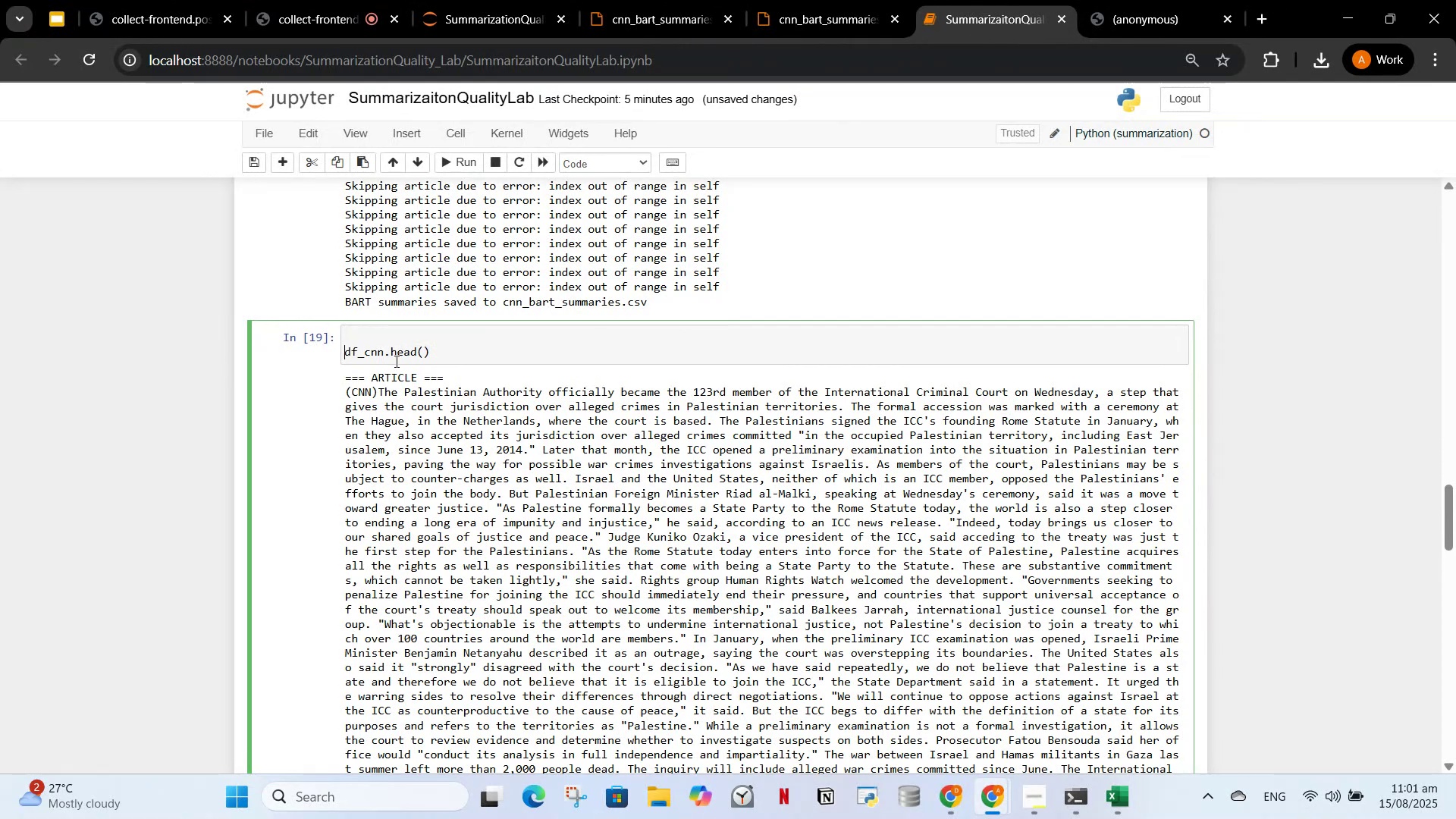 
key(Control+Z)
 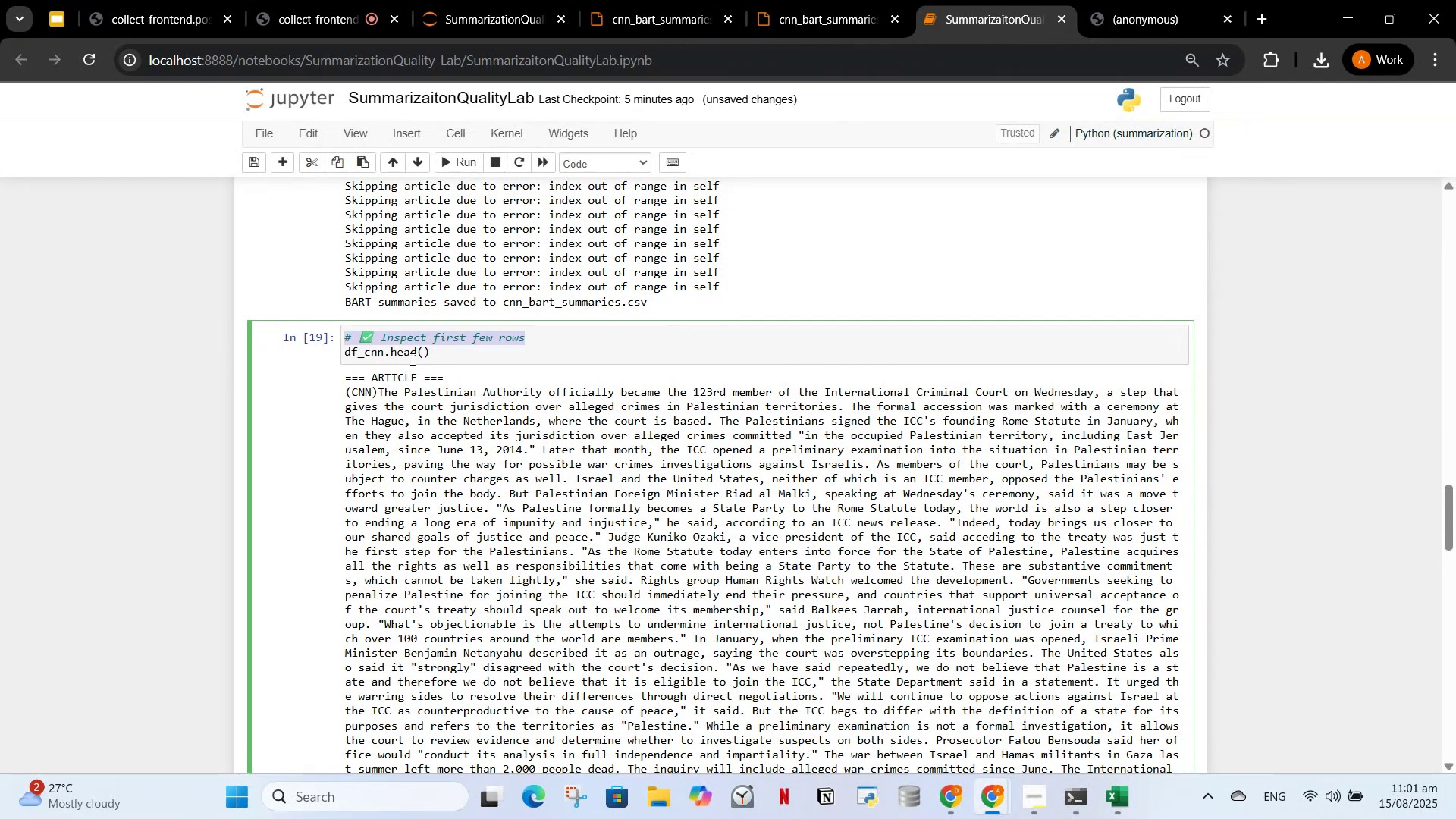 
left_click([466, 359])
 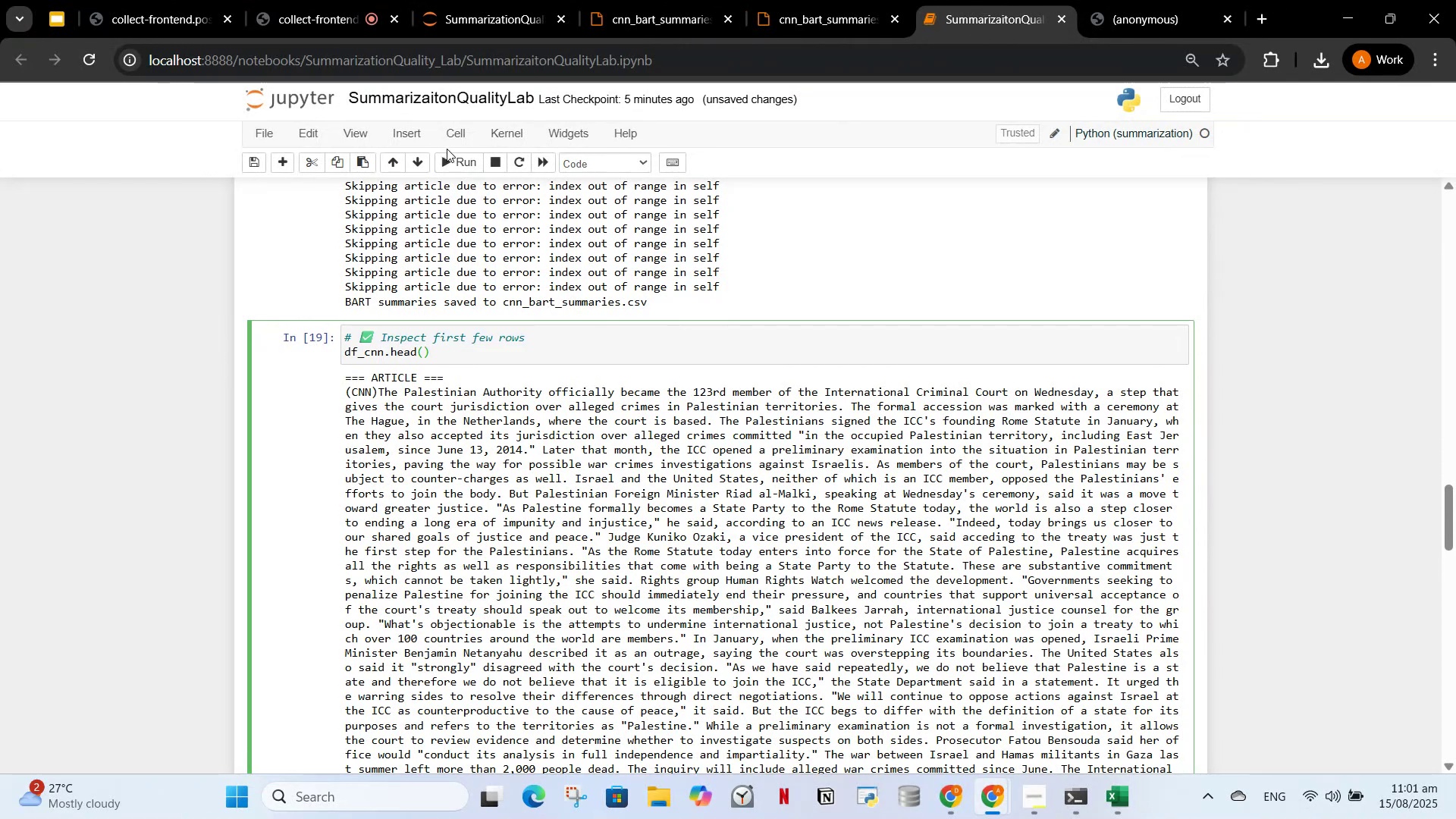 
left_click([450, 158])
 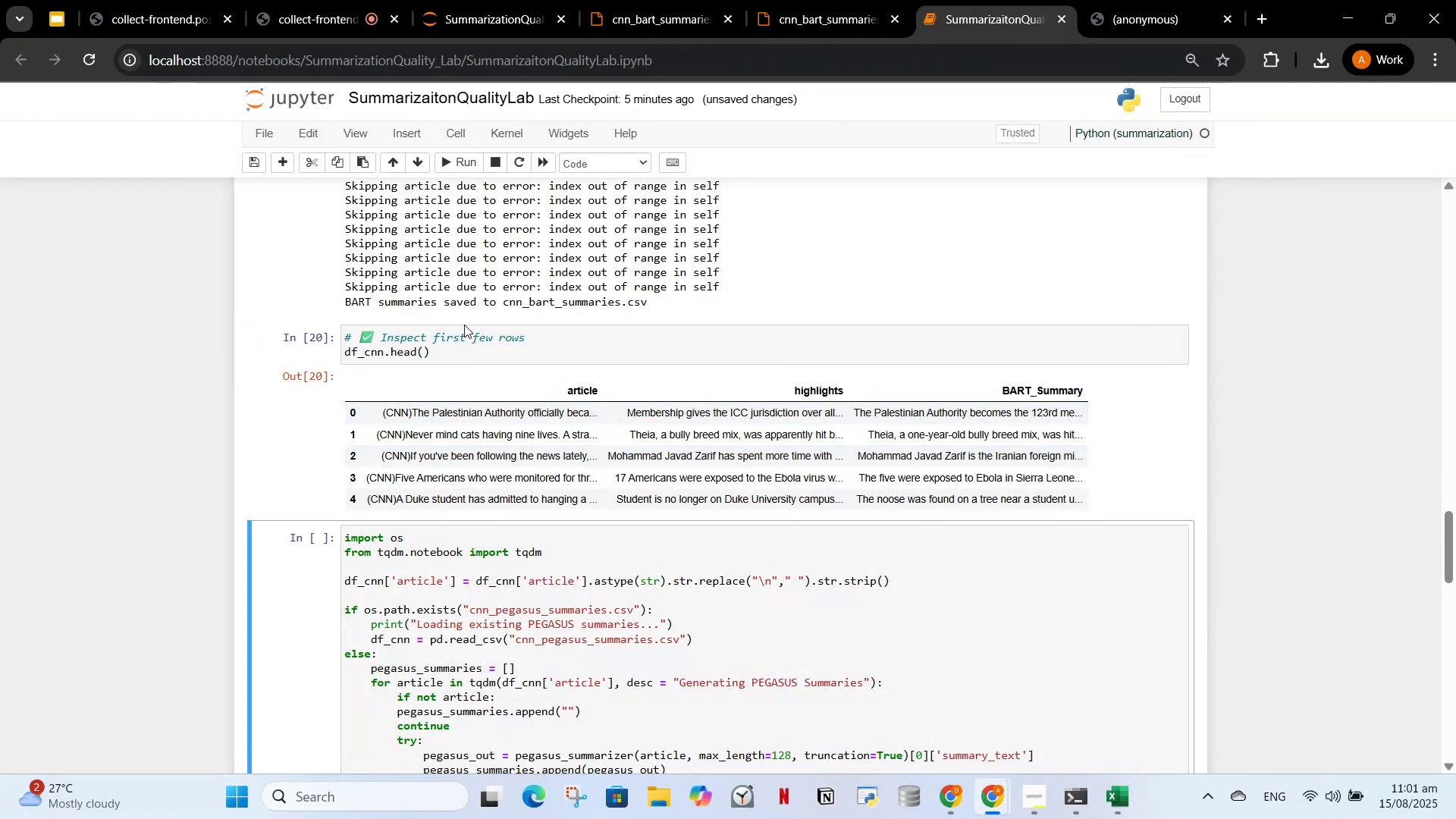 
left_click([465, 359])
 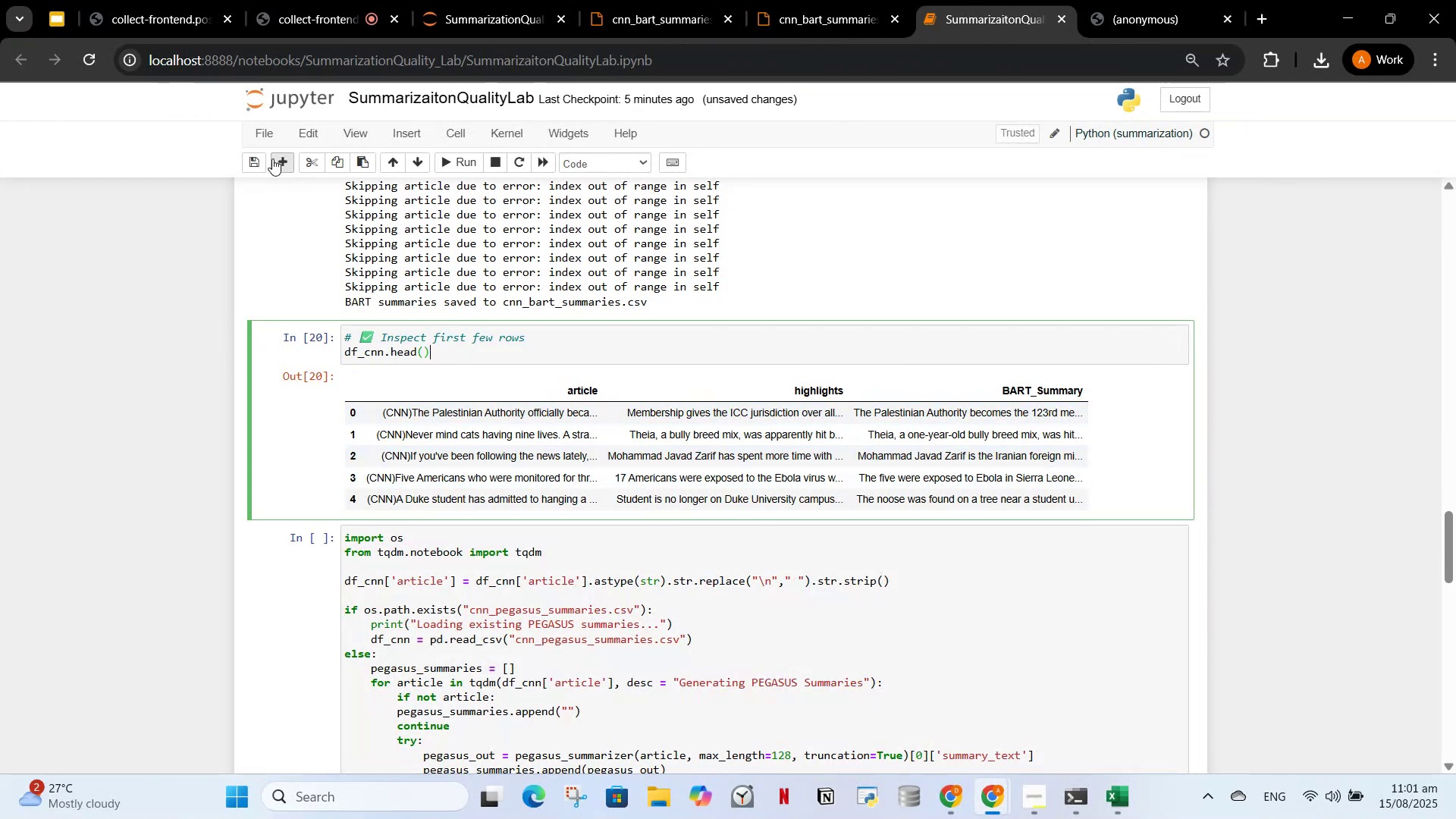 
left_click([281, 156])
 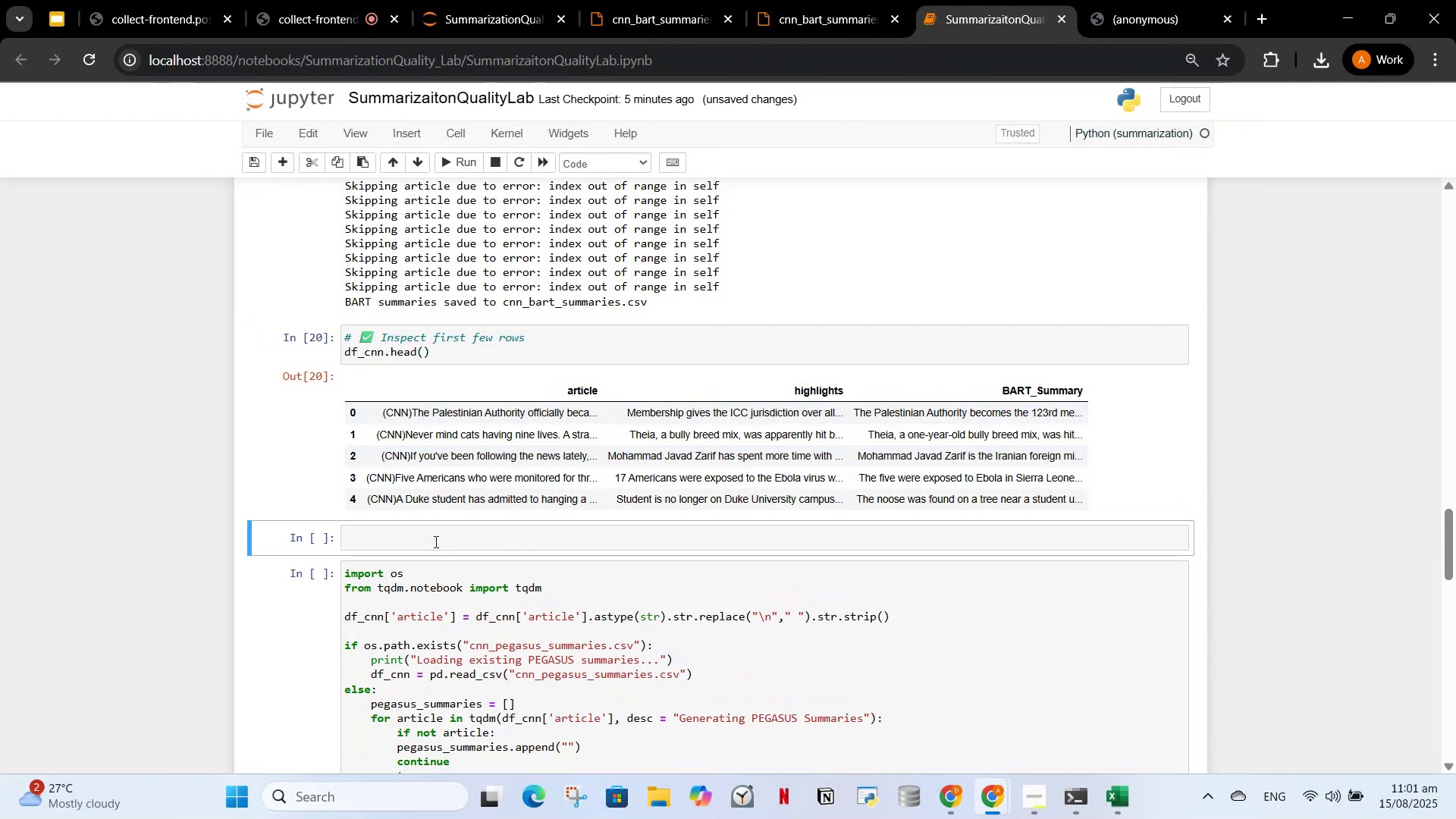 
left_click([435, 541])
 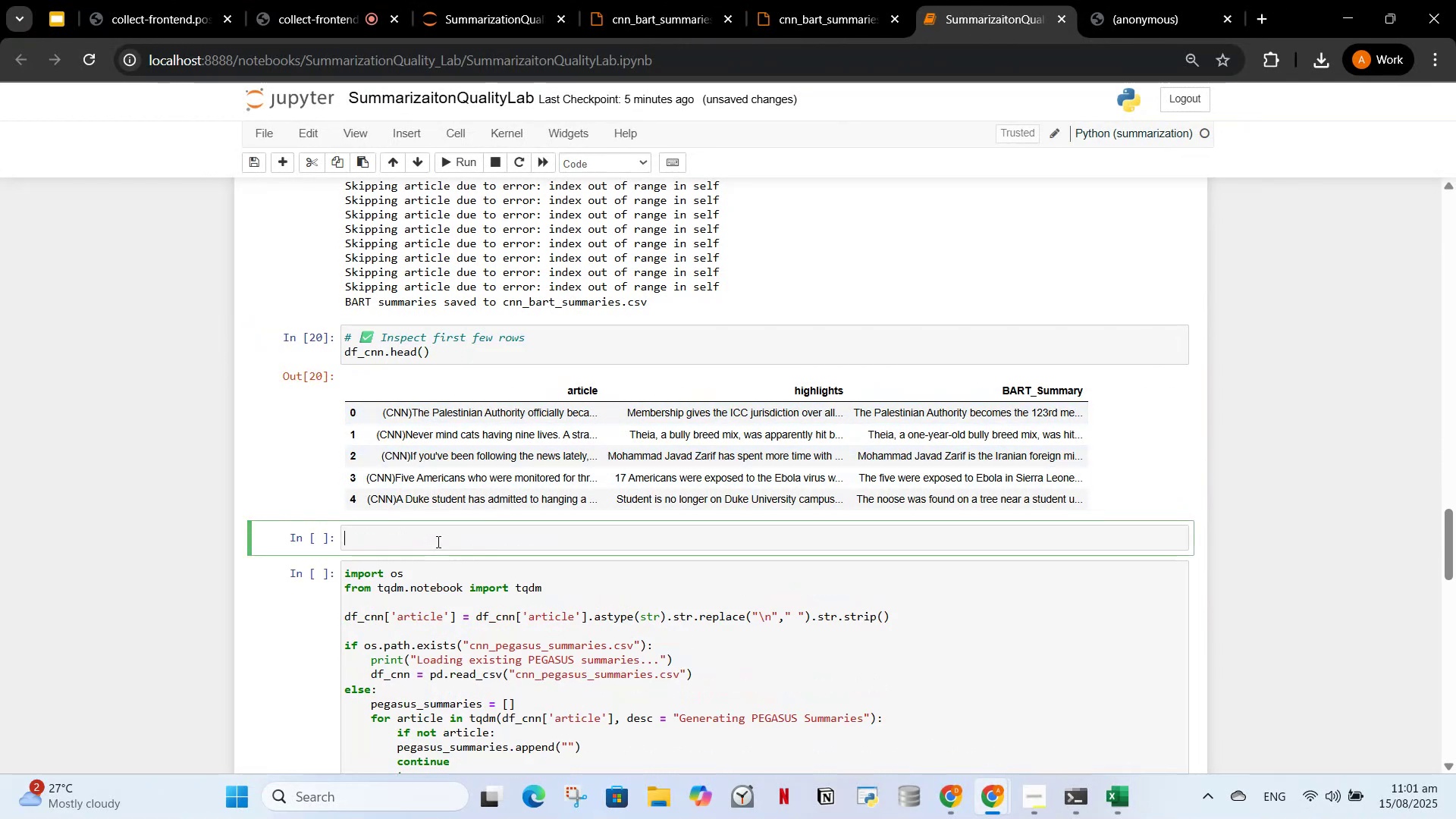 
key(Control+V)
 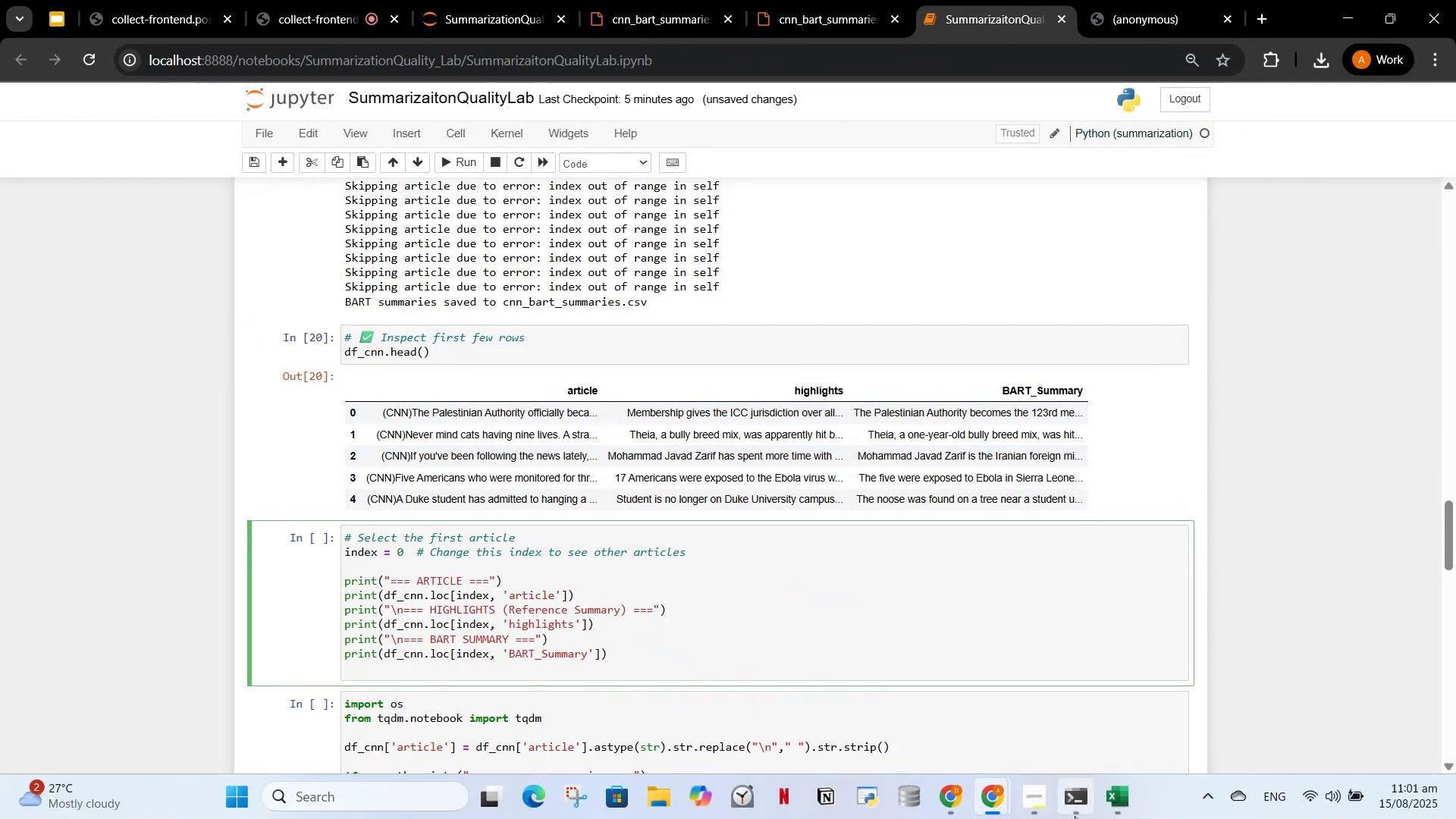 
left_click([1118, 796])
 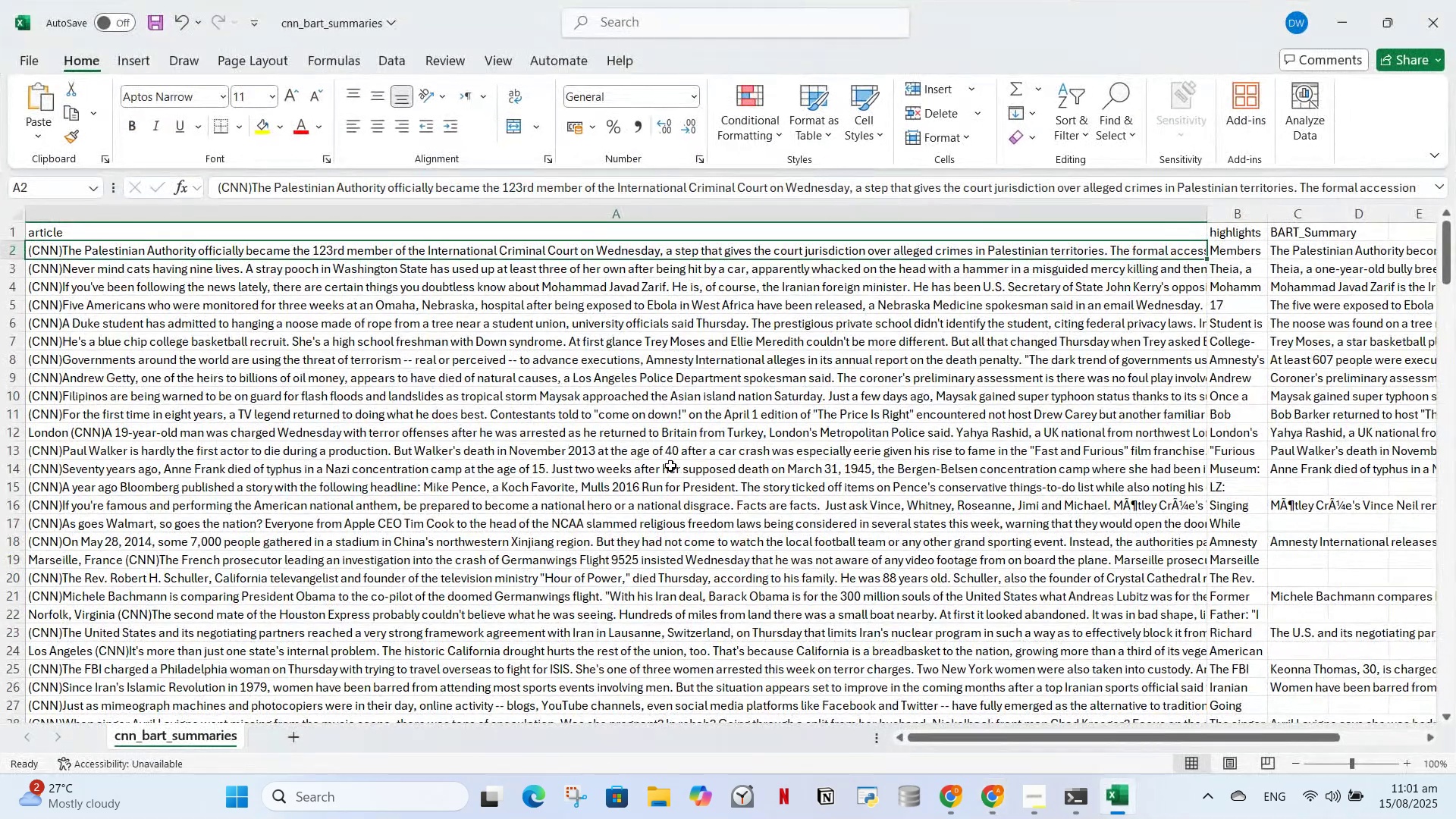 
scroll: coordinate [652, 563], scroll_direction: down, amount: 10.0
 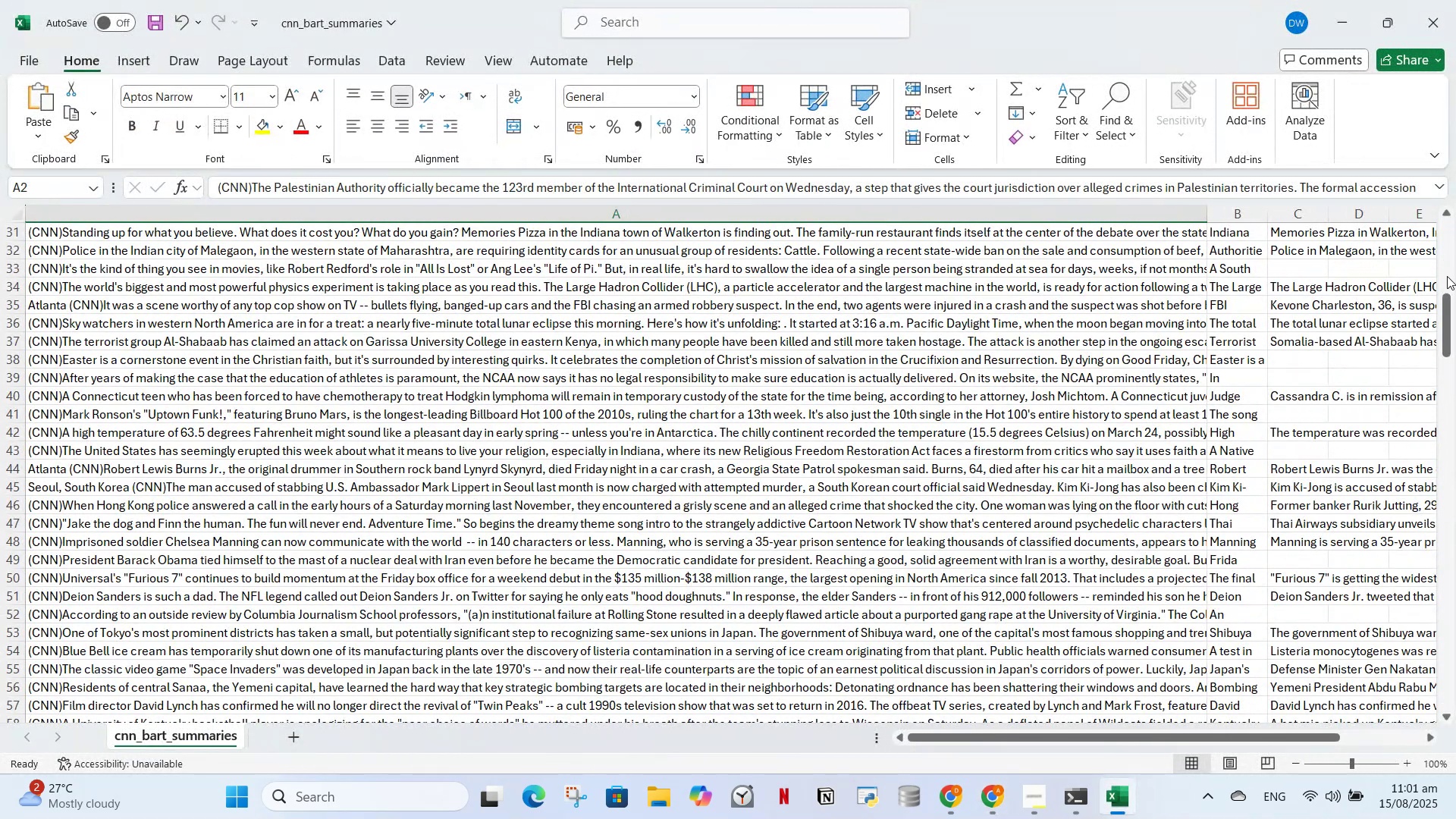 
left_click_drag(start_coordinate=[1455, 350], to_coordinate=[1455, 388])
 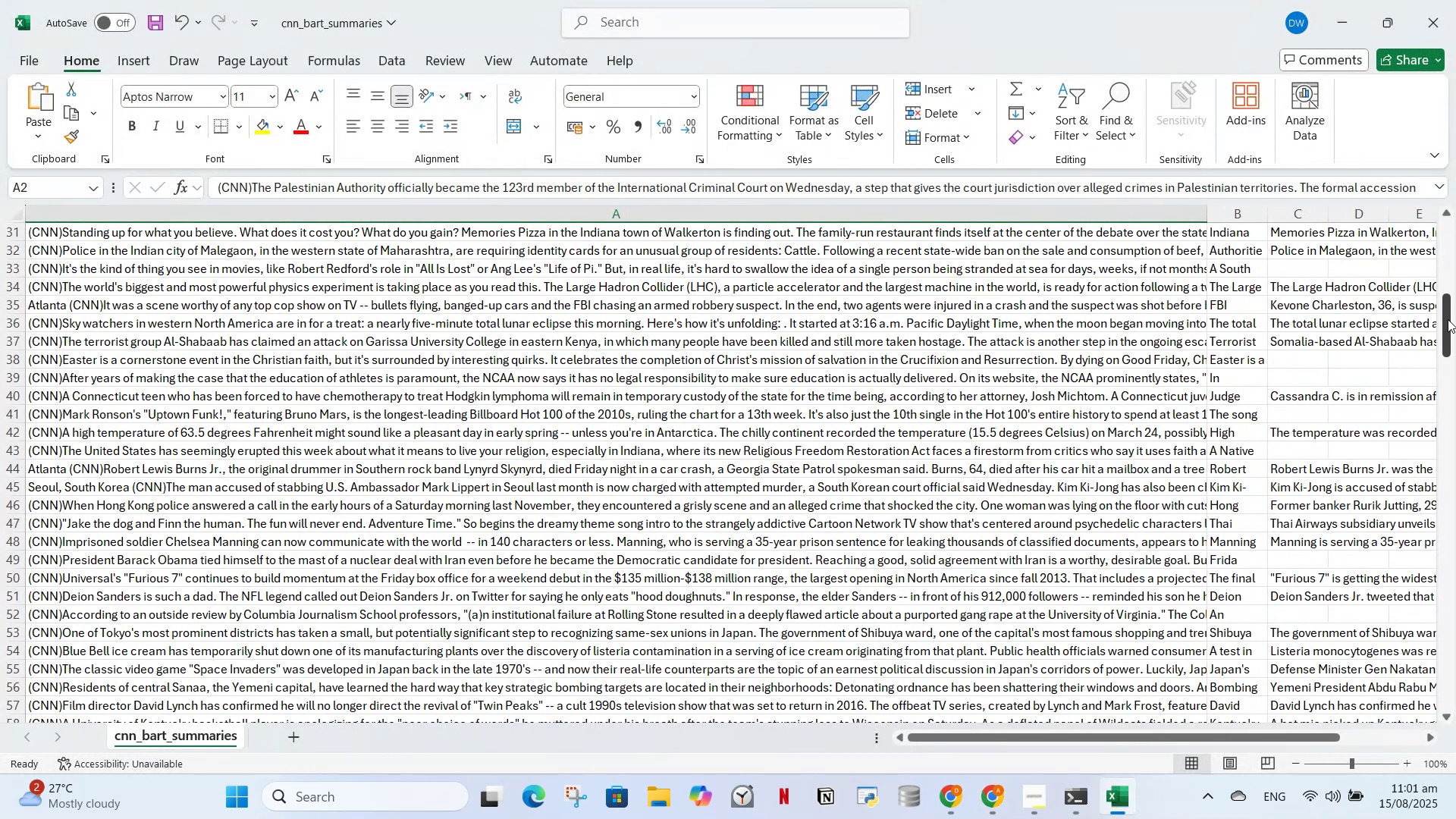 
left_click_drag(start_coordinate=[1453, 325], to_coordinate=[1451, 708])
 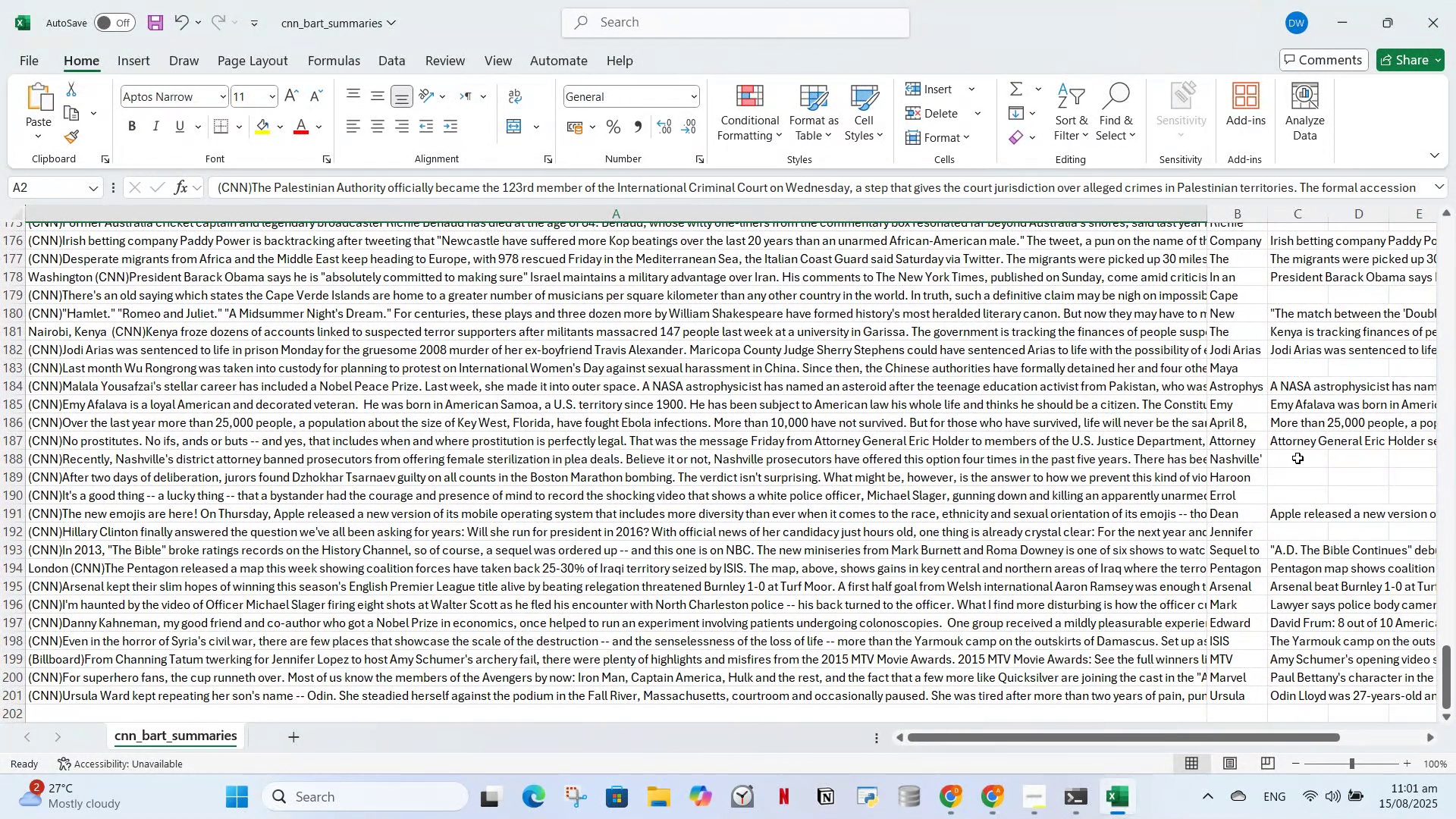 
left_click([1300, 482])
 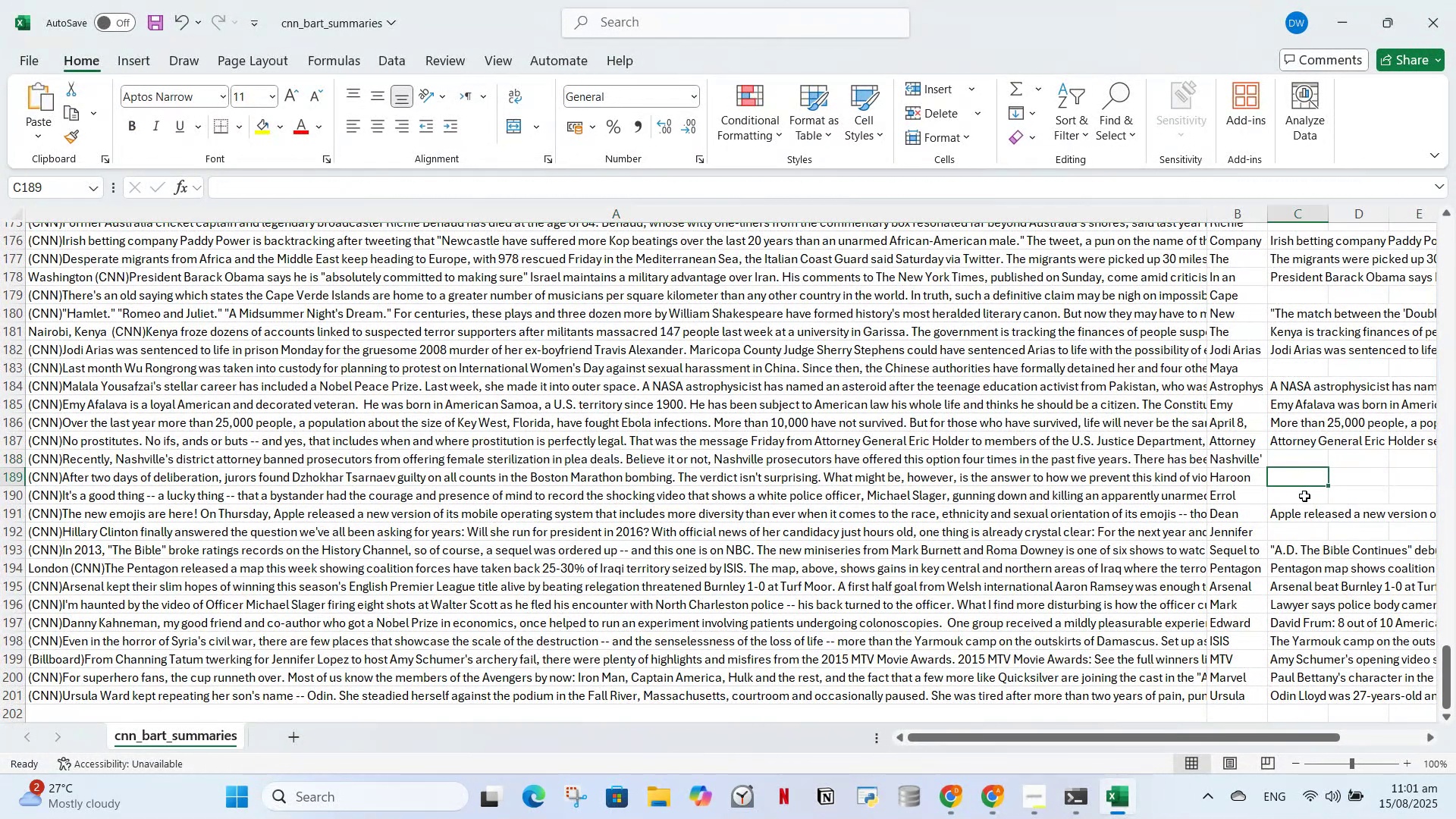 
left_click([1304, 496])
 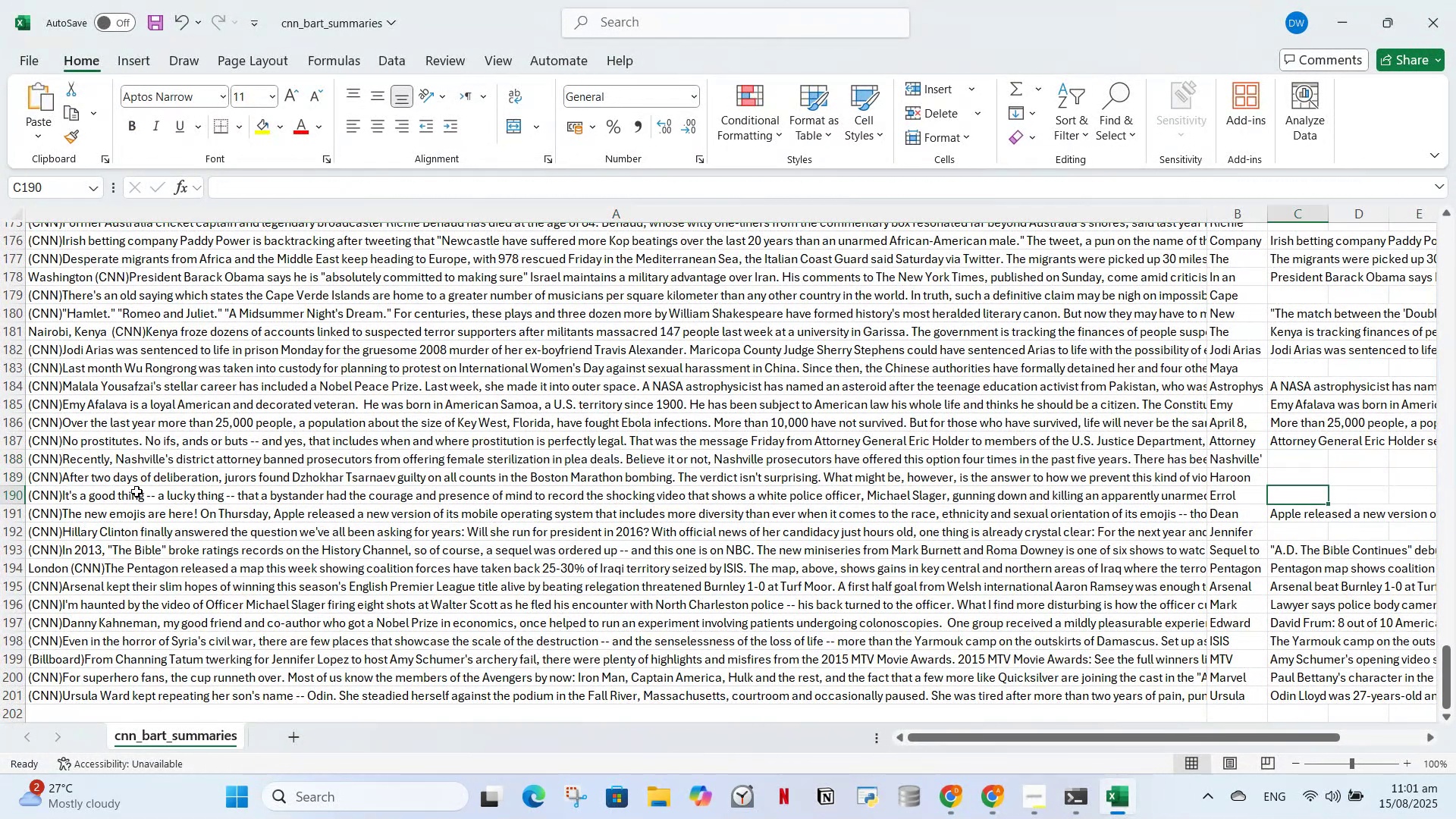 
scroll: coordinate [124, 488], scroll_direction: up, amount: 59.0
 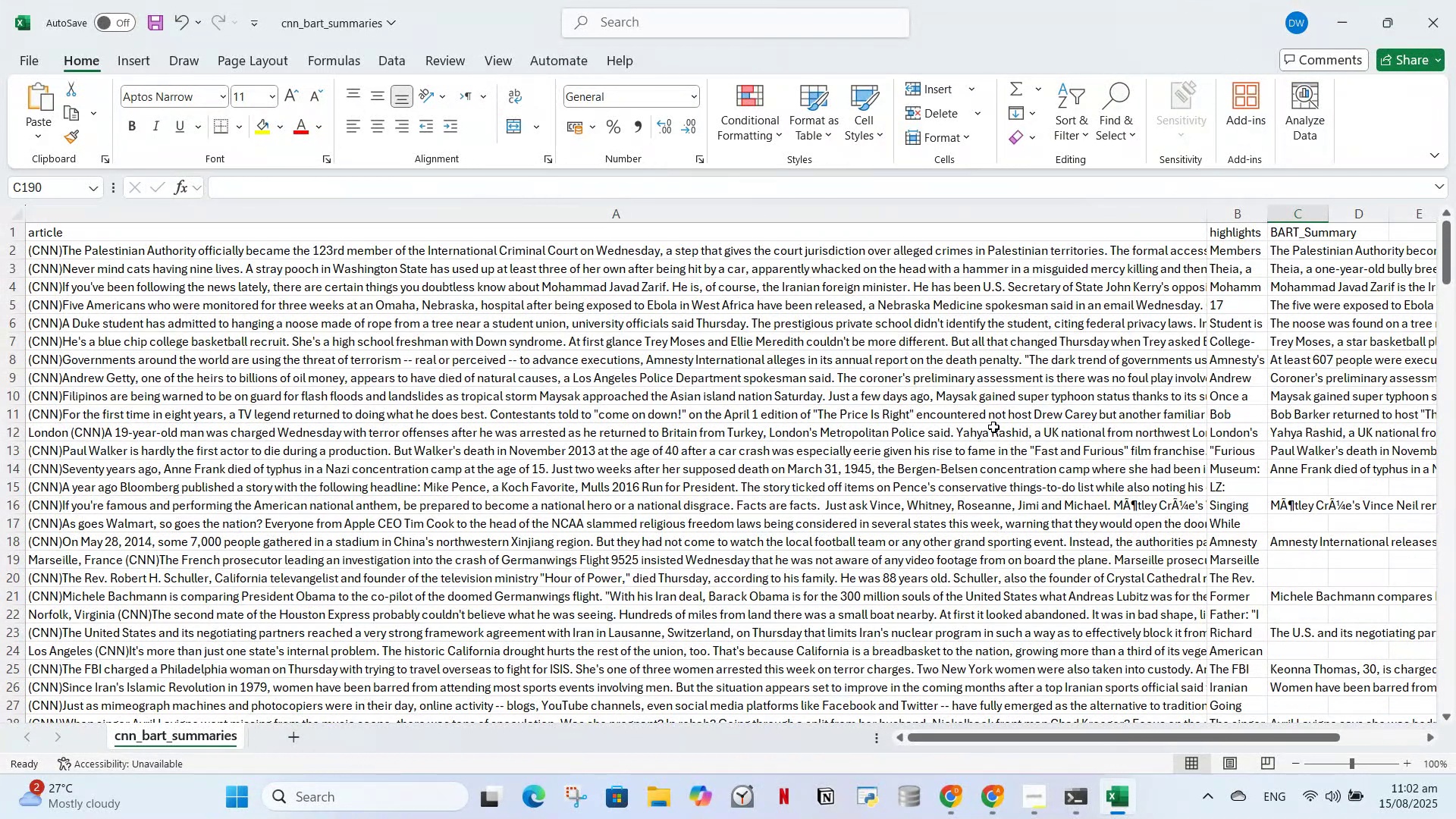 
wait(7.13)
 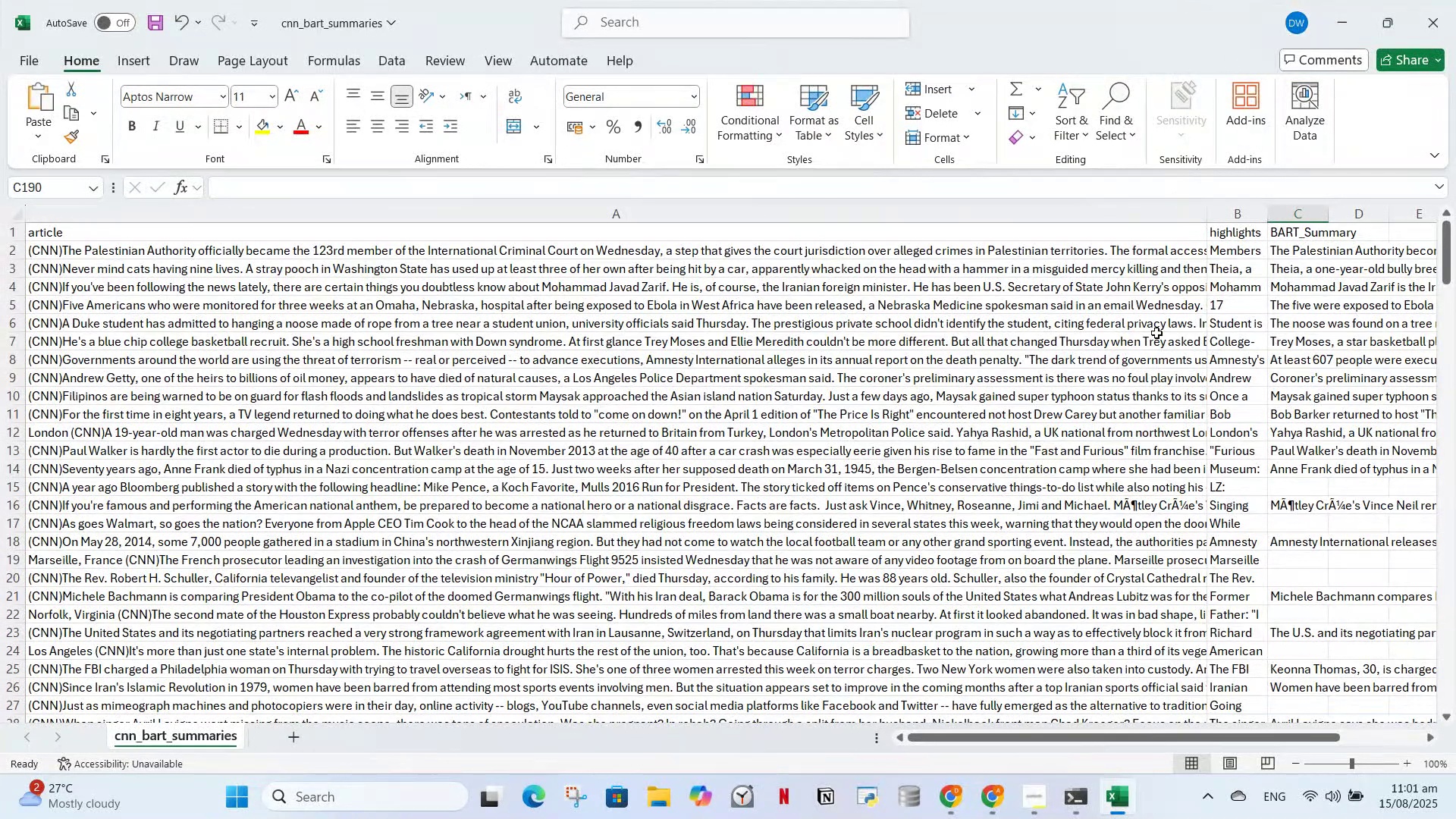 
left_click([1455, 9])
 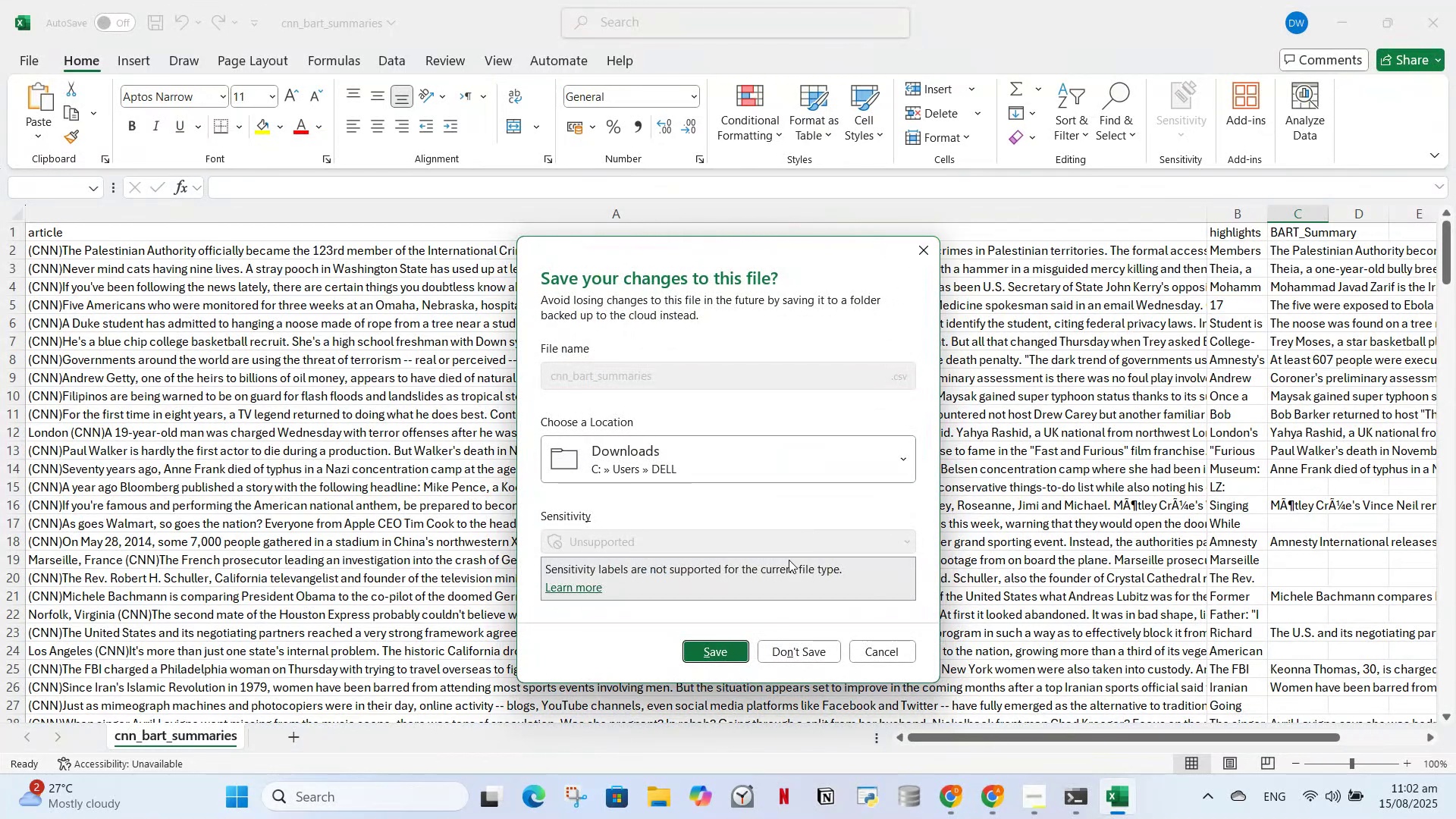 
left_click([730, 645])
 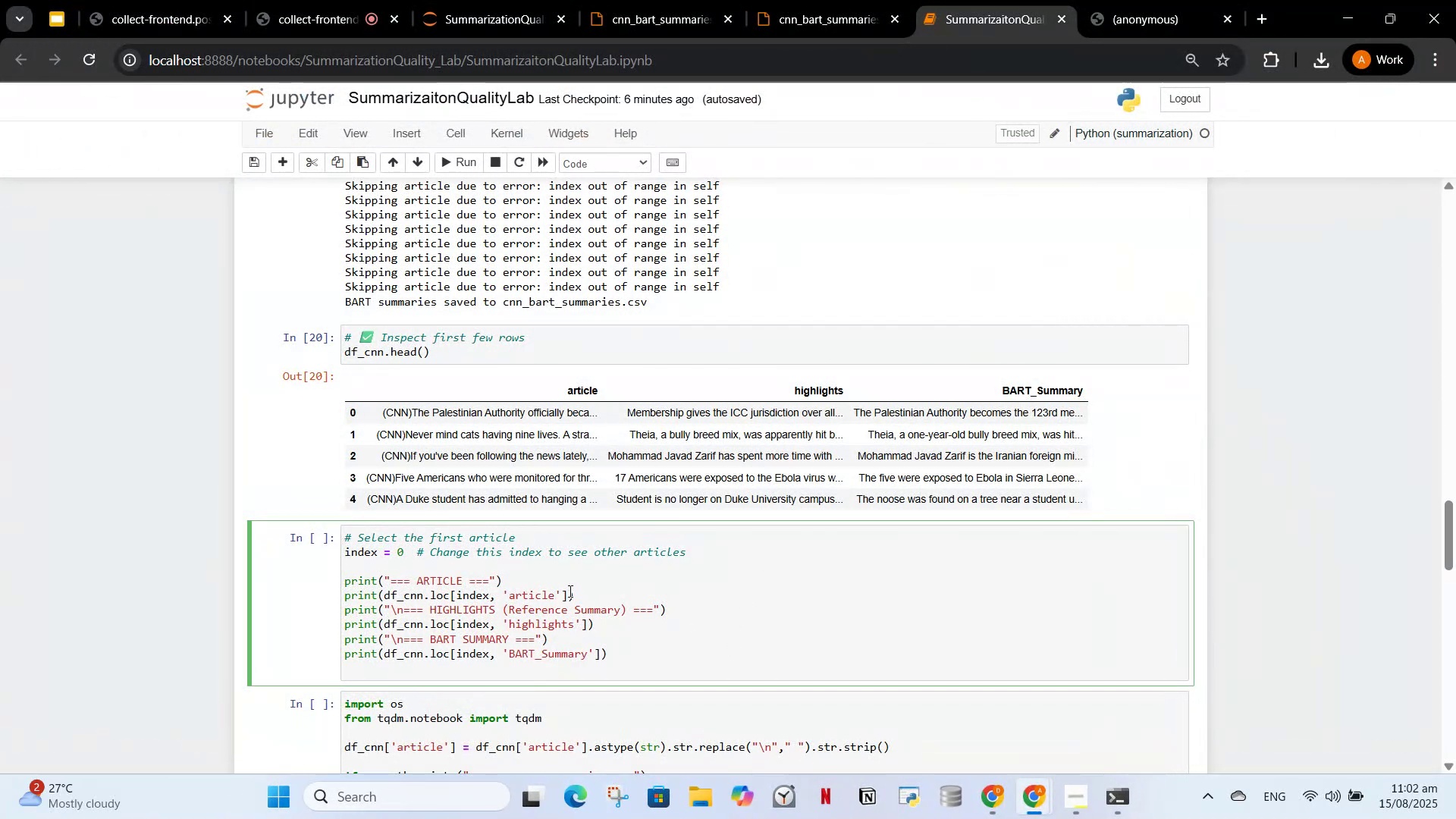 
key(Backspace)
 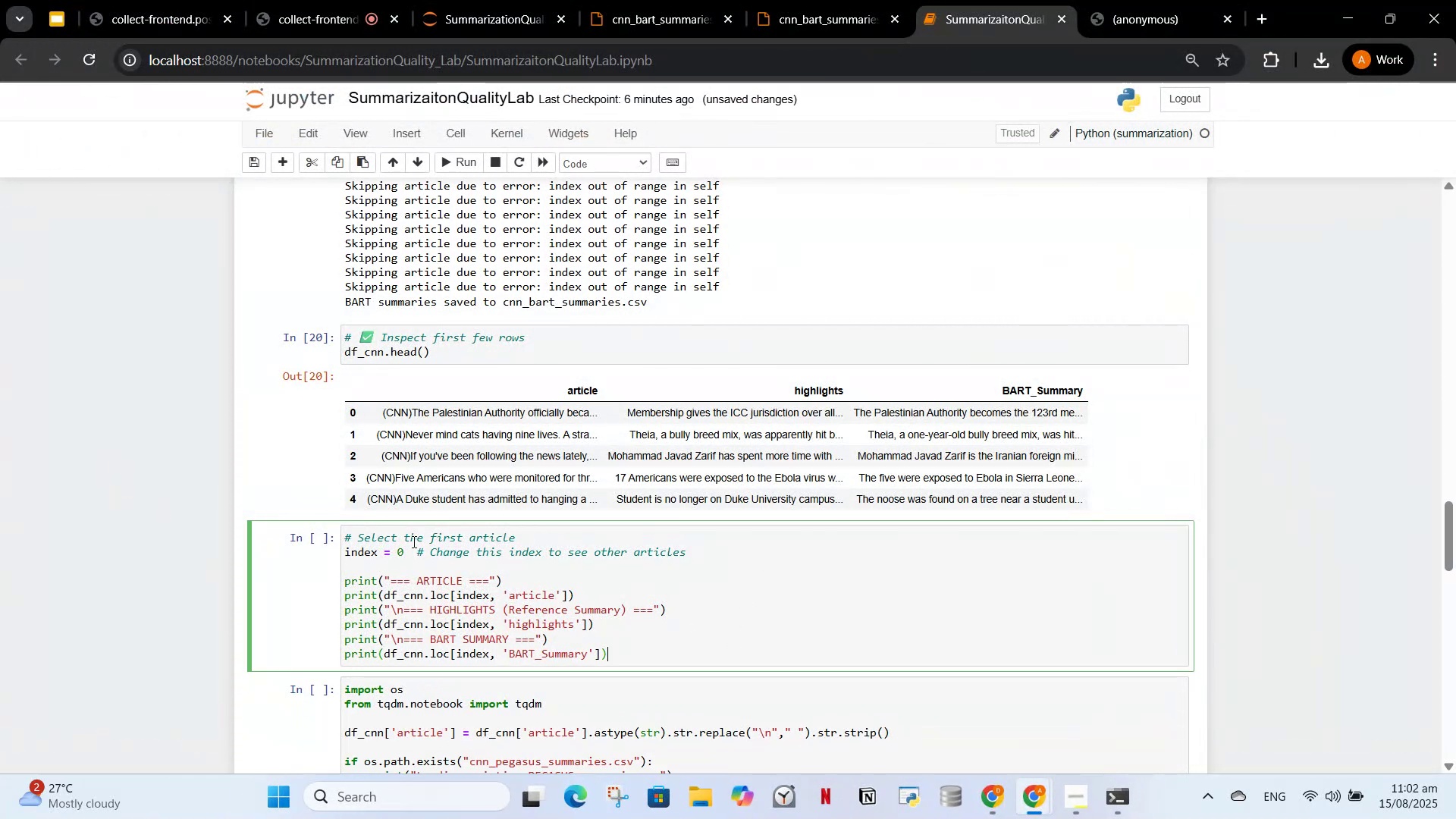 
left_click([427, 568])
 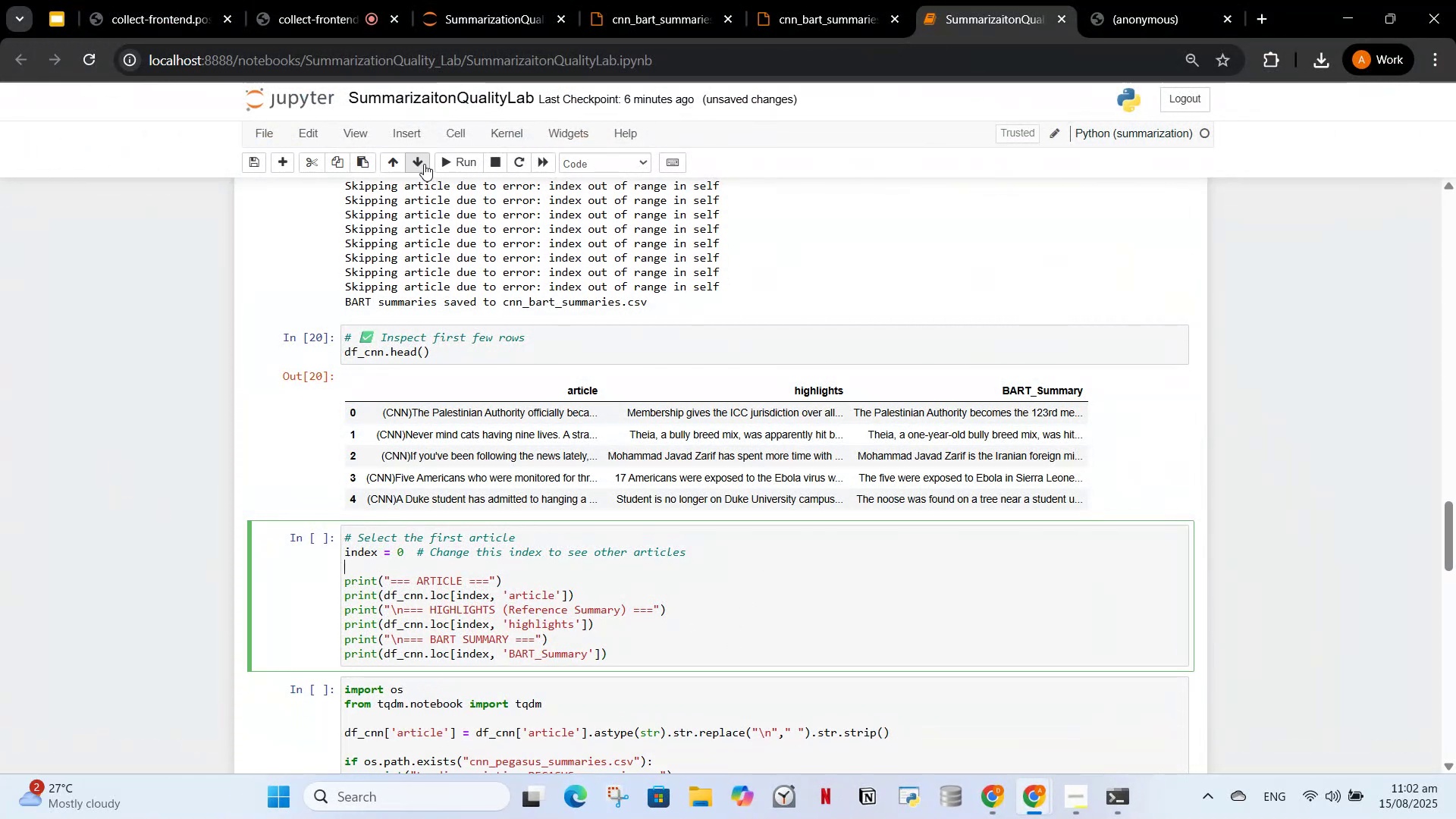 
left_click([442, 158])
 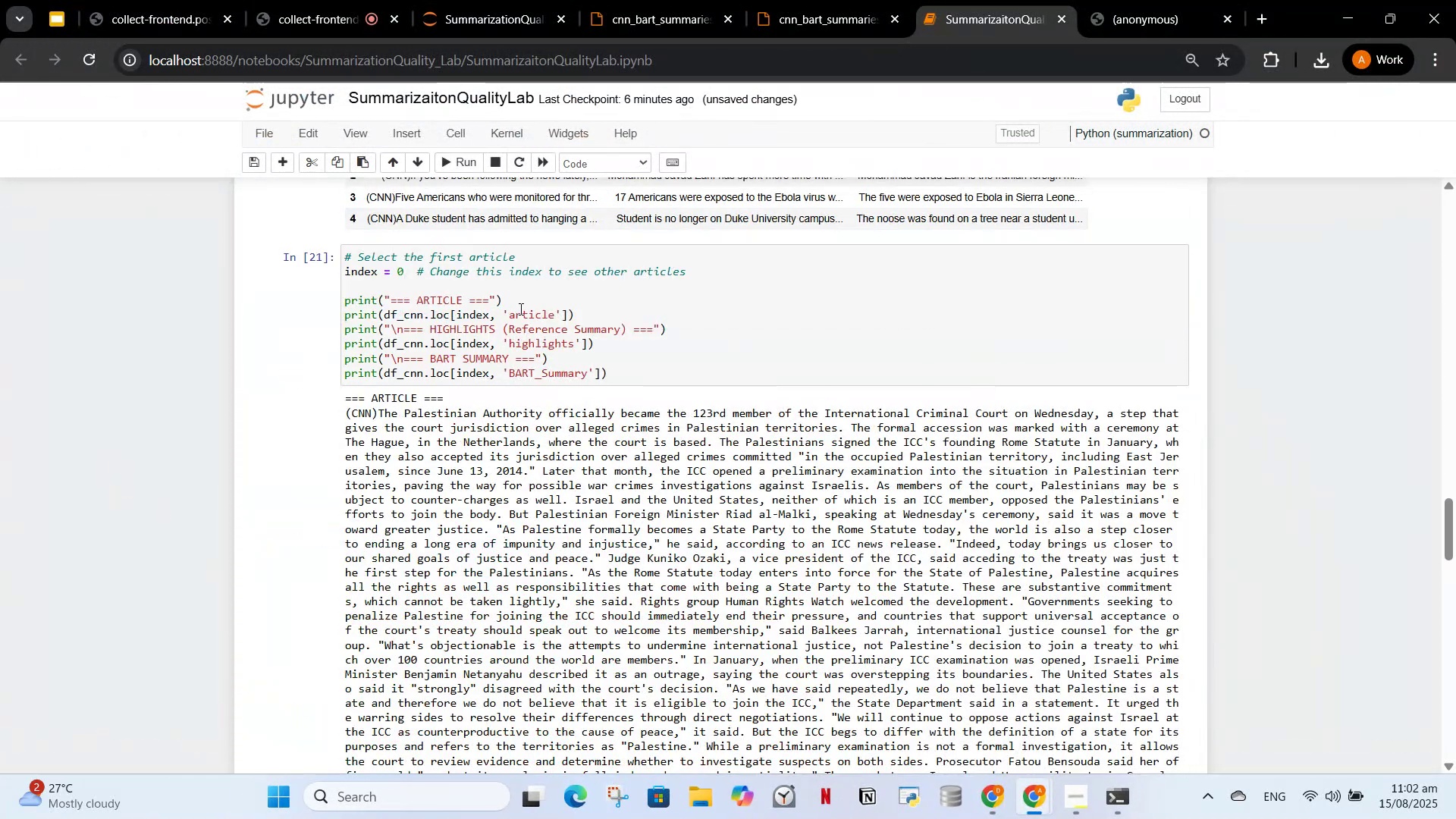 
scroll: coordinate [582, 365], scroll_direction: down, amount: 8.0
 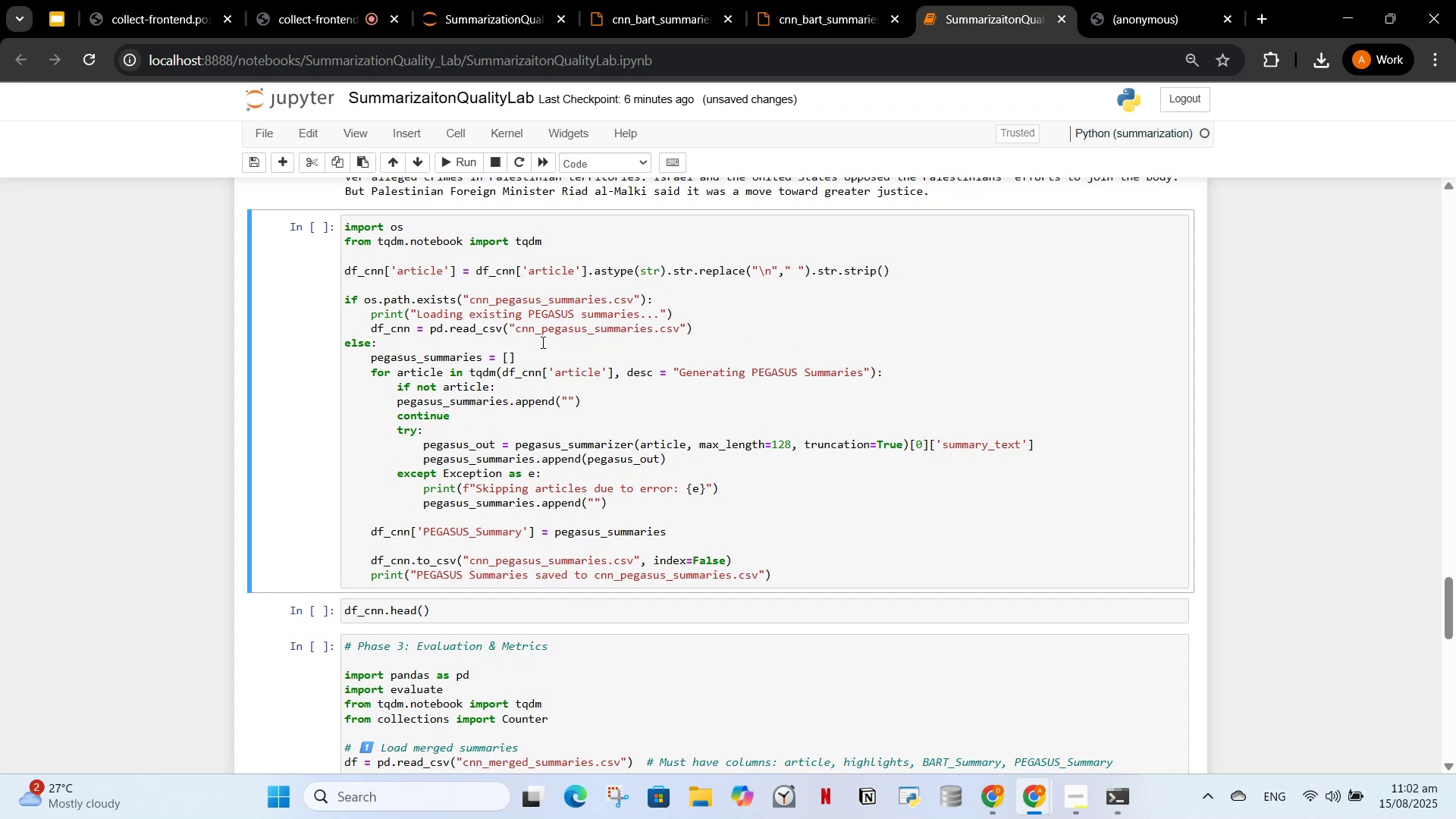 
left_click([541, 340])
 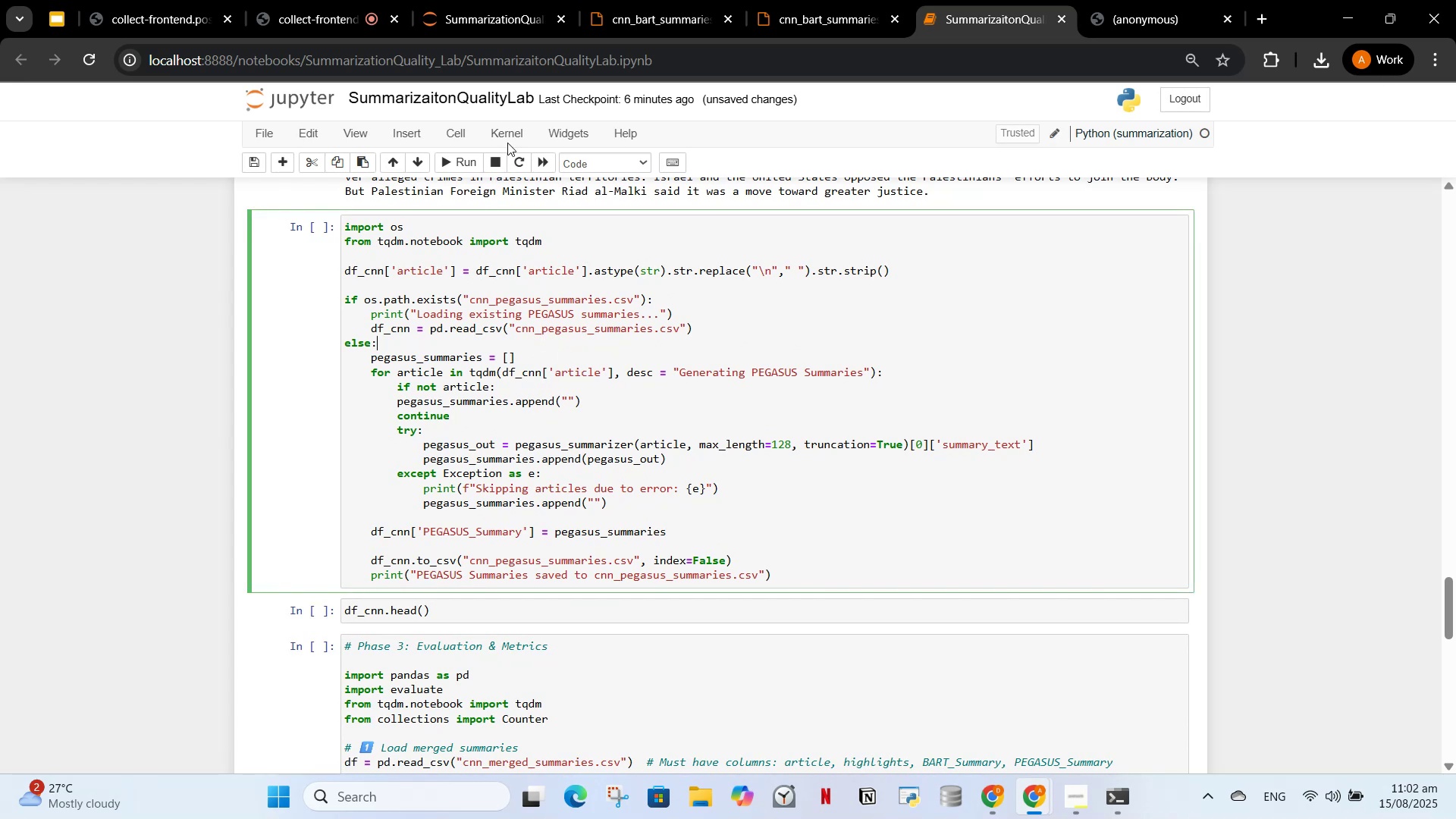 
left_click([450, 164])
 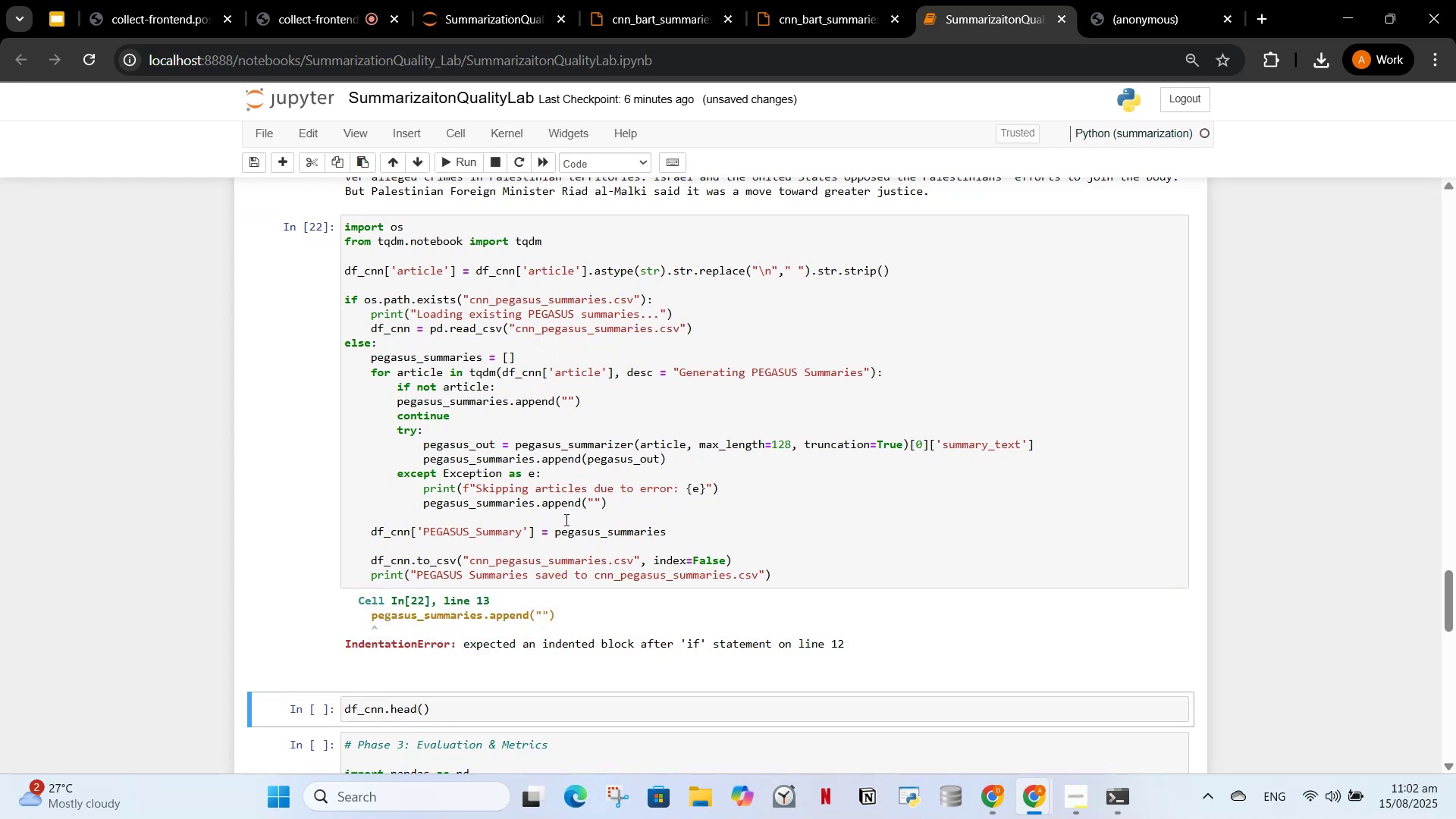 
left_click([557, 463])
 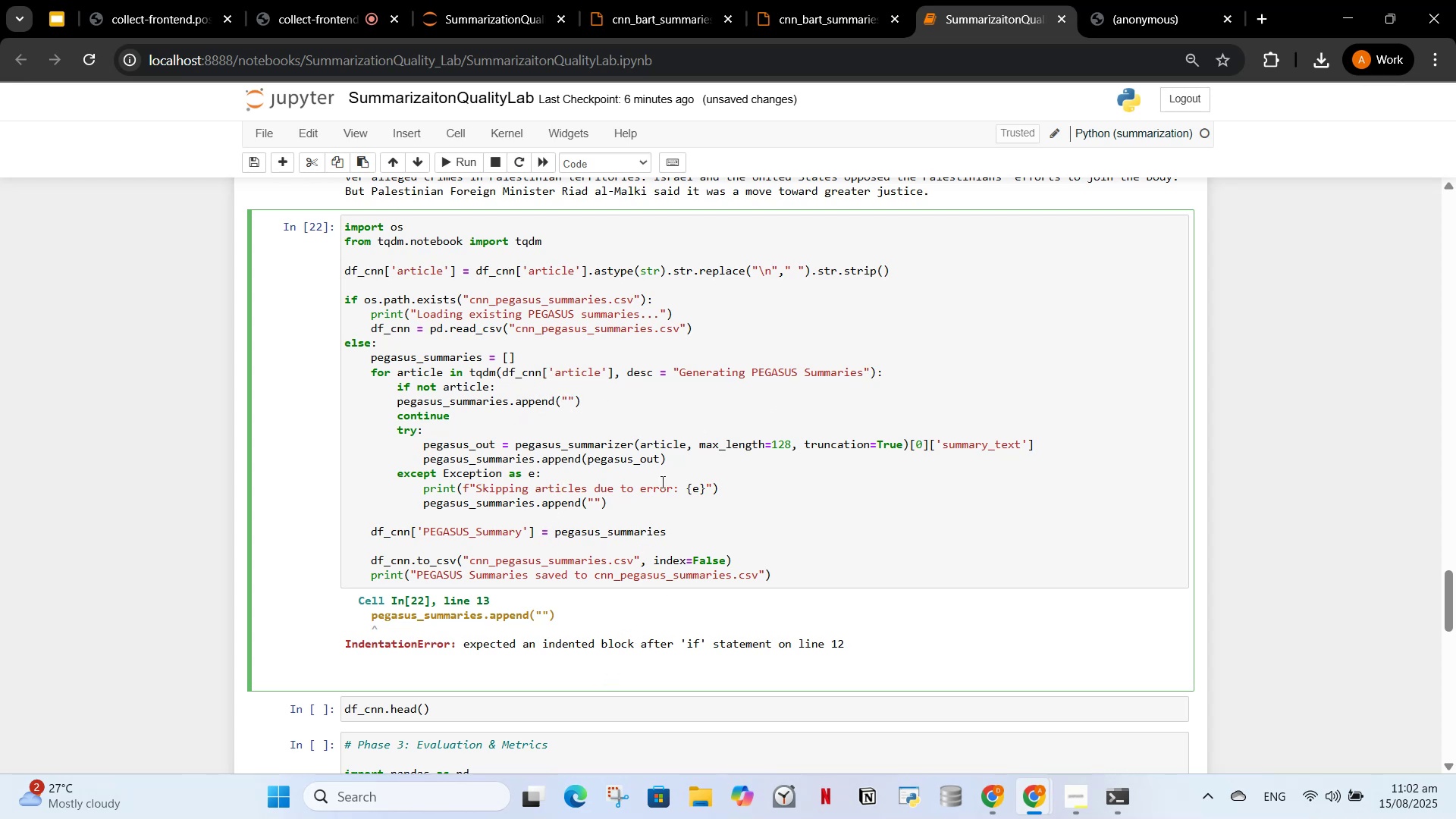 
wait(17.2)
 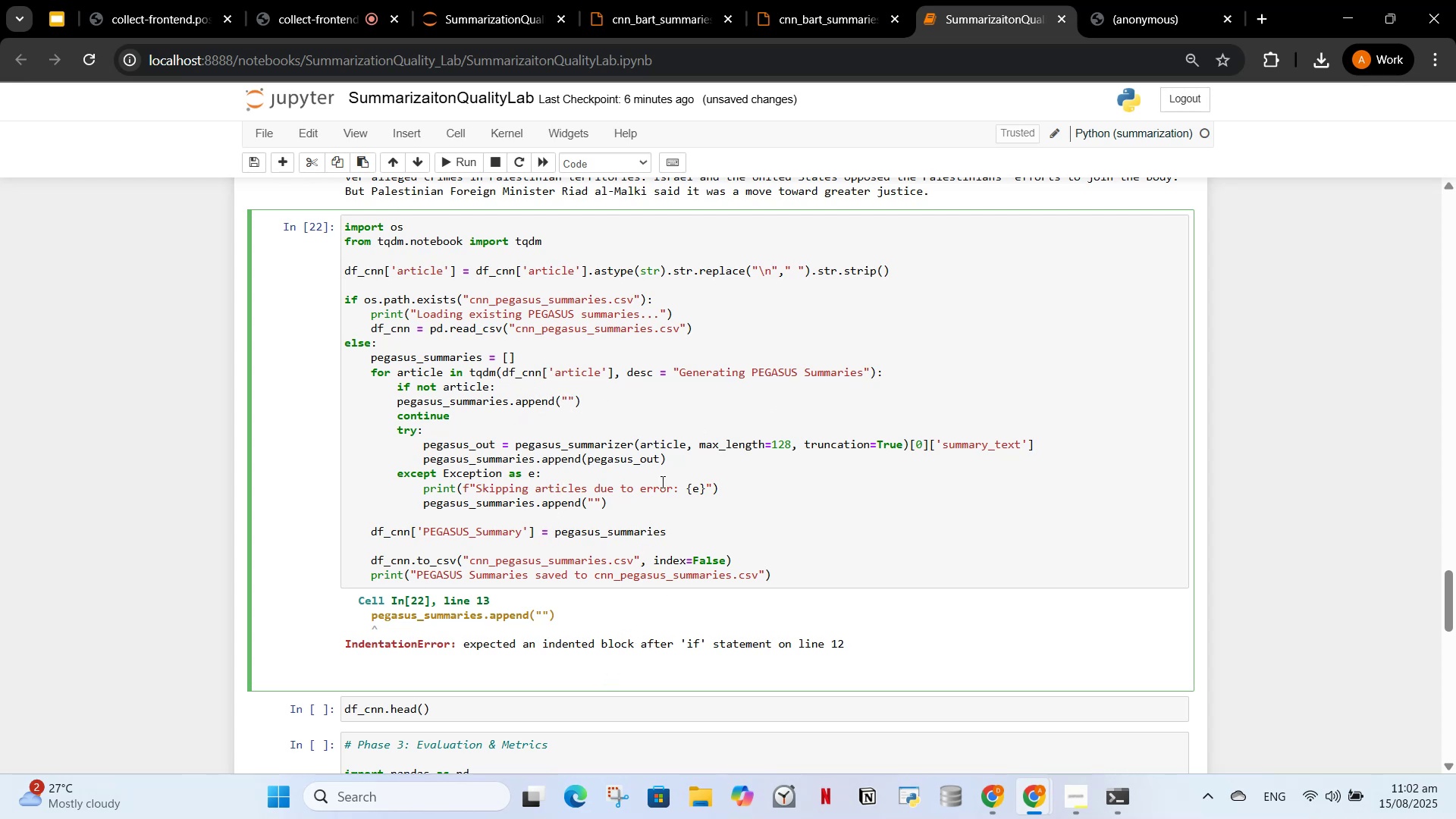 
left_click([667, 446])
 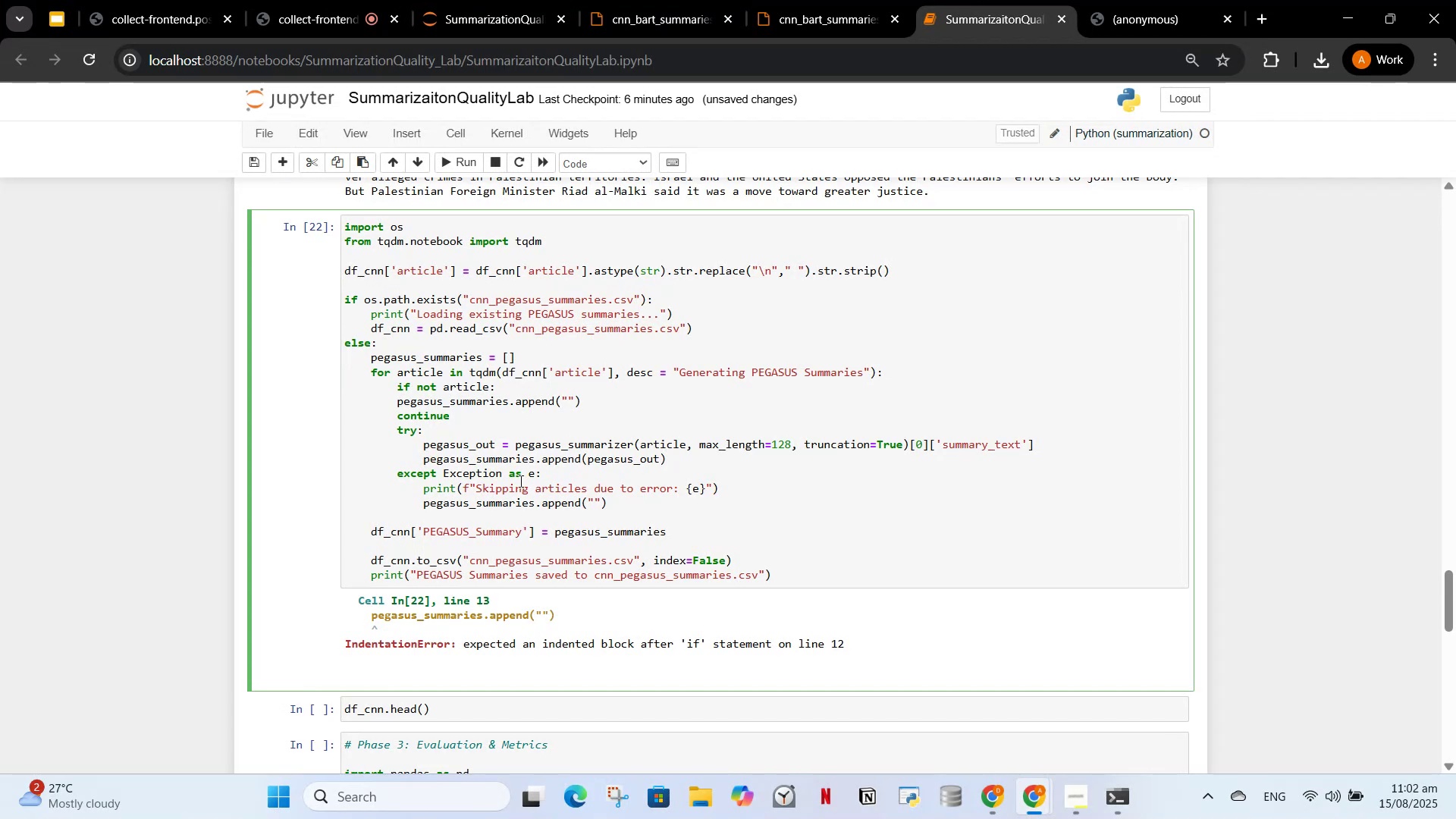 
key(Control+A)
 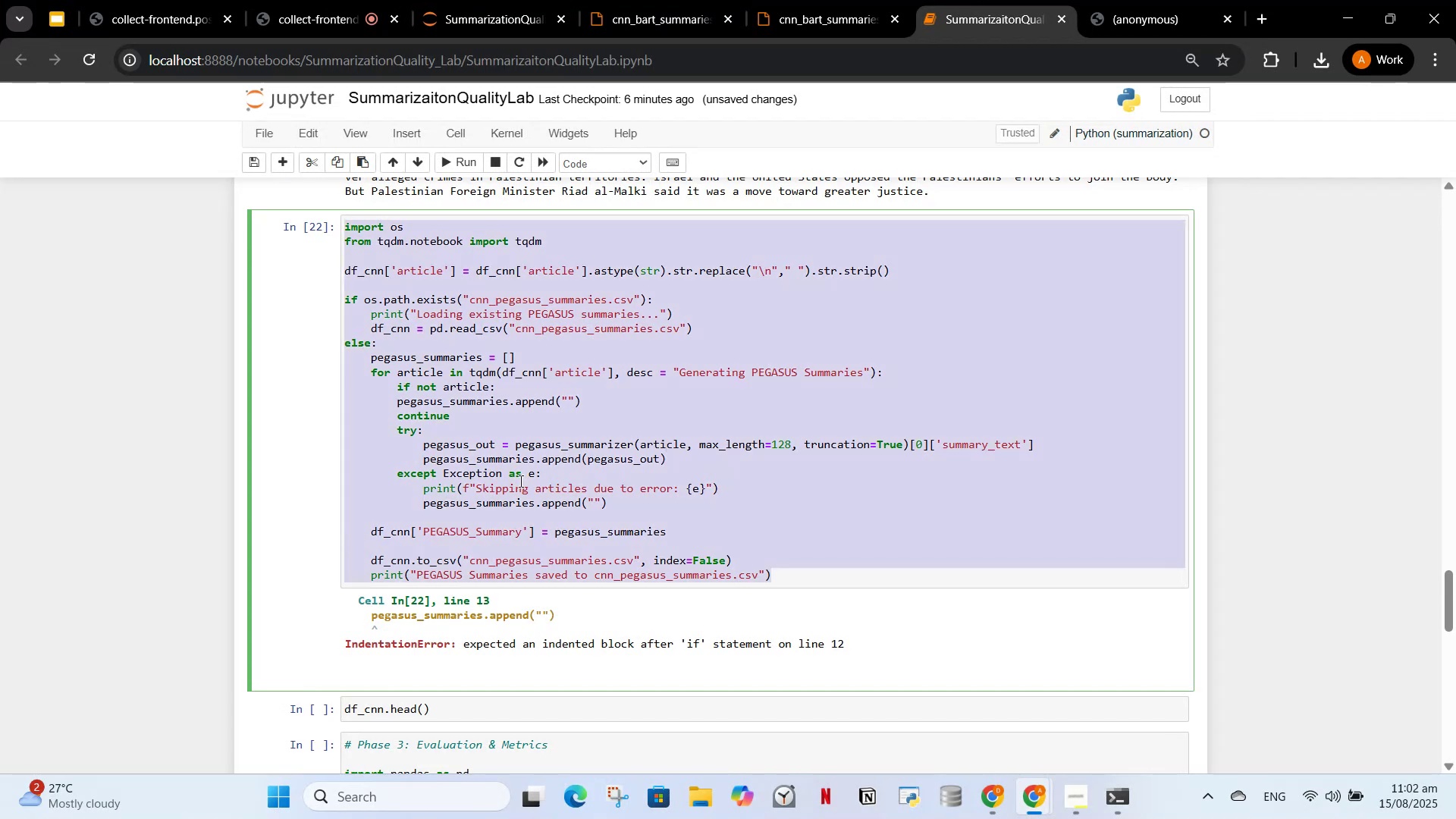 
key(Backspace)
 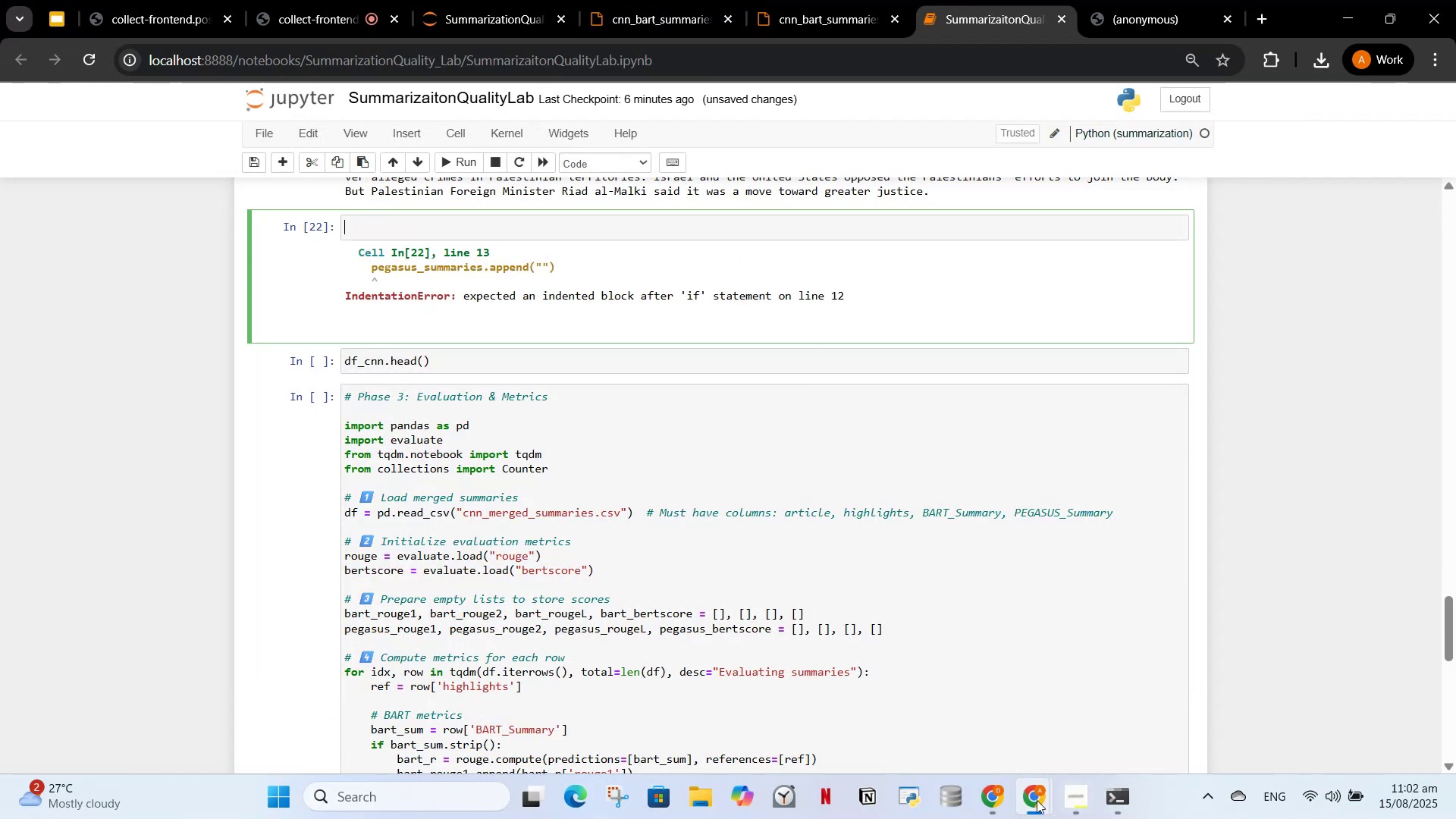 
left_click([1003, 792])
 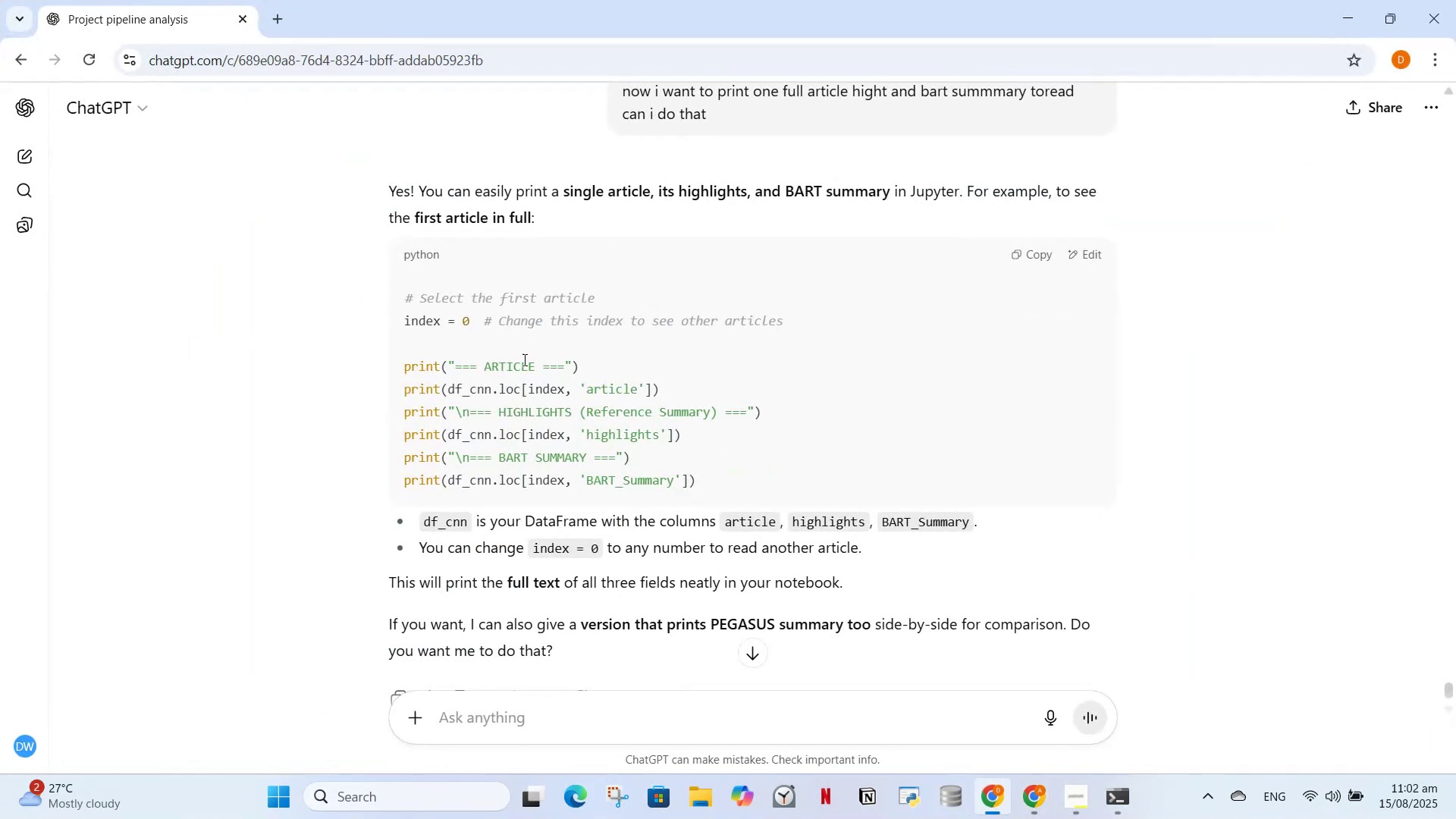 
scroll: coordinate [943, 353], scroll_direction: up, amount: 168.0
 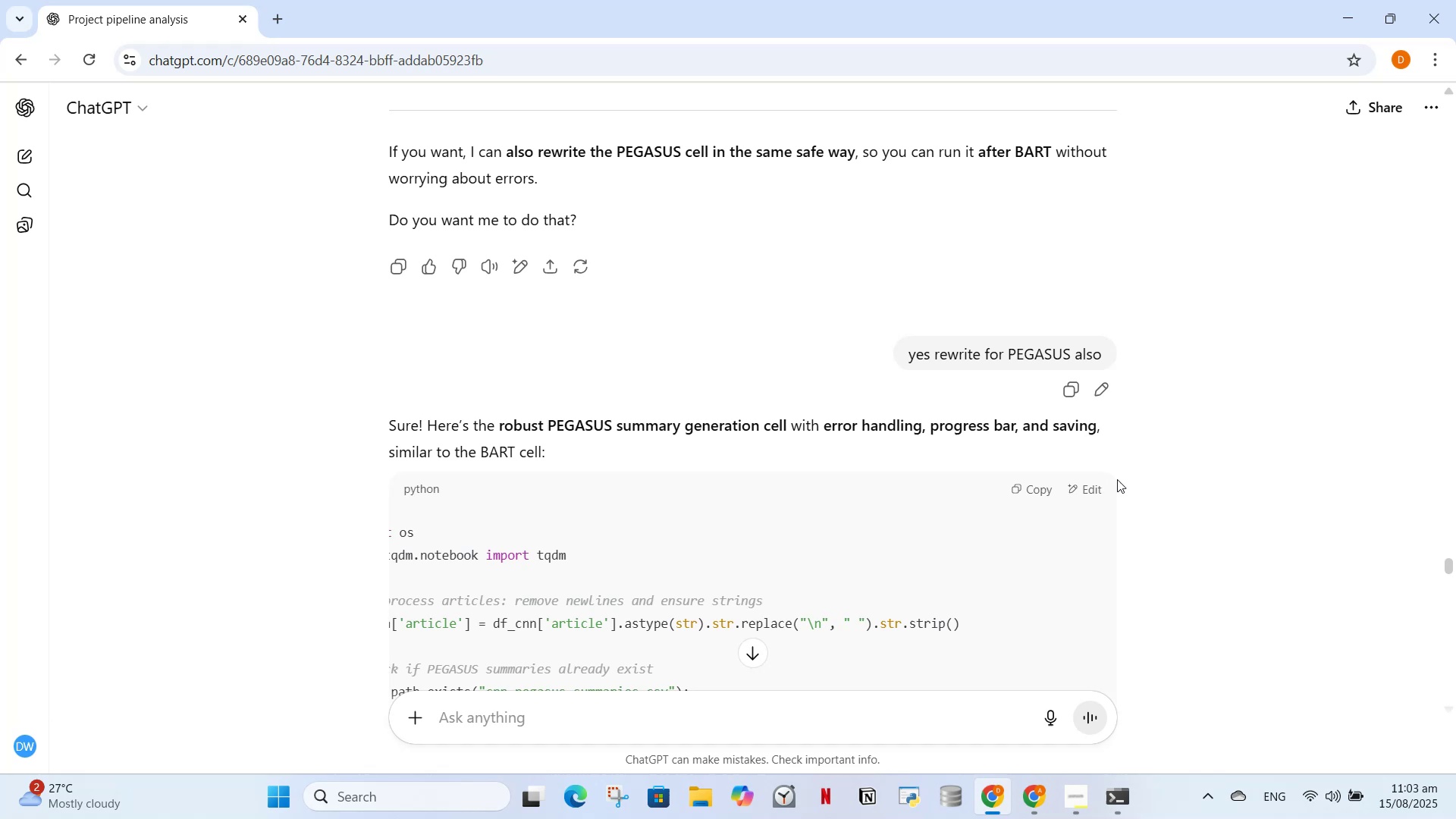 
left_click([1014, 482])
 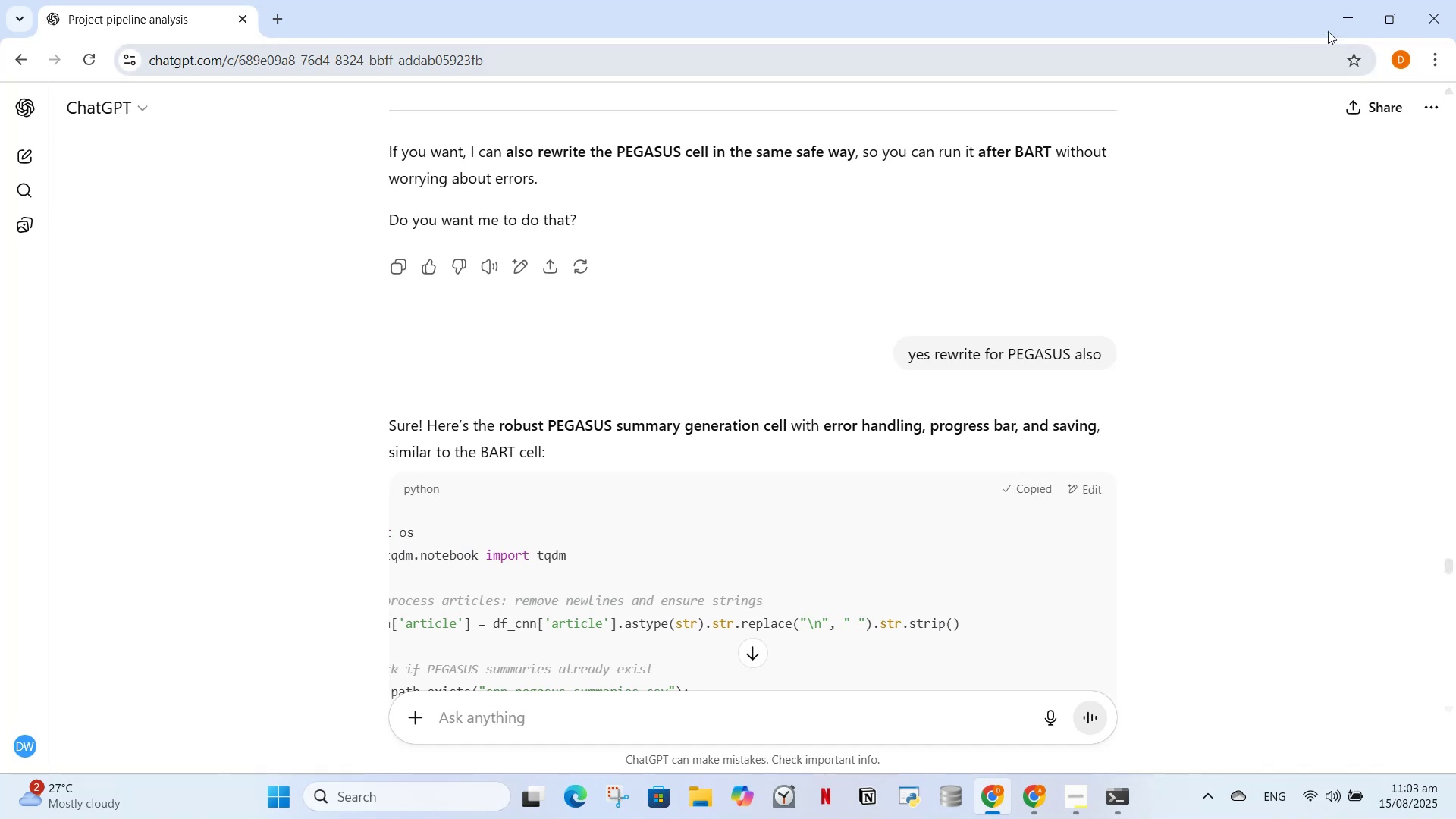 
left_click([1340, 22])
 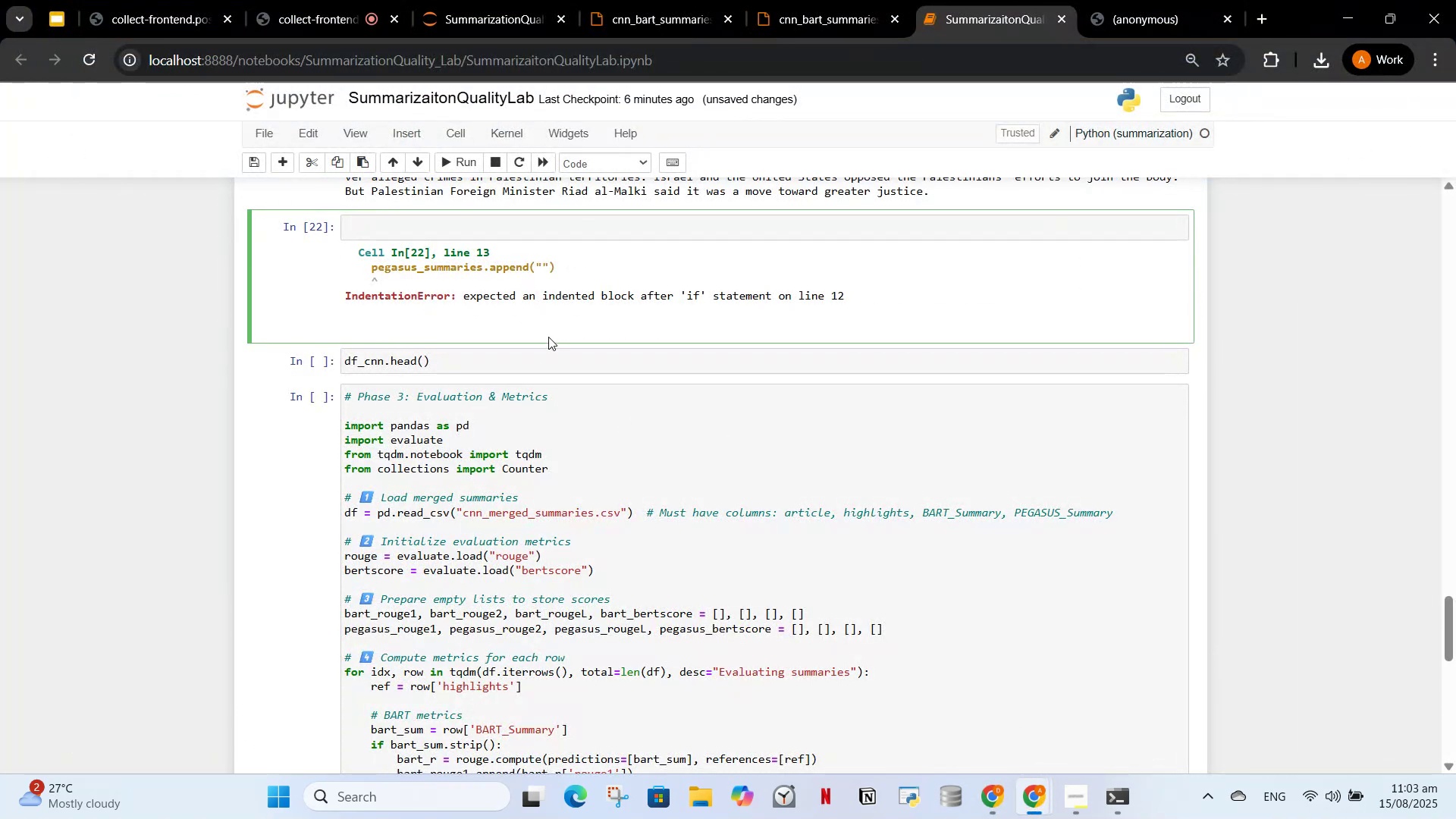 
key(Control+V)
 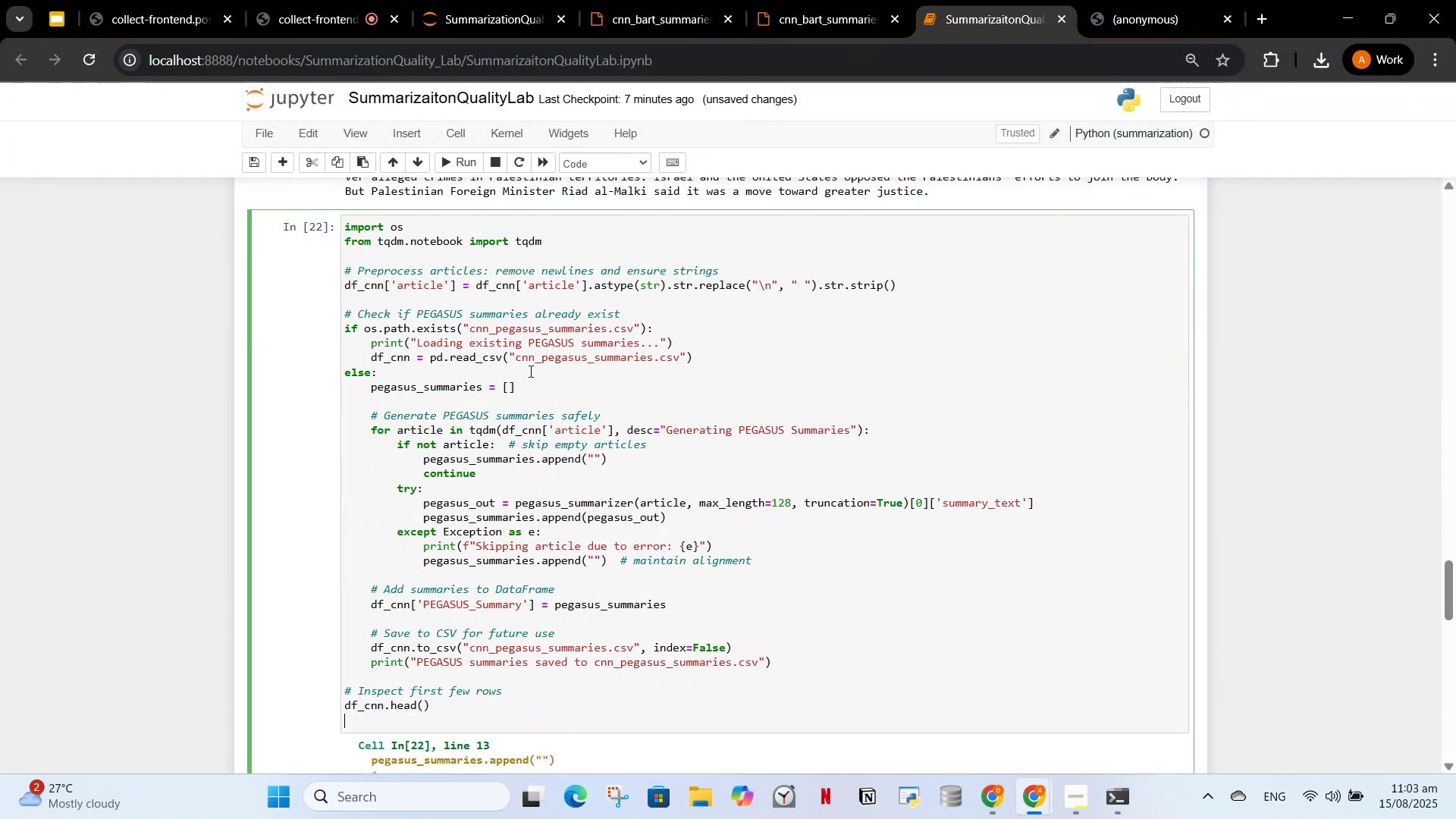 
scroll: coordinate [560, 378], scroll_direction: up, amount: 25.0
 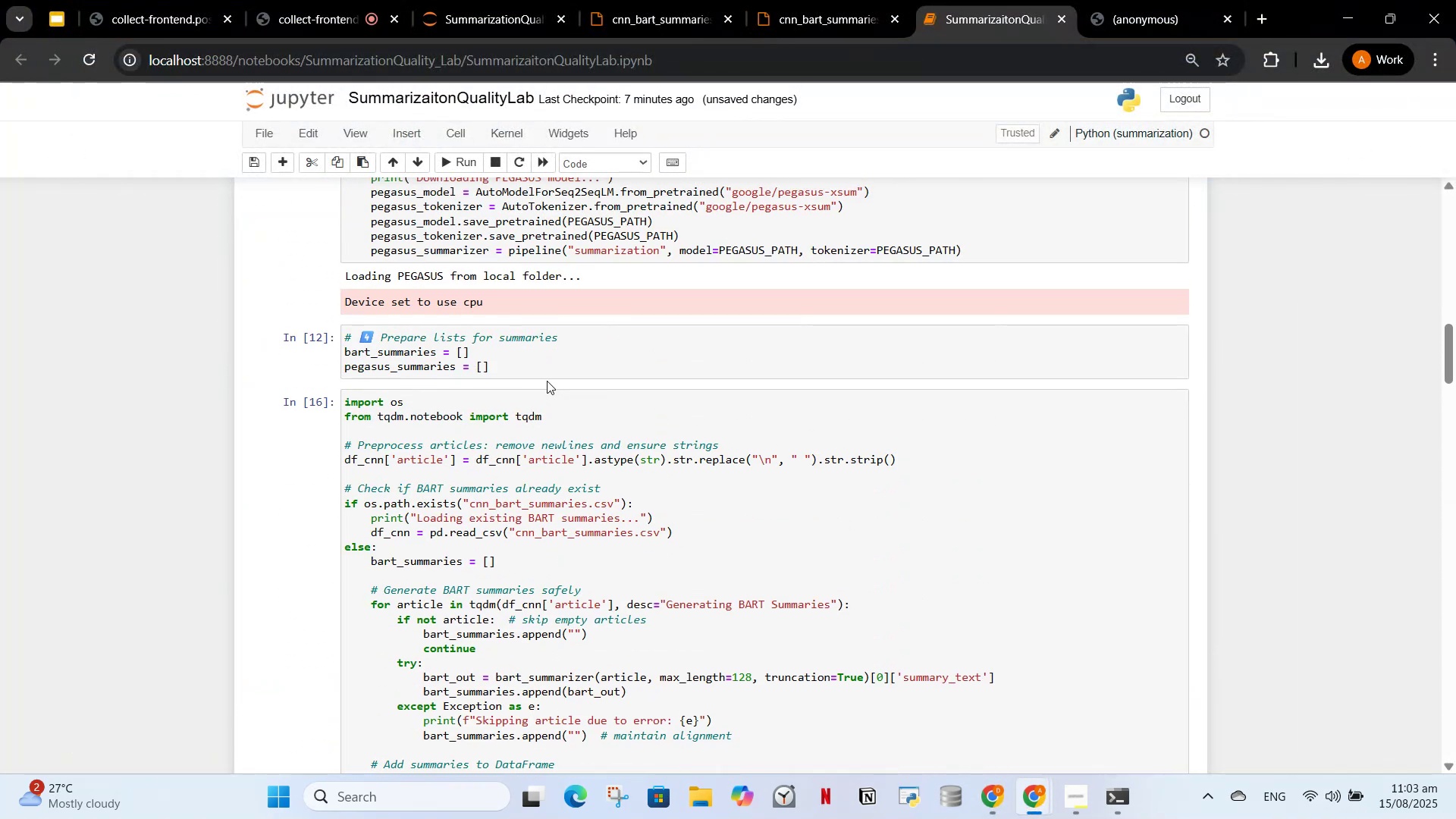 
scroll: coordinate [532, 412], scroll_direction: down, amount: 26.0
 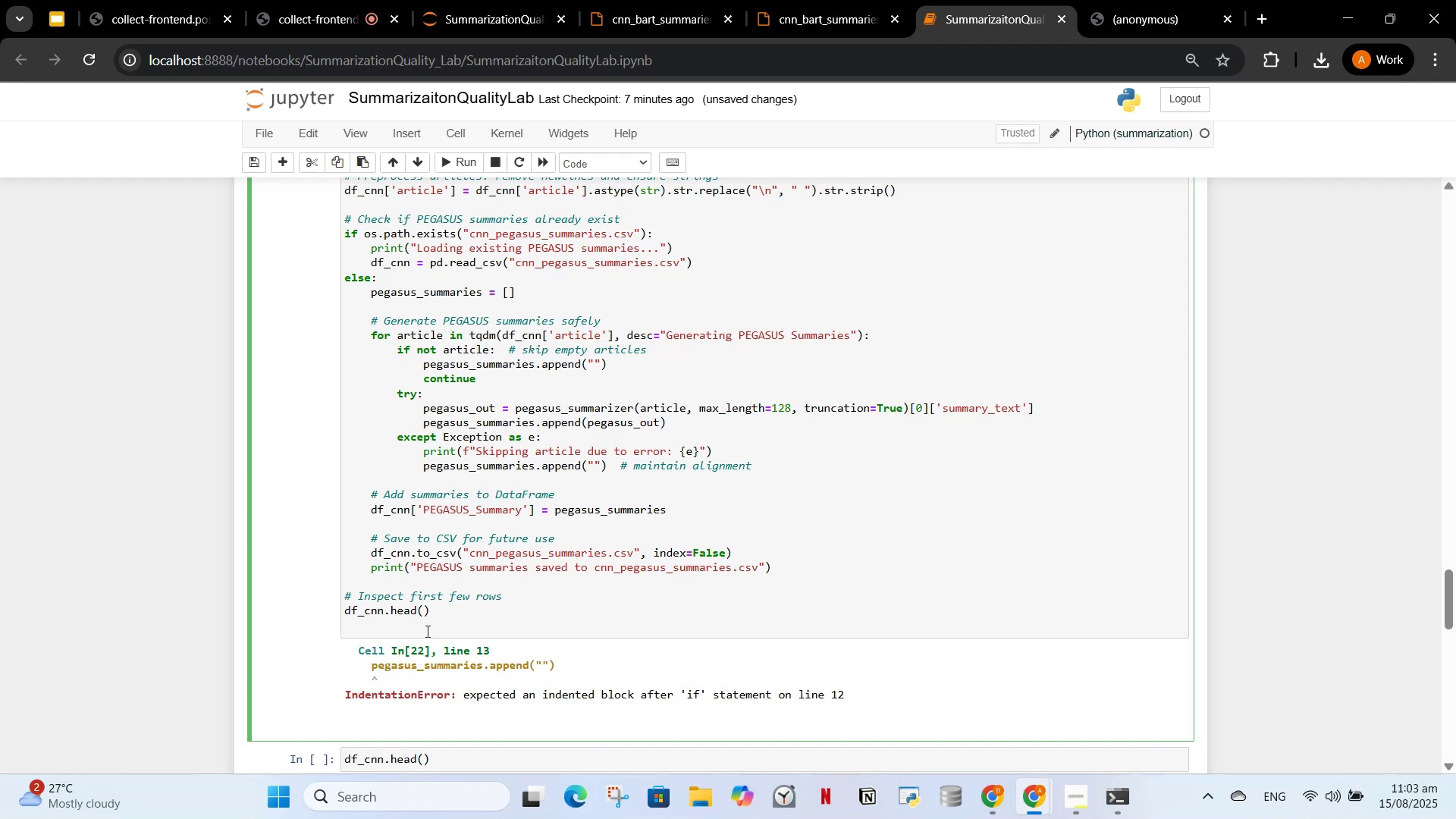 
left_click_drag(start_coordinate=[421, 630], to_coordinate=[347, 598])
 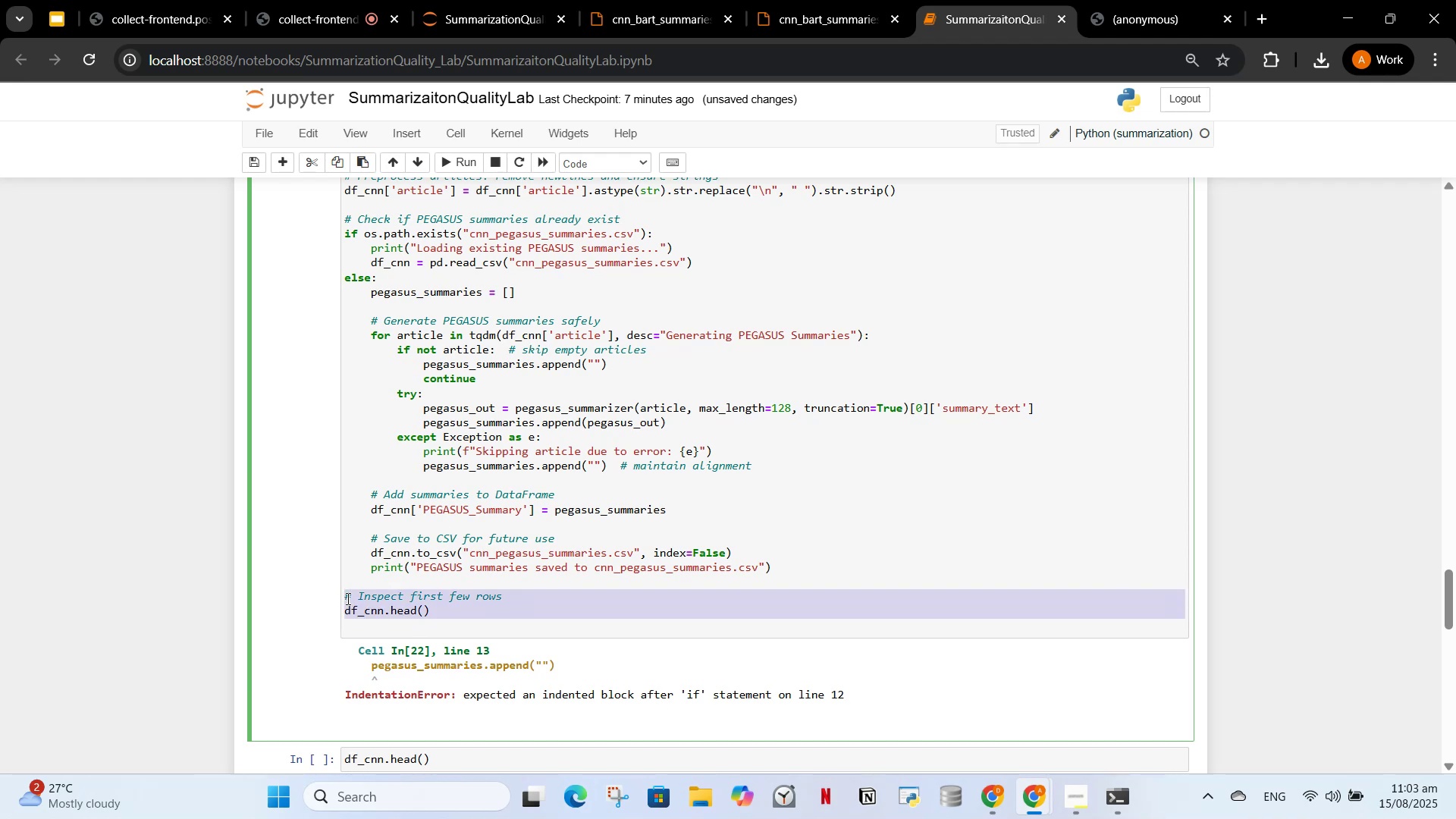 
key(Control+X)
 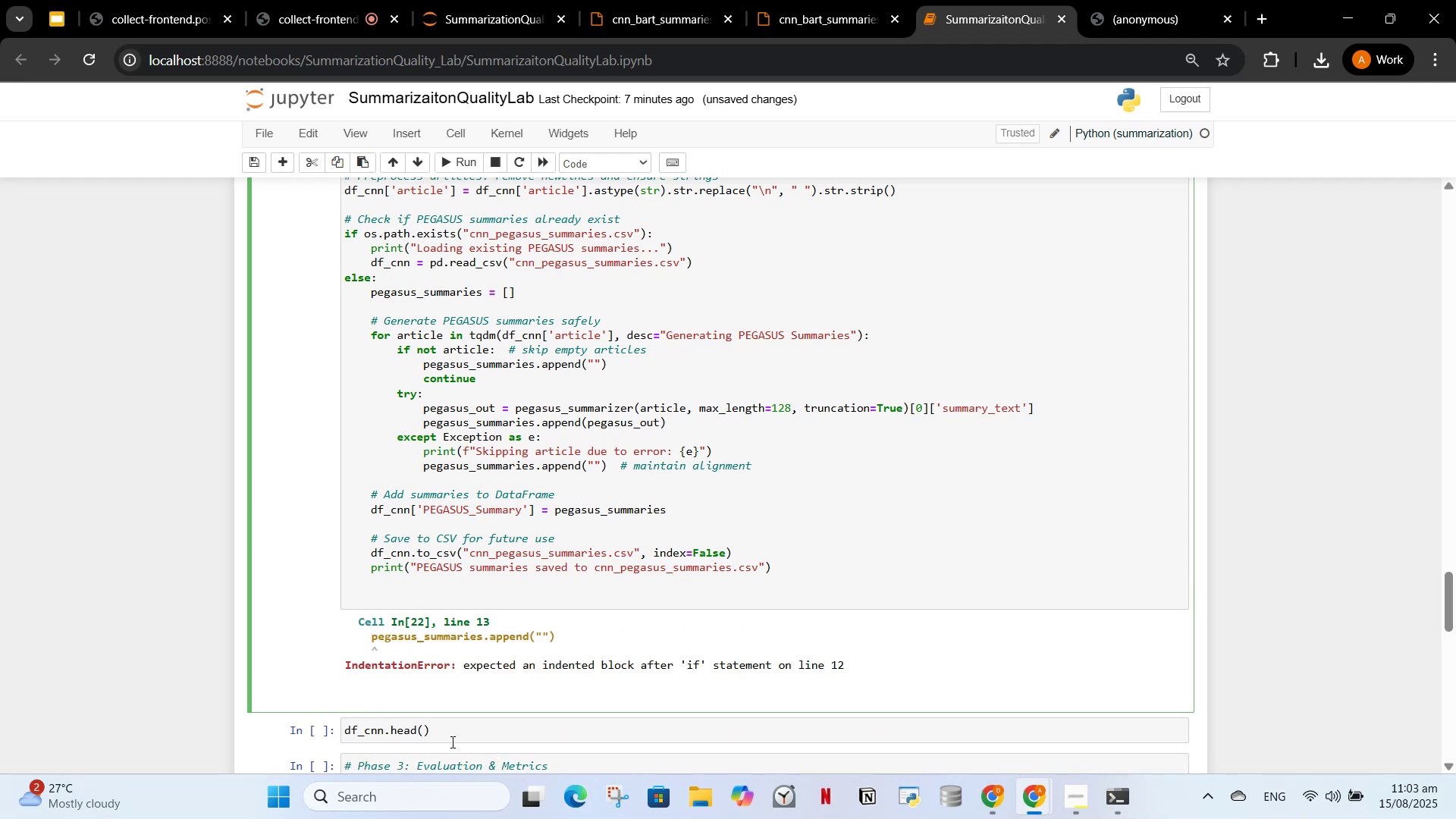 
left_click_drag(start_coordinate=[447, 724], to_coordinate=[352, 711])
 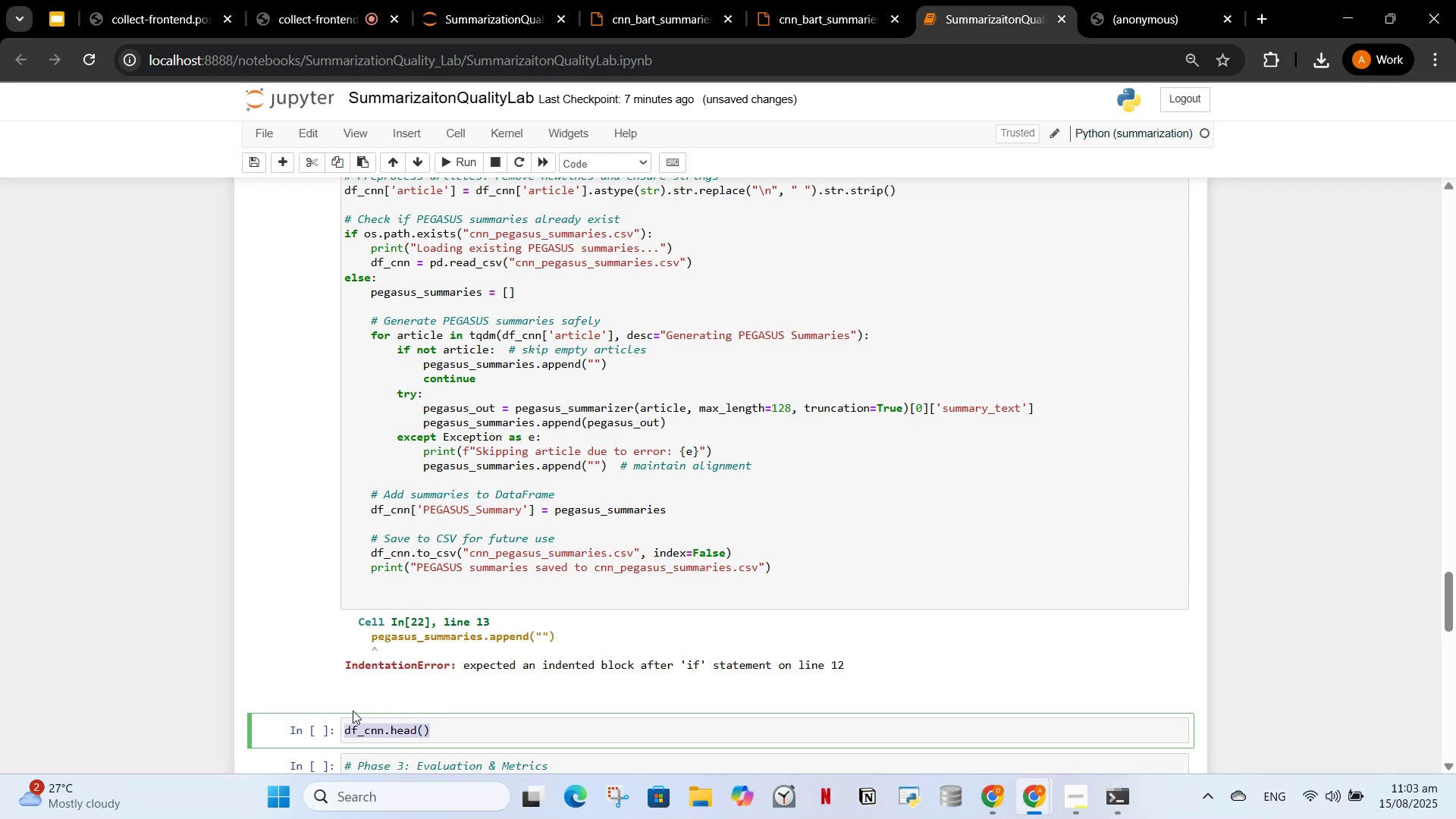 
key(Control+V)
 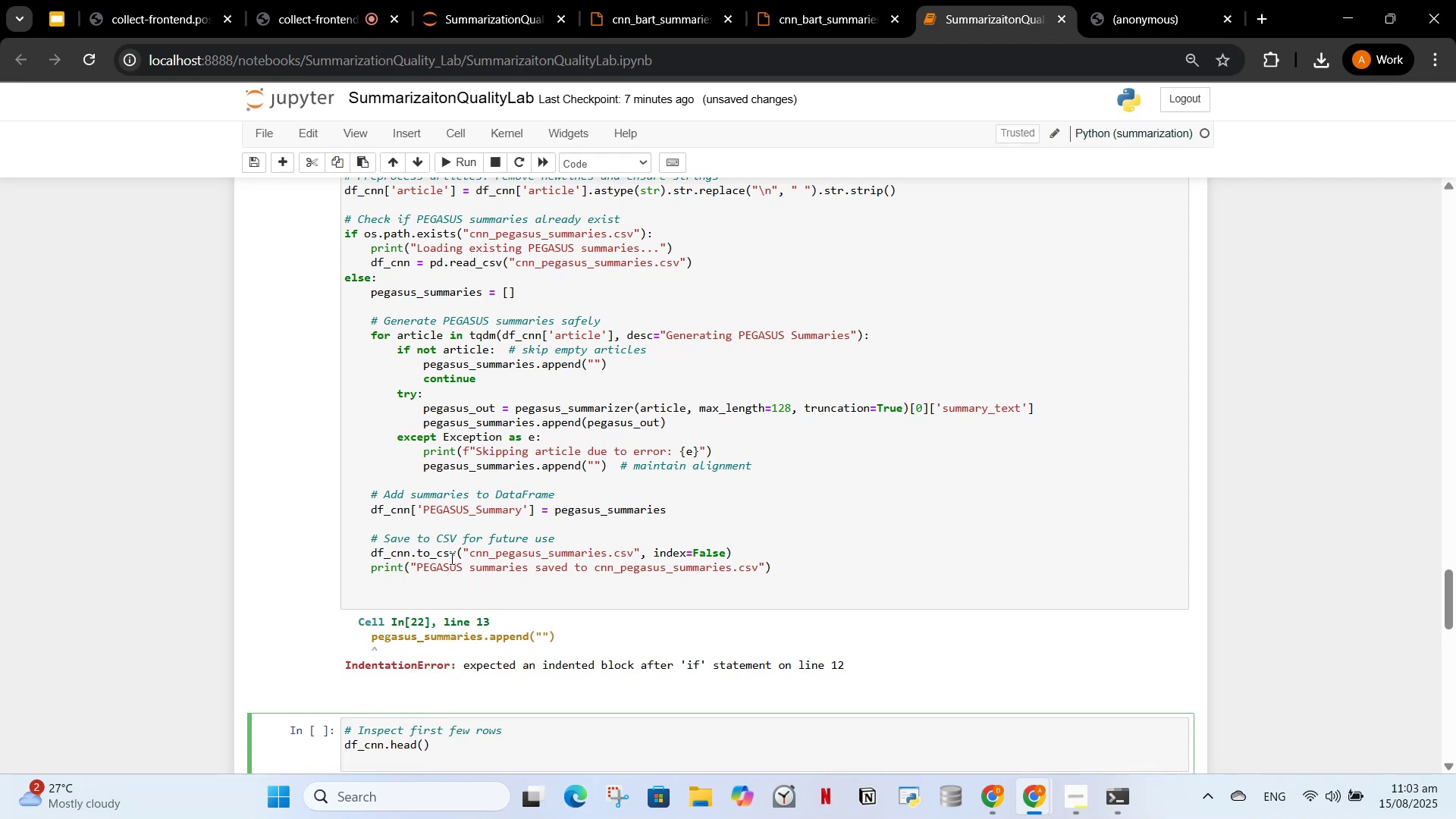 
key(Backspace)
 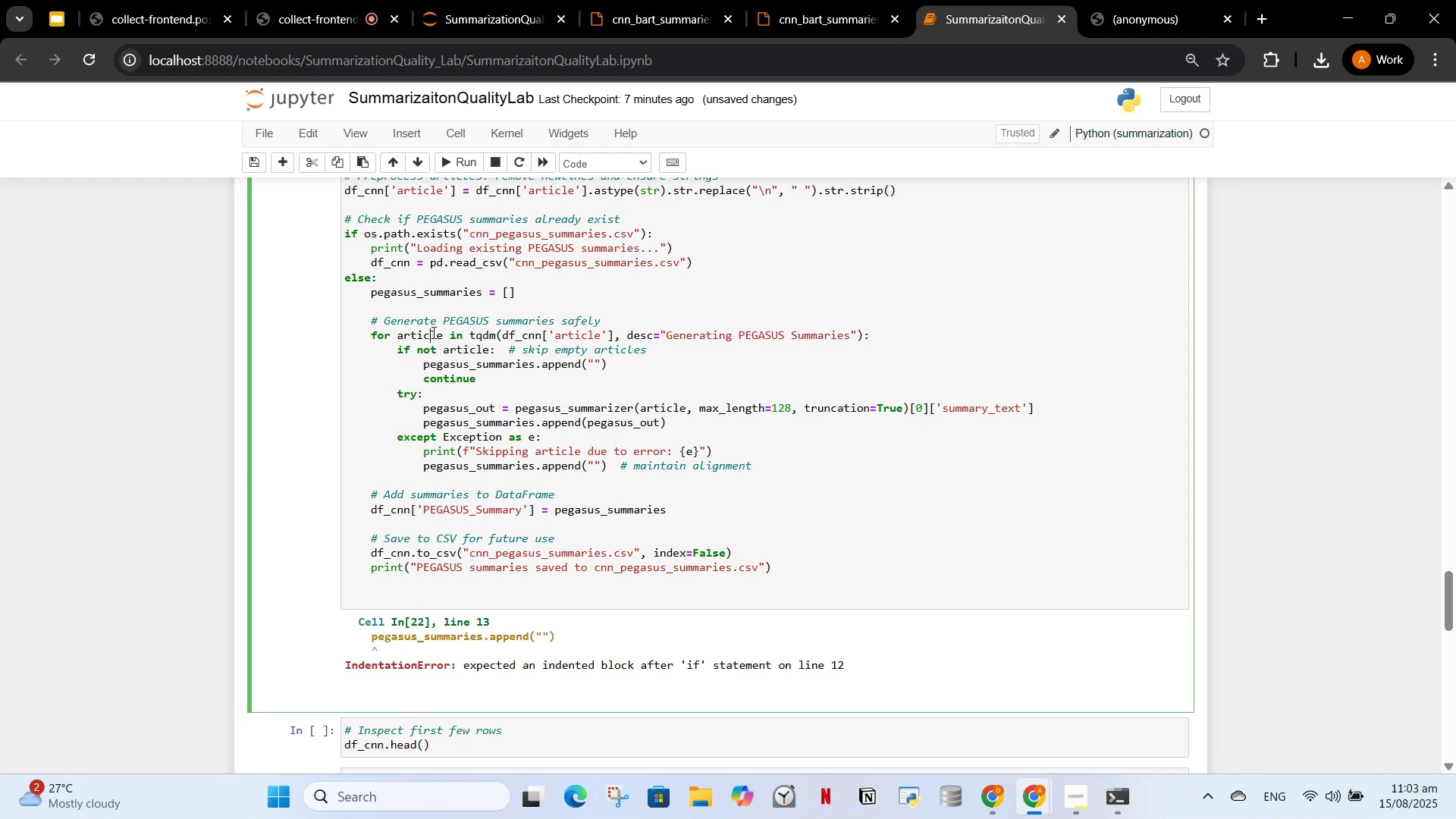 
left_click([529, 429])
 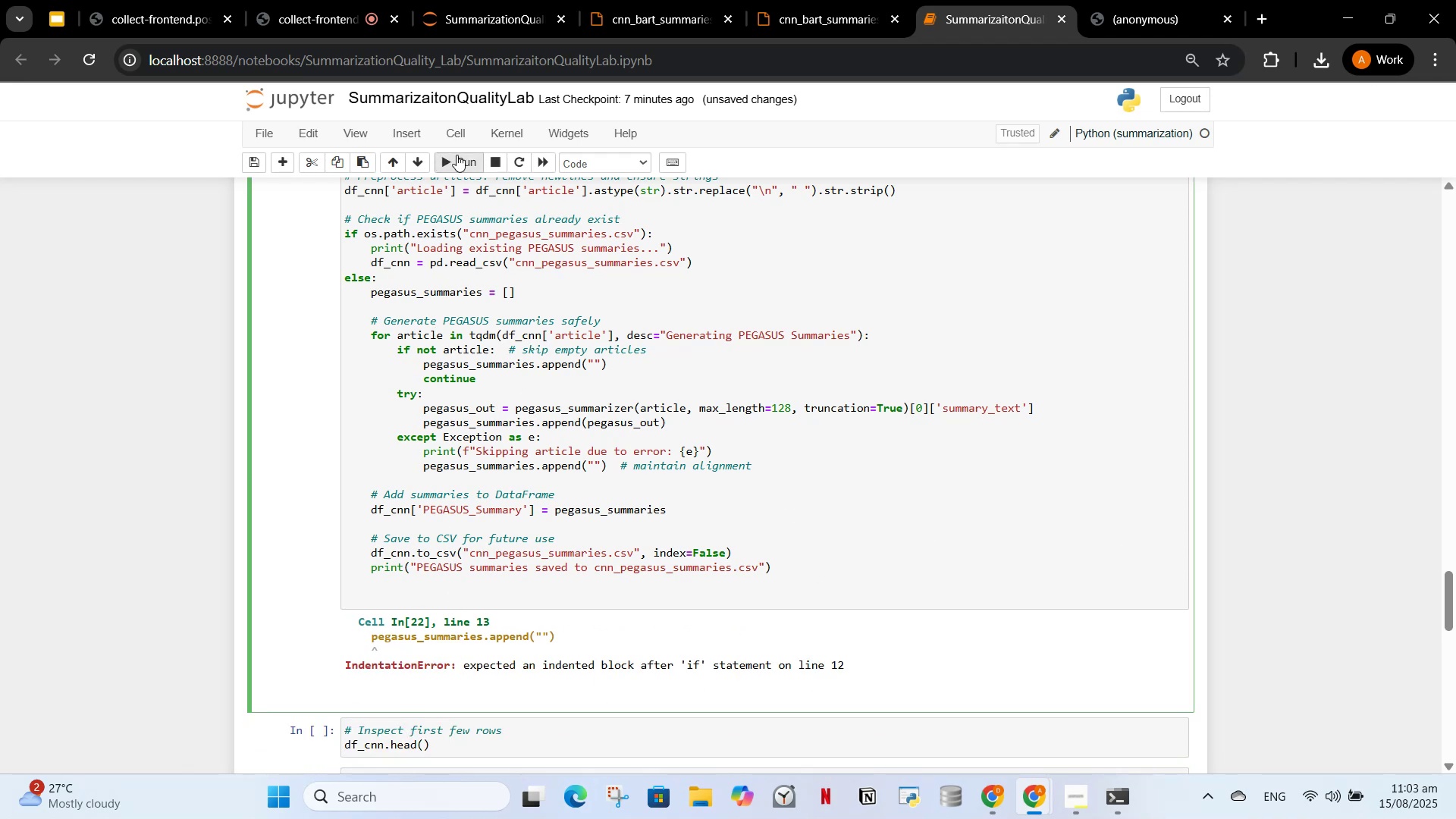 
left_click([457, 158])
 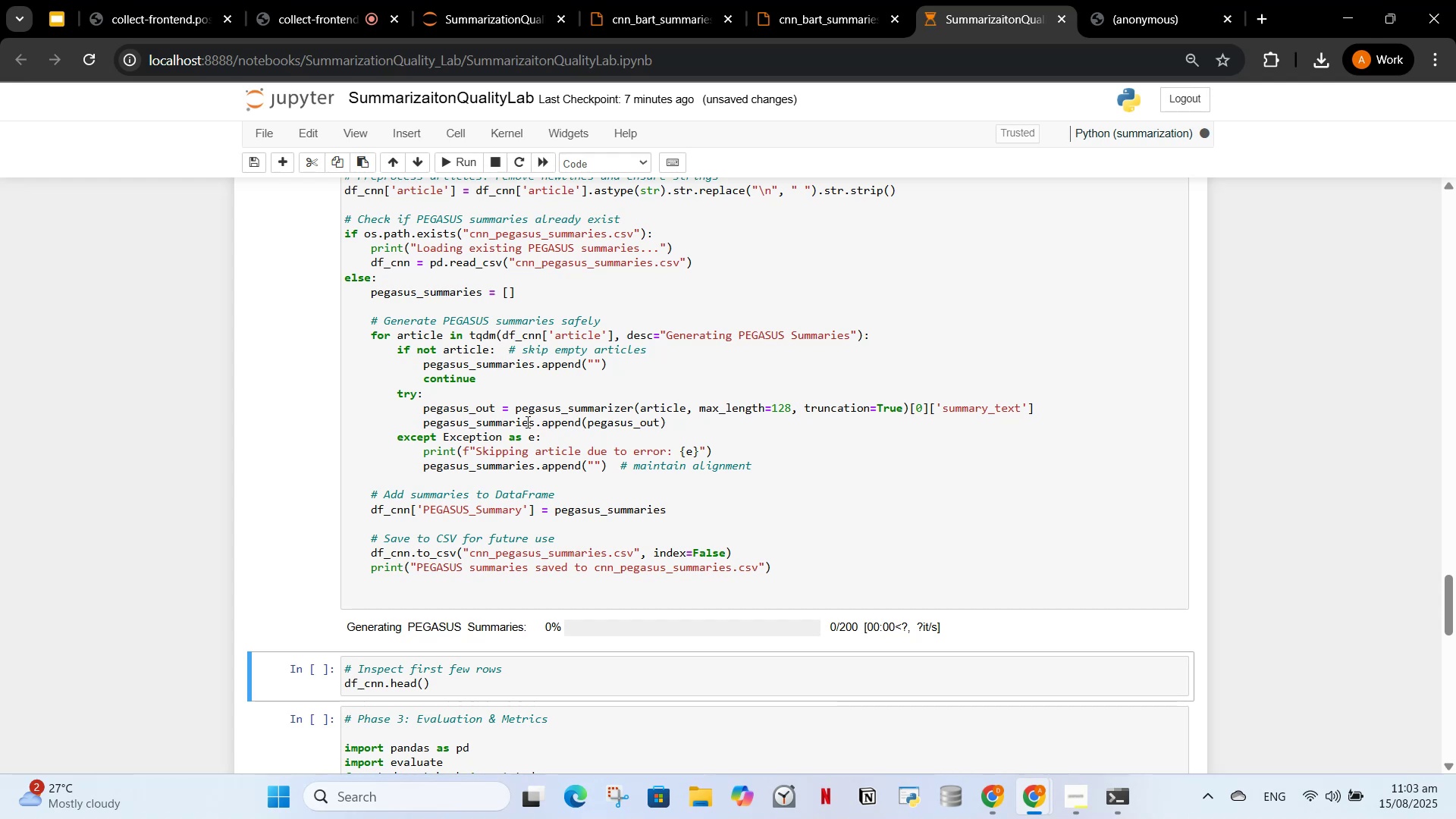 
scroll: coordinate [560, 508], scroll_direction: up, amount: 10.0
 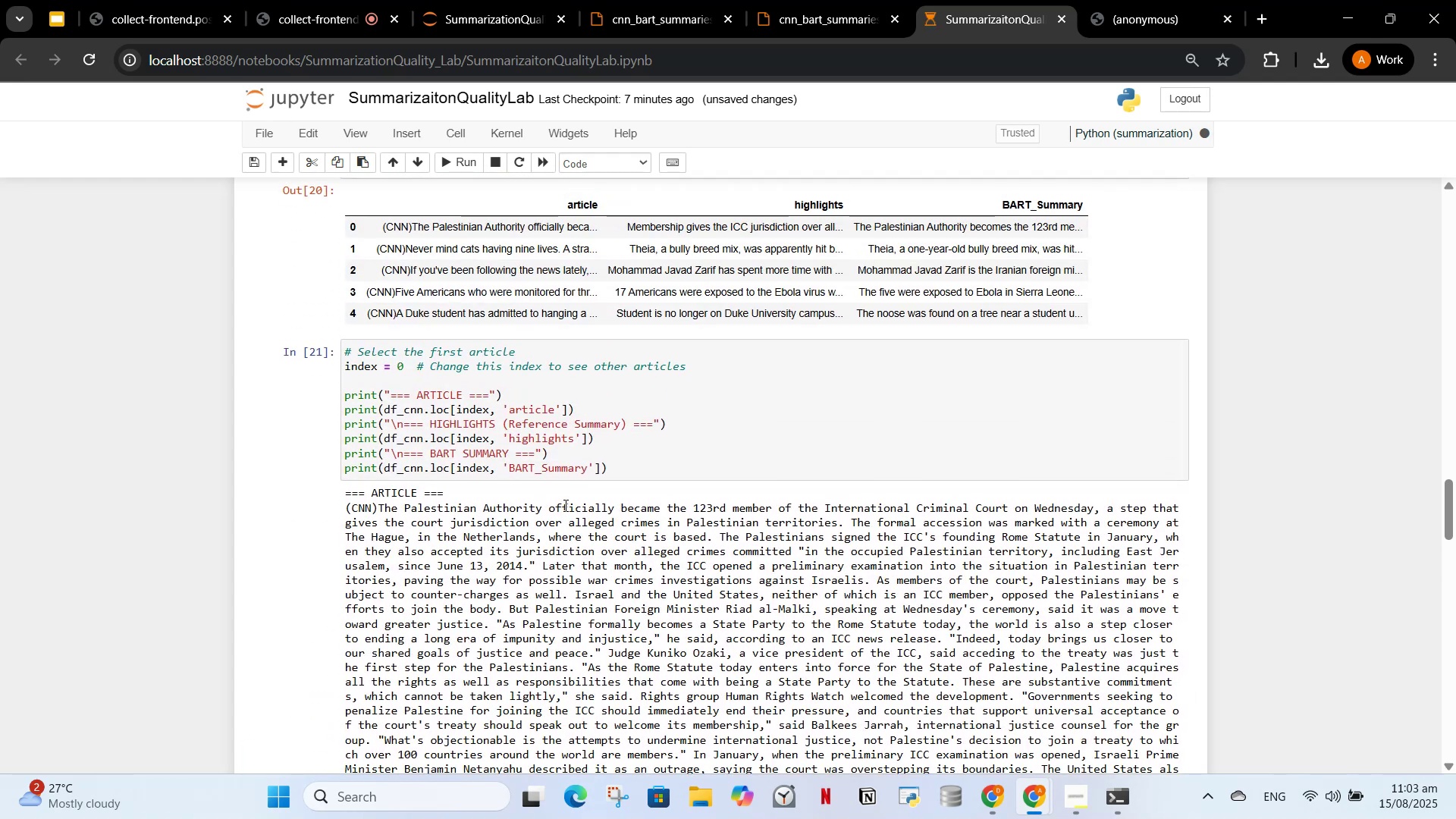 
scroll: coordinate [570, 501], scroll_direction: down, amount: 4.0
 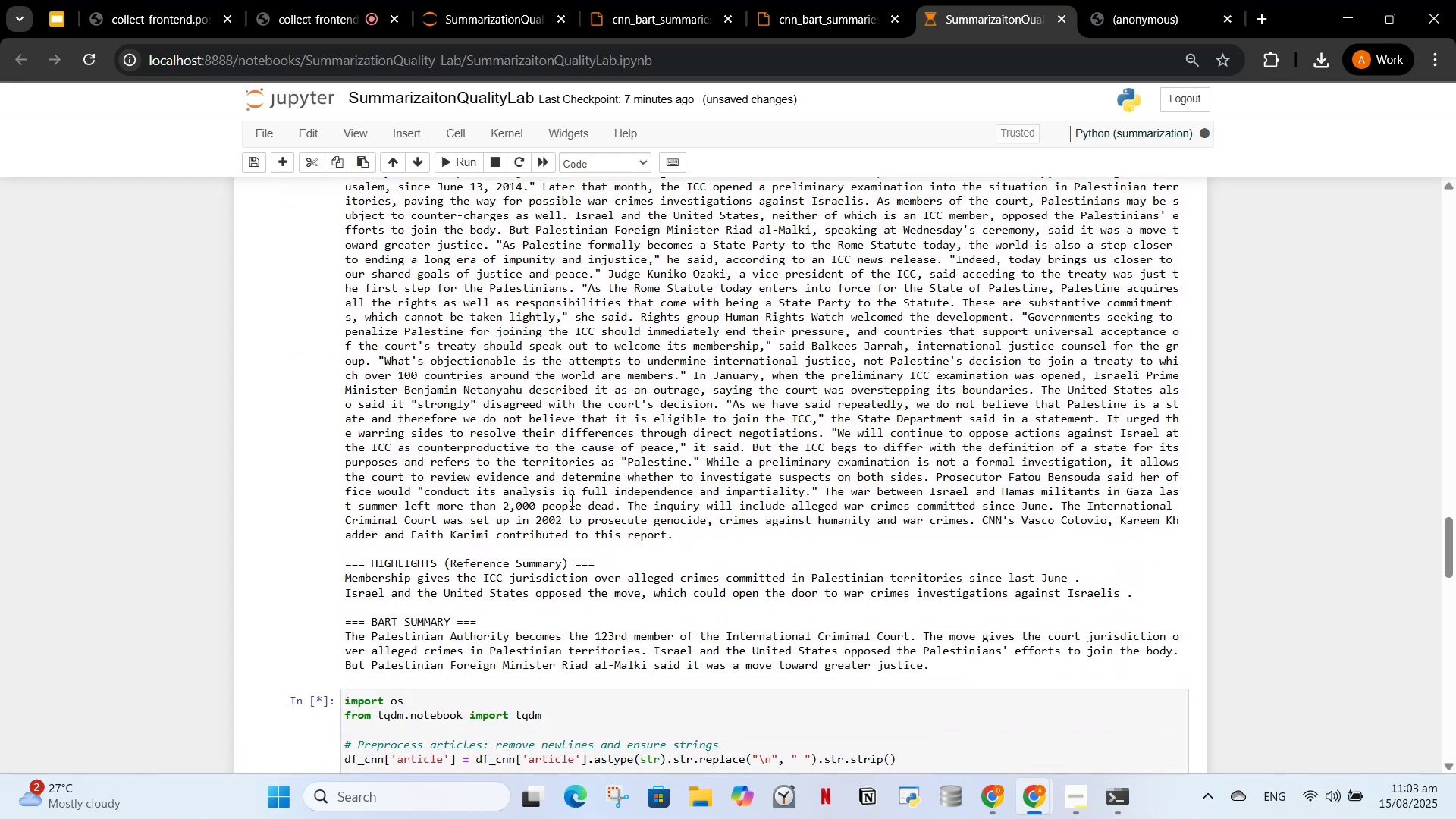 
scroll: coordinate [570, 500], scroll_direction: up, amount: 1.0
 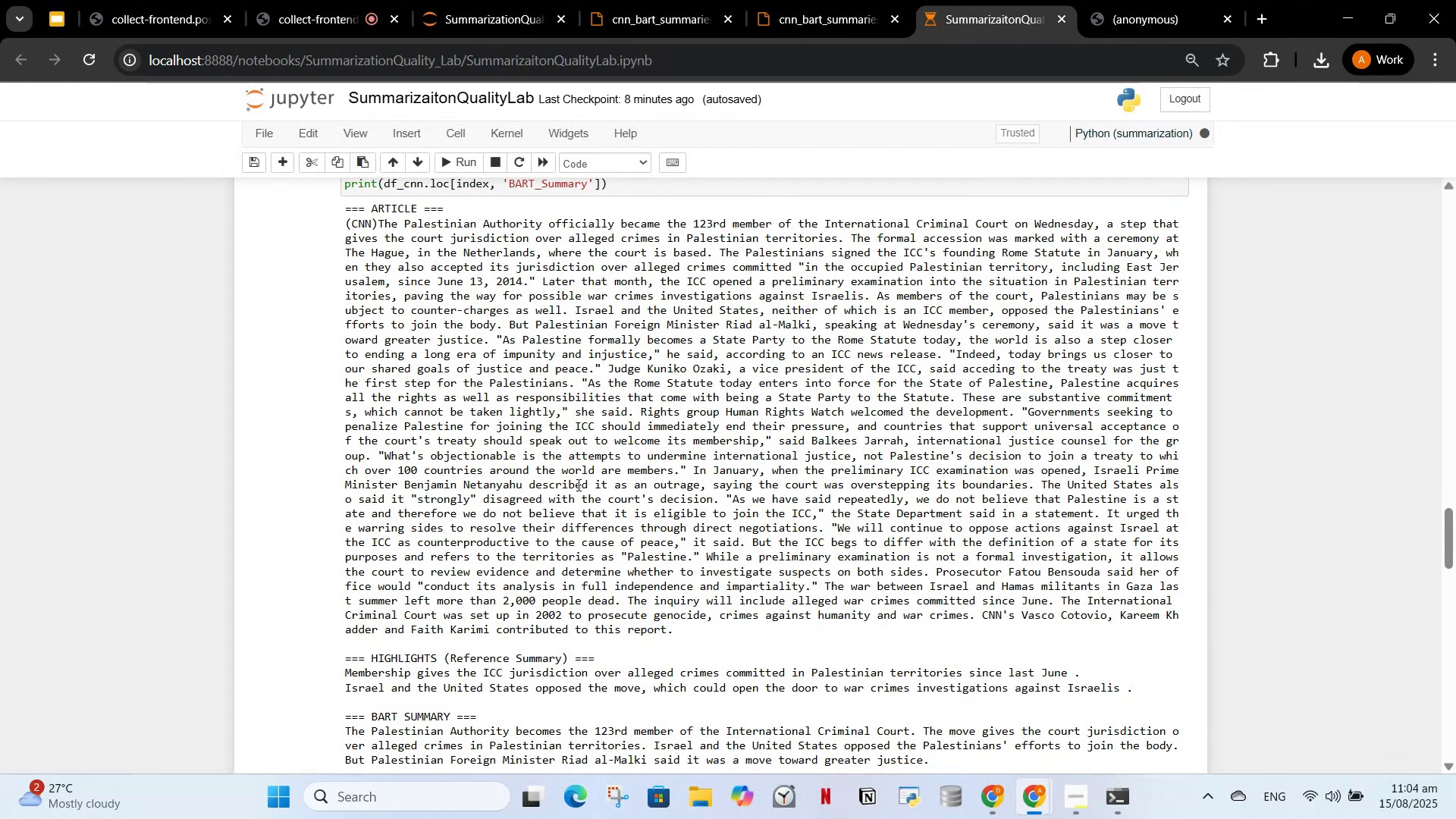 
wait(70.74)
 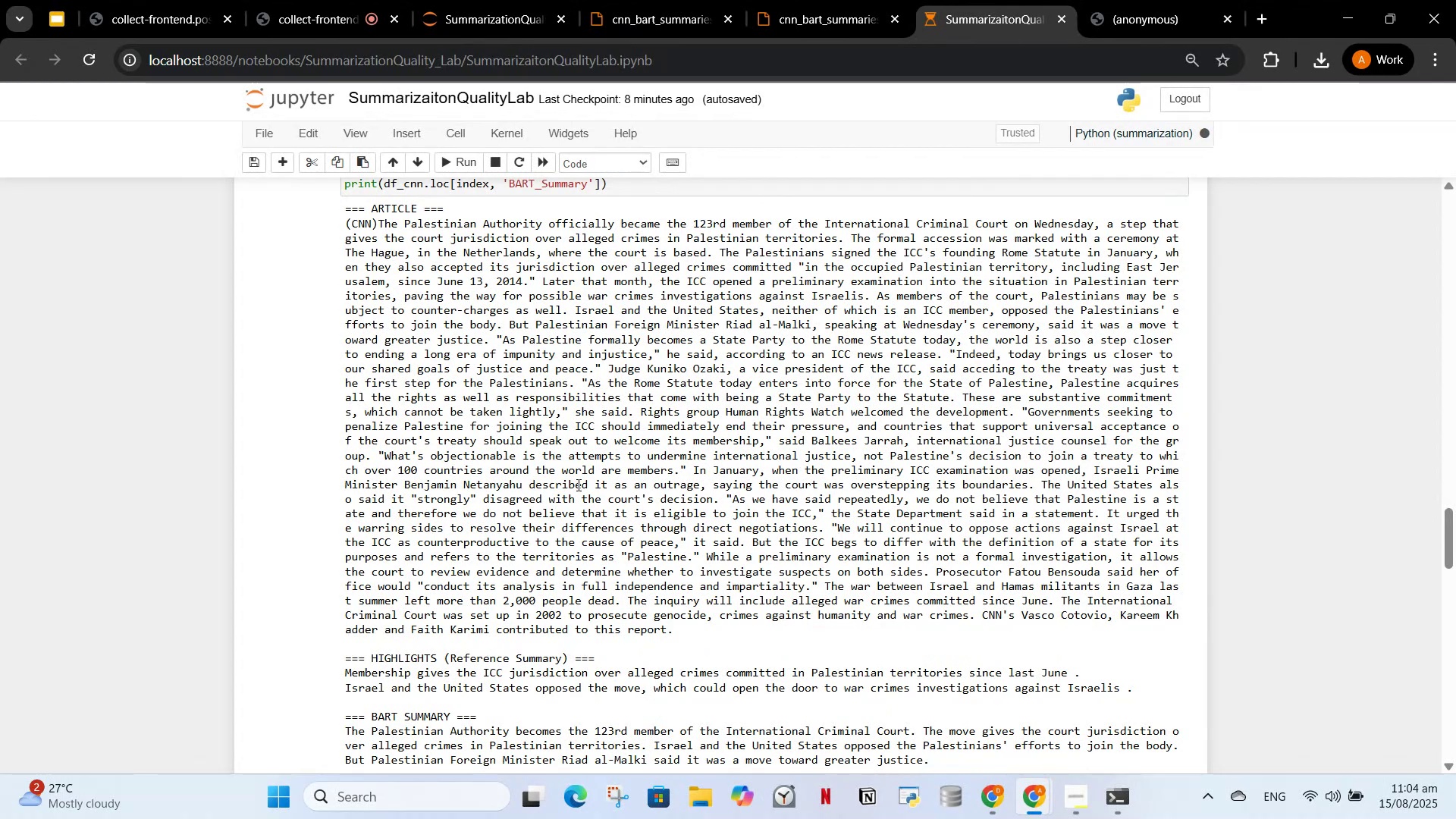 
left_click([1125, 804])
 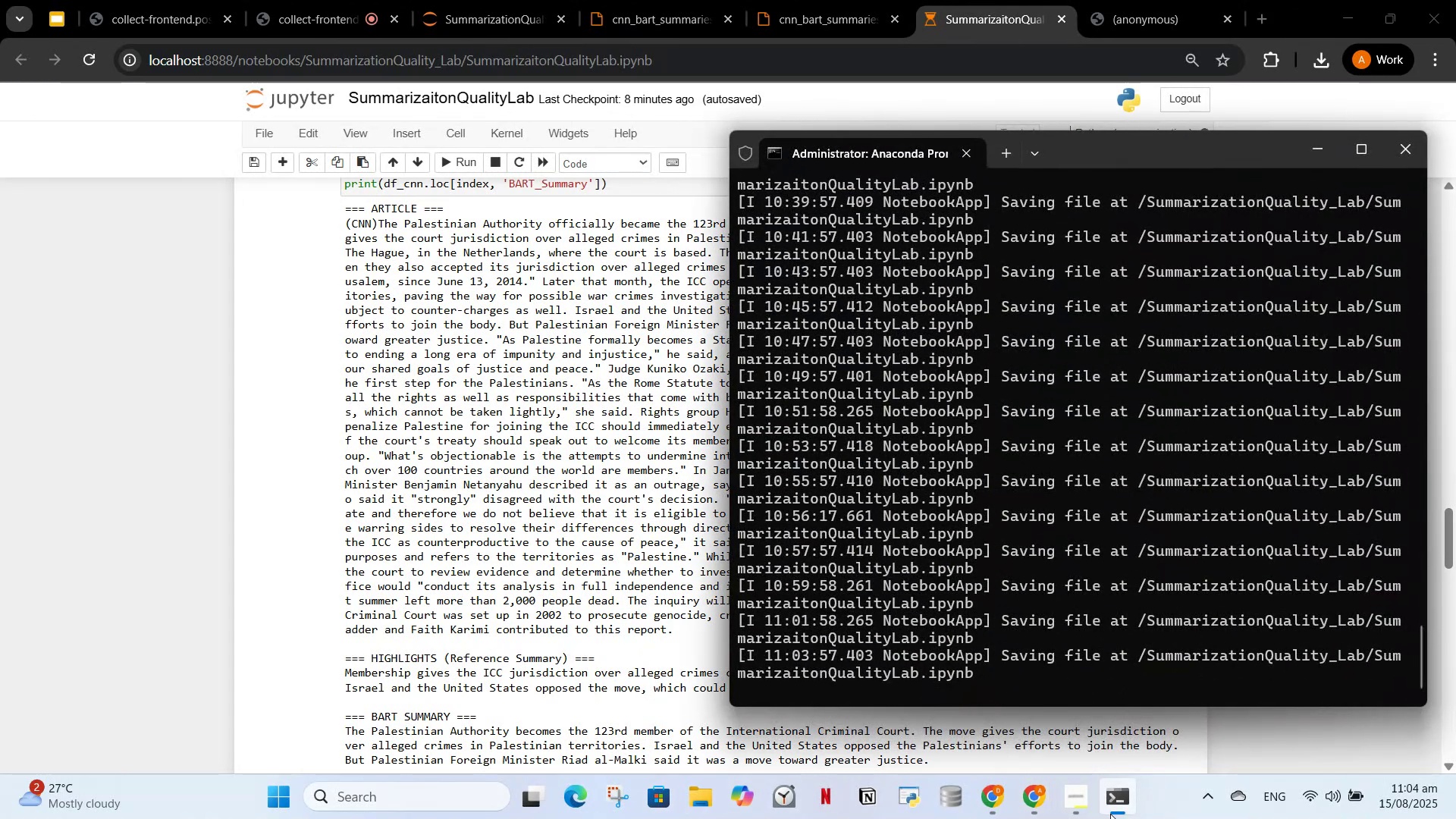 
left_click([1112, 814])
 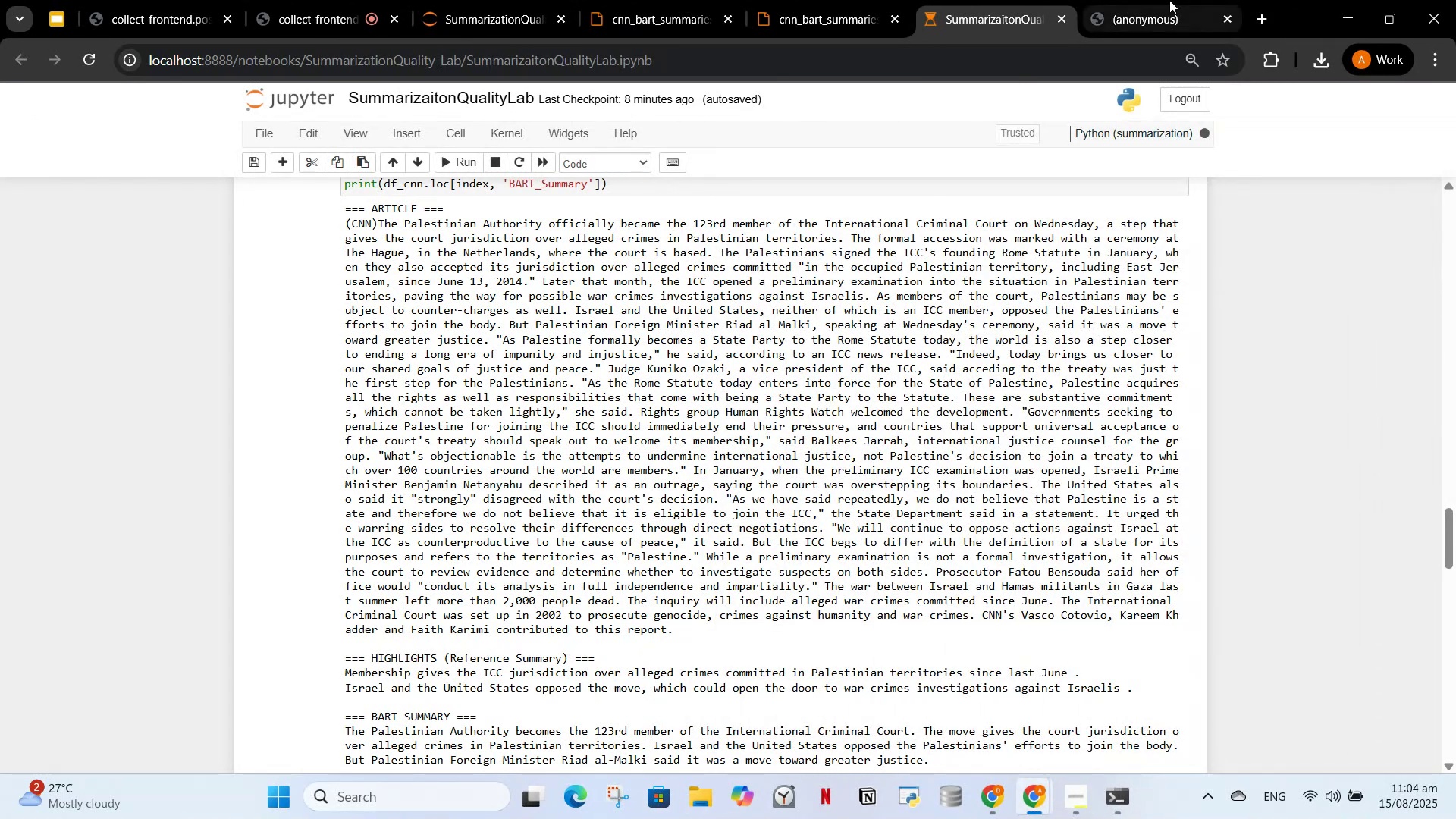 
left_click([1175, 0])
 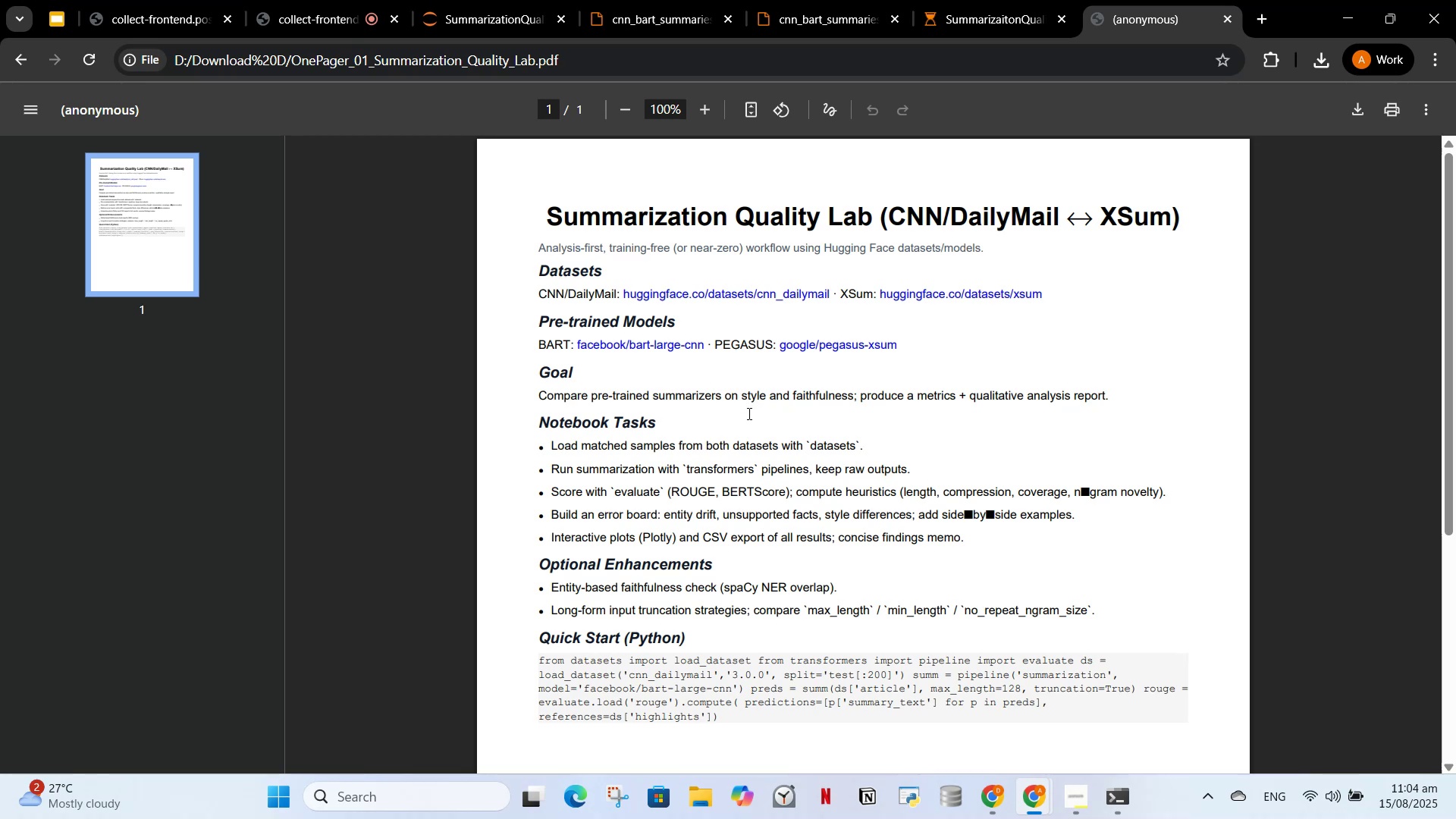 
wait(18.04)
 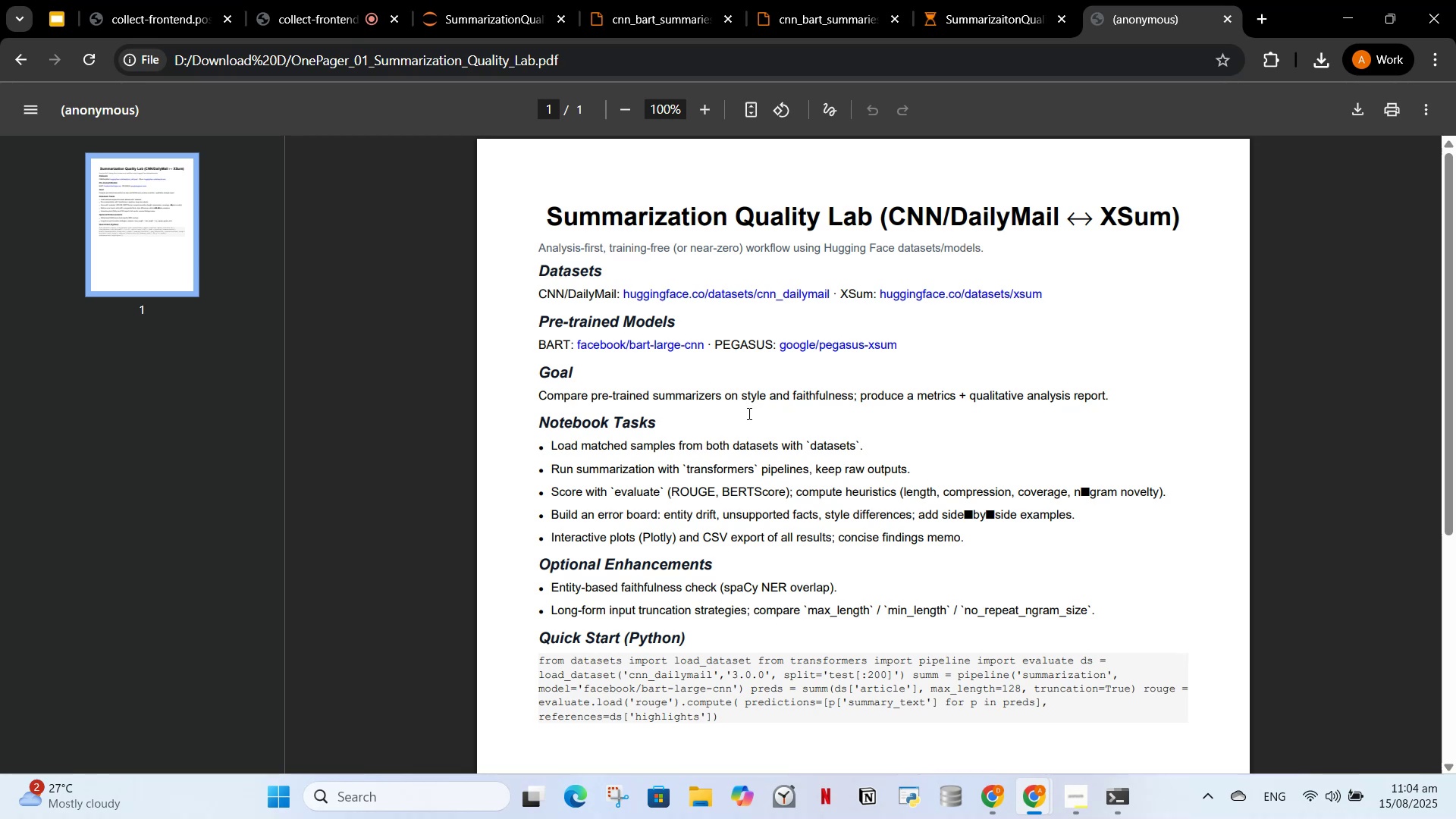 
left_click([961, 5])
 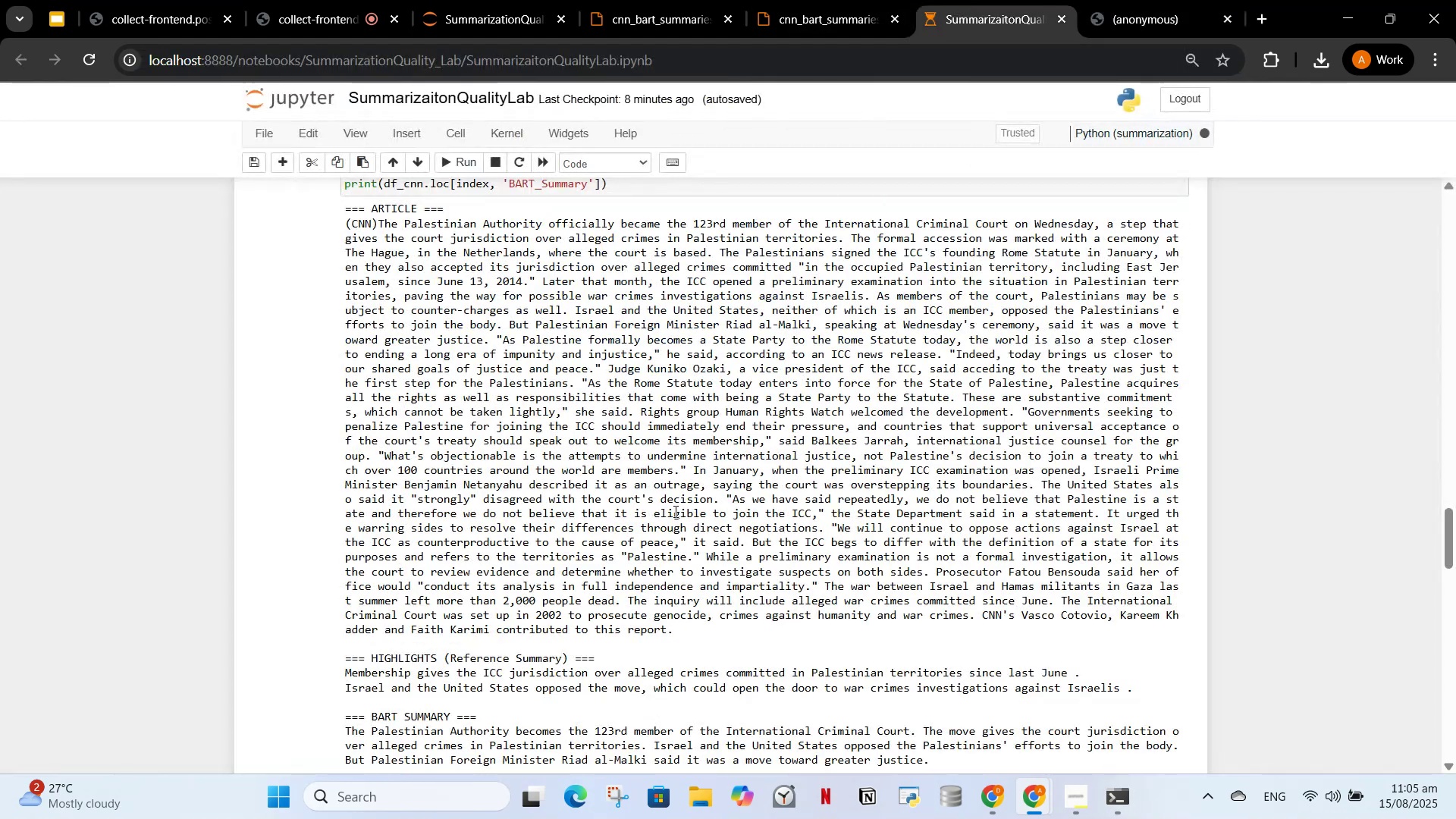 
scroll: coordinate [680, 529], scroll_direction: down, amount: 8.0
 